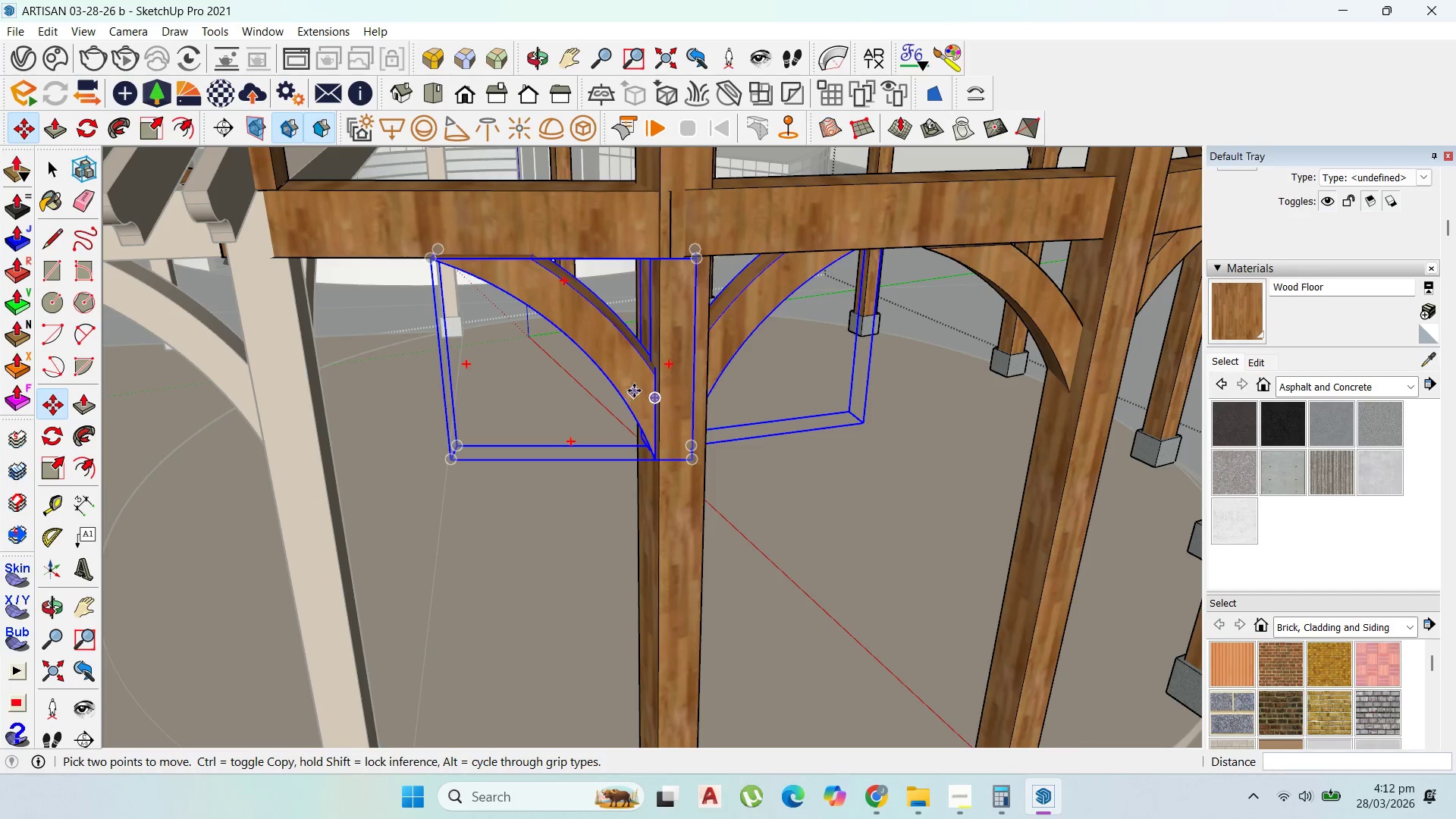 
scroll: coordinate [634, 383], scroll_direction: up, amount: 2.0
 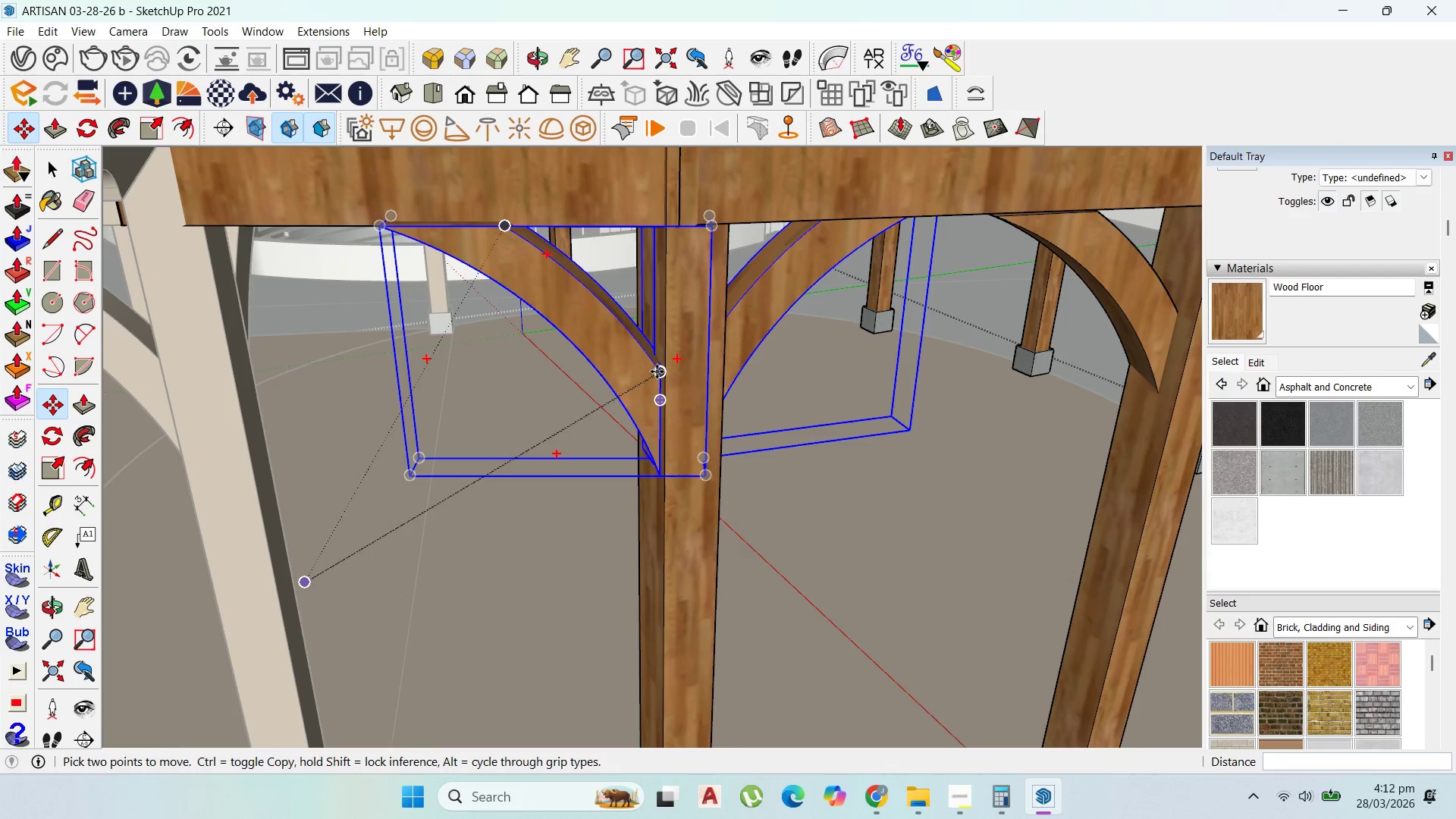 
left_click_drag(start_coordinate=[657, 371], to_coordinate=[664, 369])
 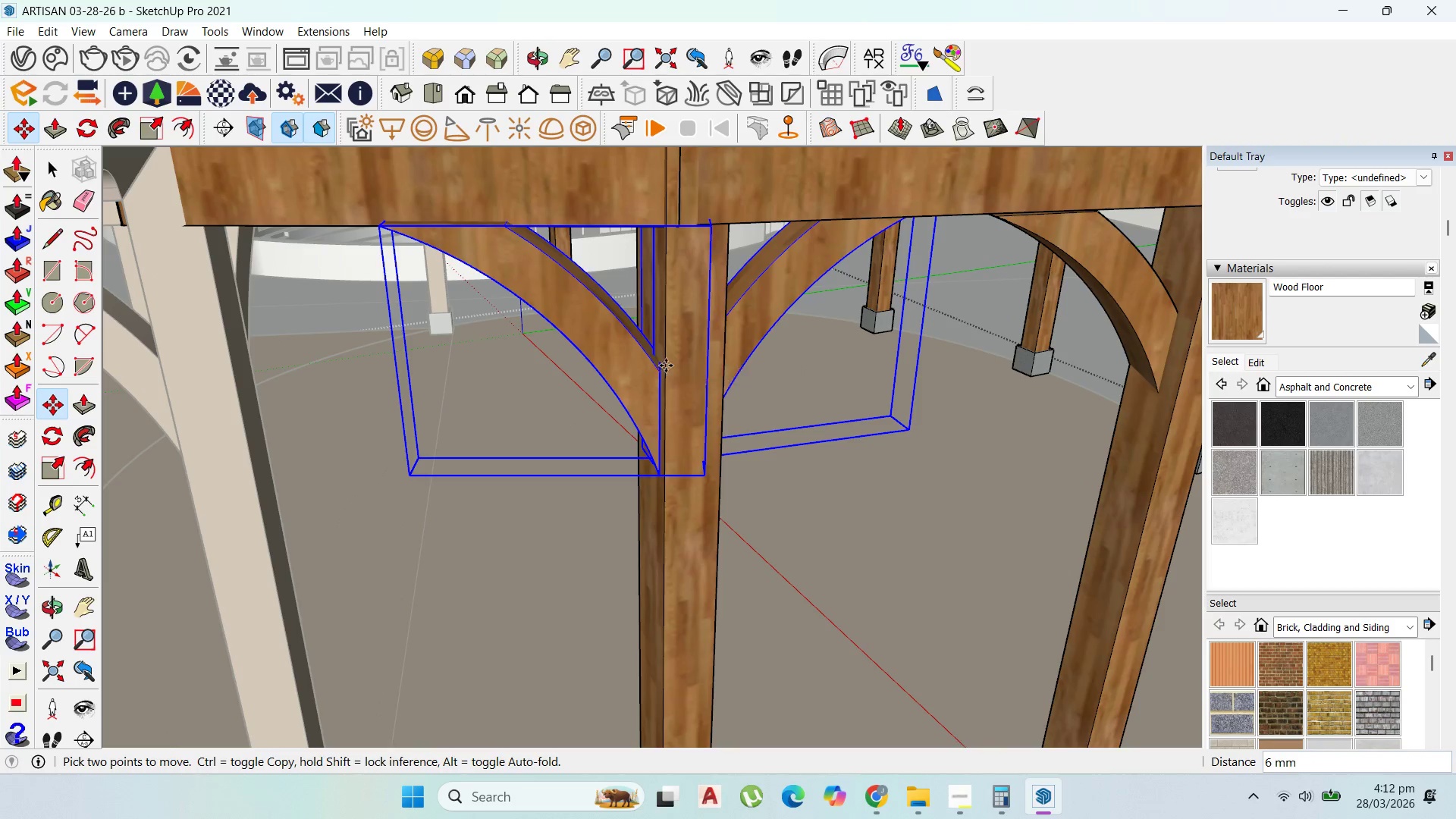 
scroll: coordinate [666, 366], scroll_direction: up, amount: 2.0
 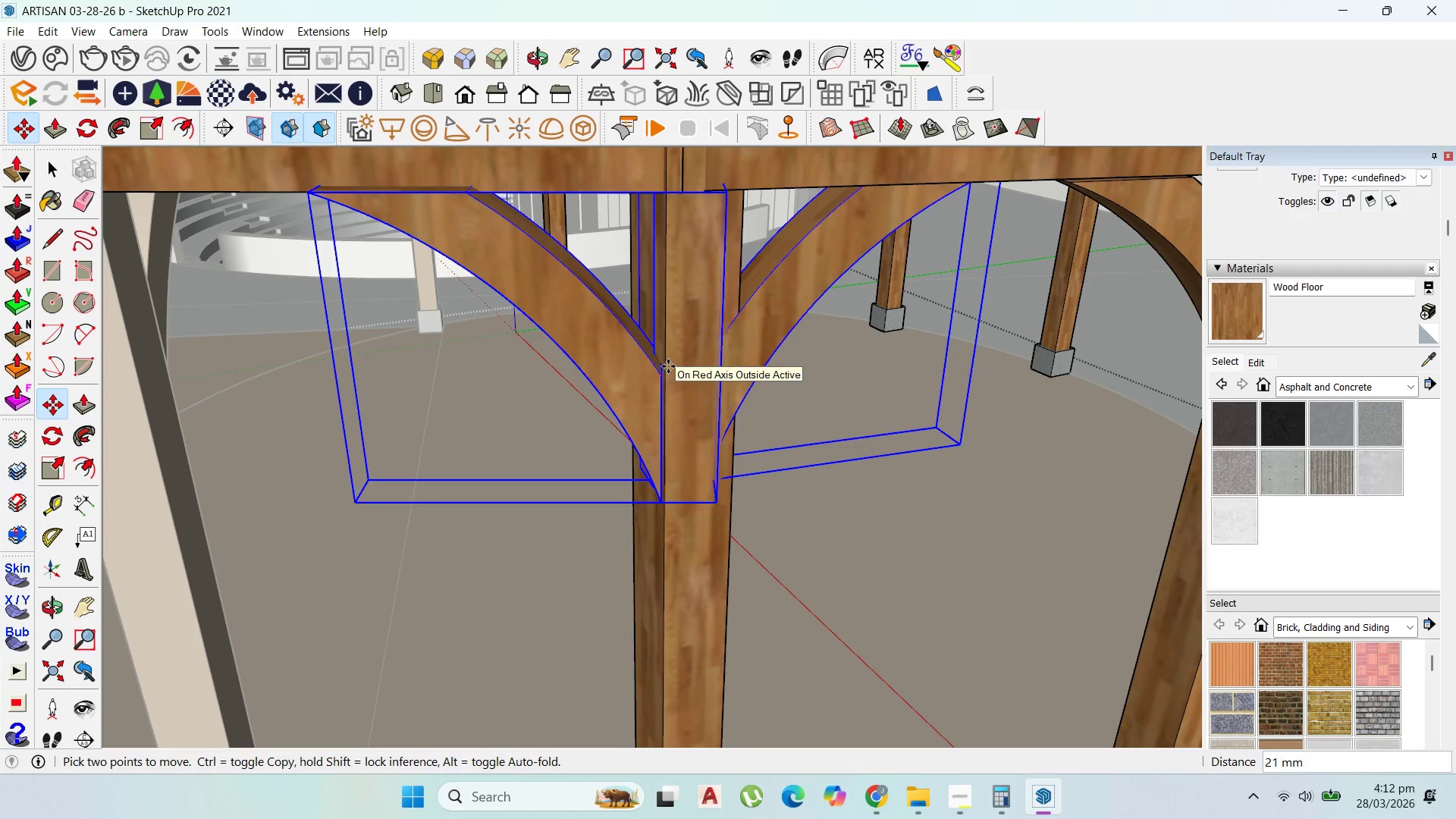 
left_click([670, 367])
 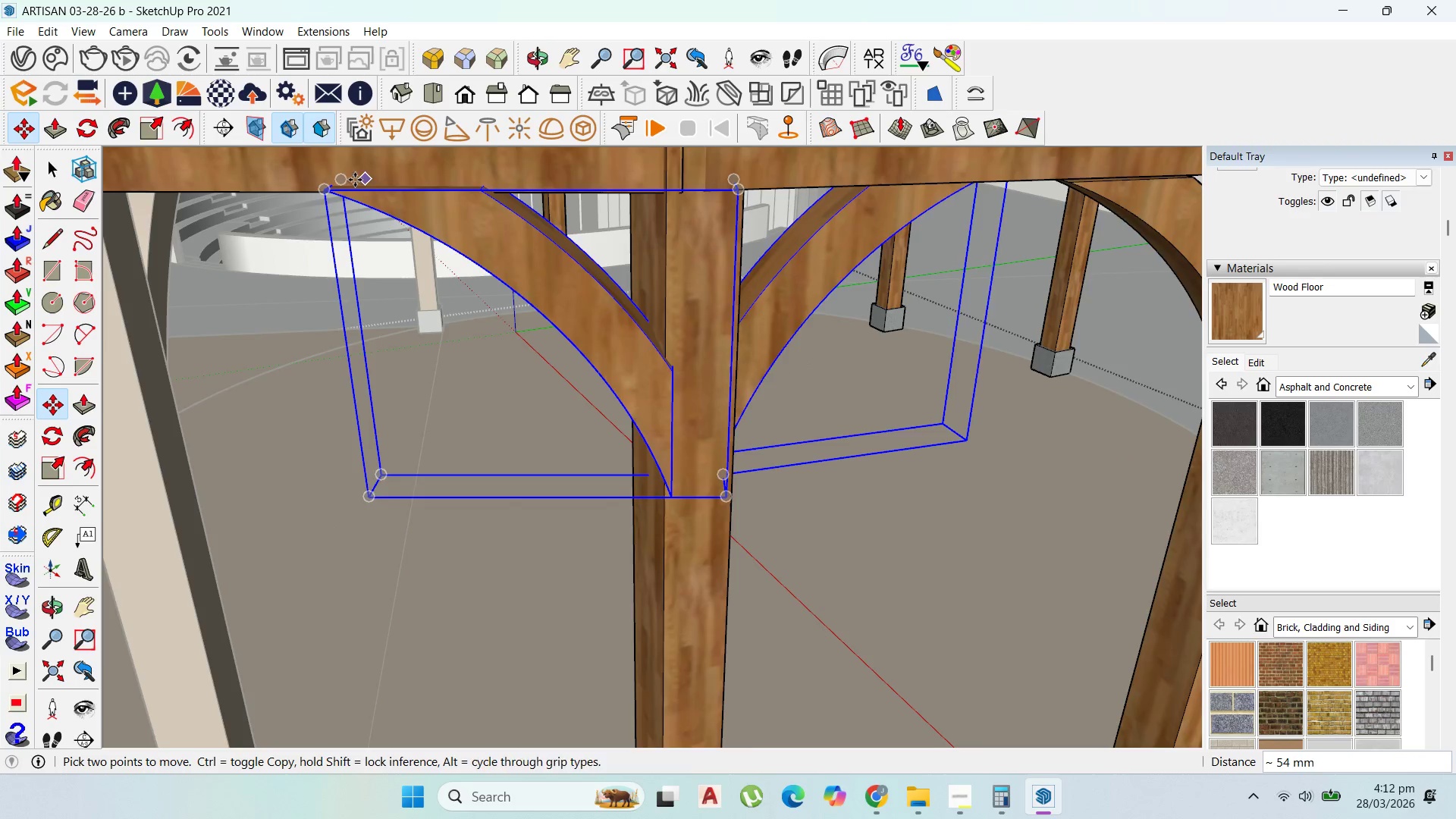 
scroll: coordinate [347, 199], scroll_direction: up, amount: 2.0
 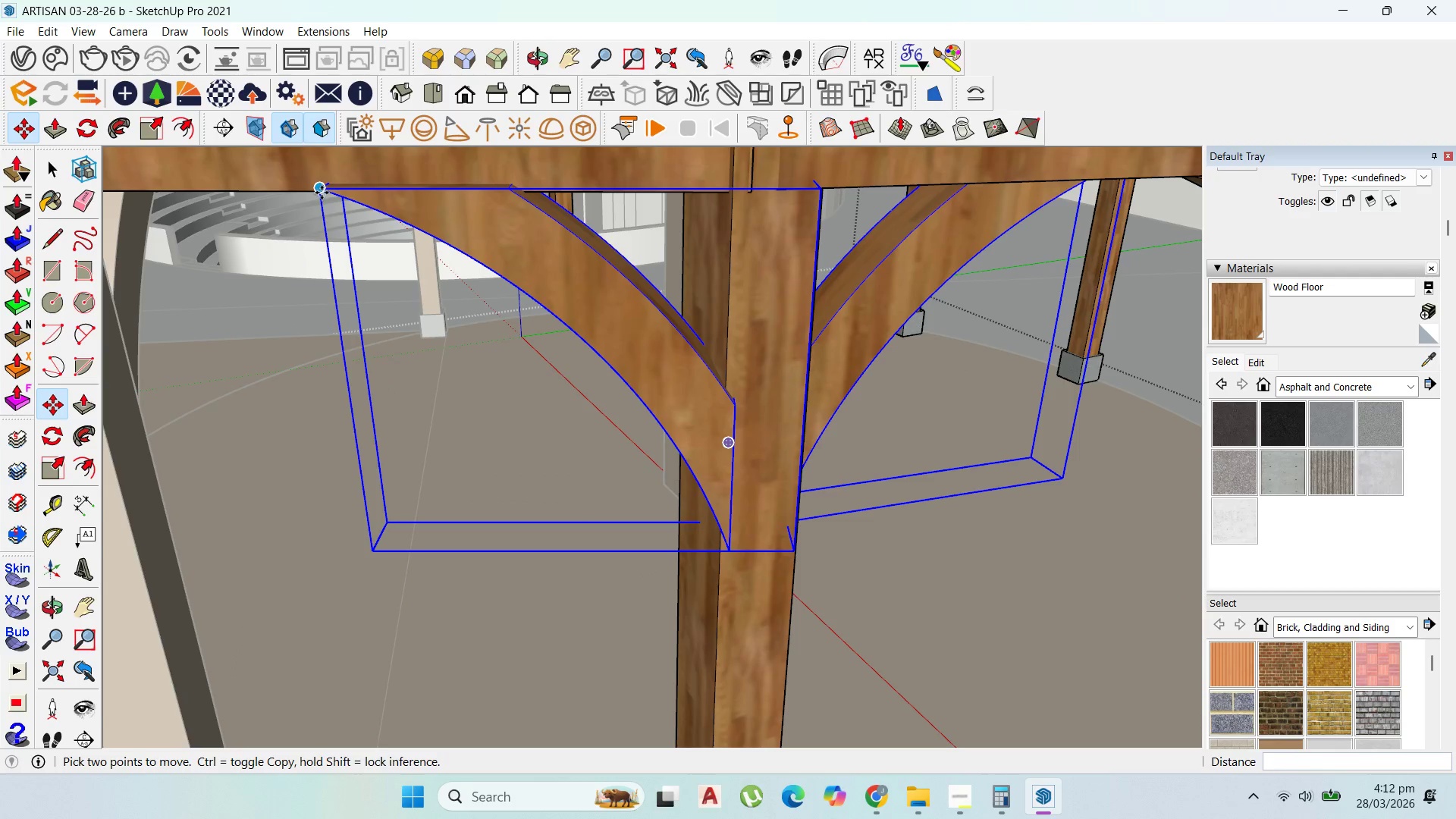 
left_click([322, 193])
 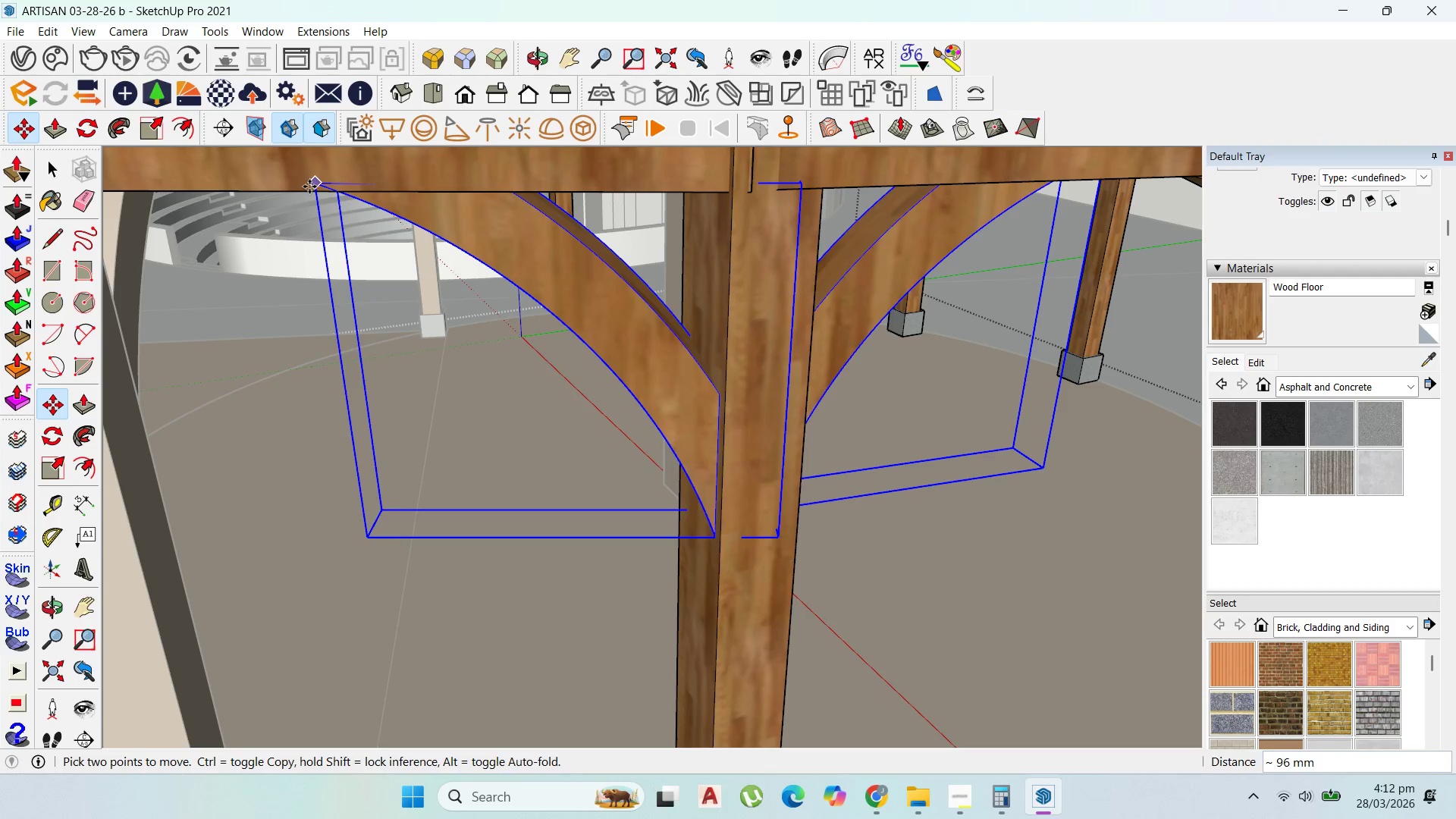 
left_click([309, 186])
 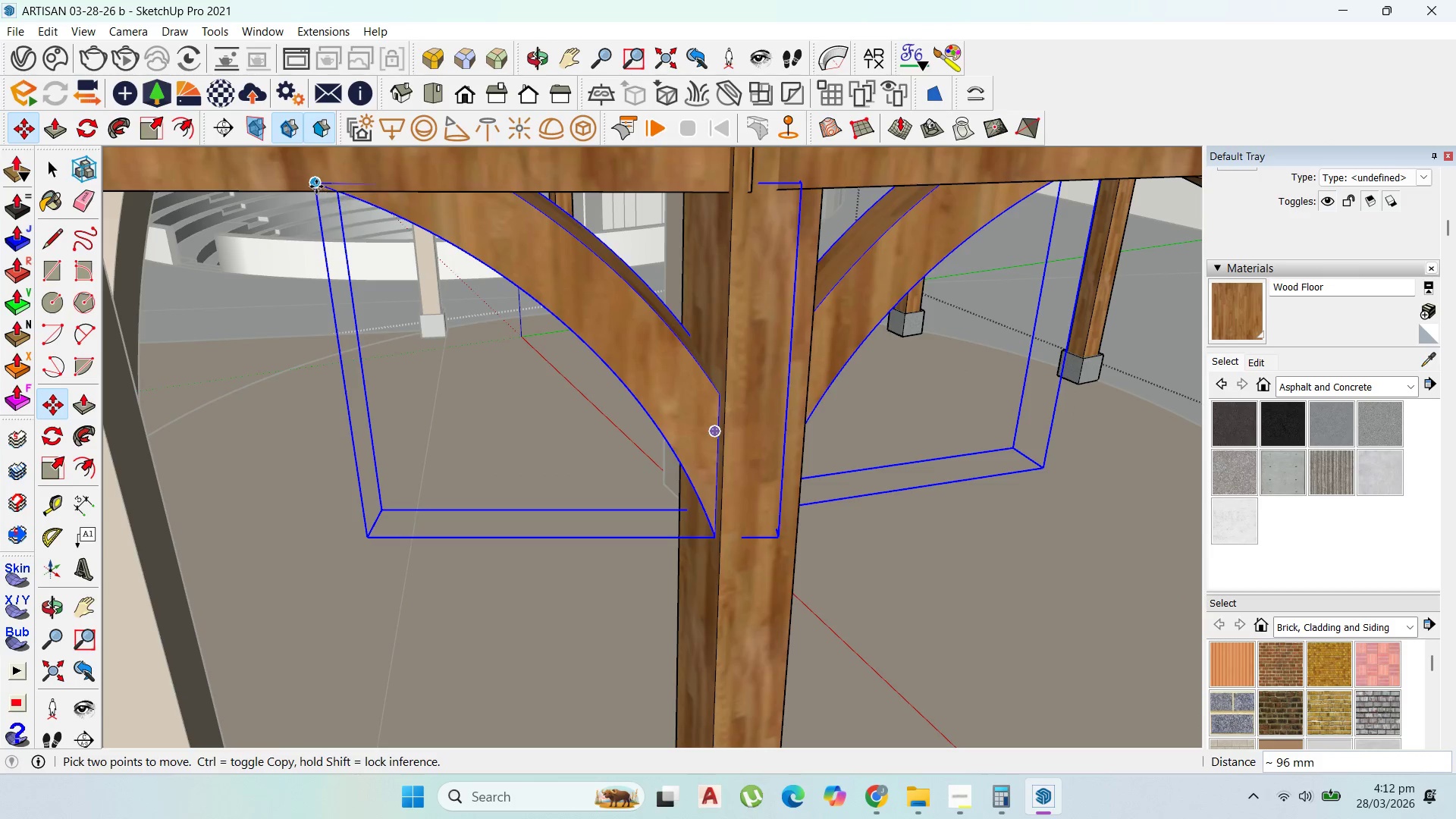 
left_click([316, 187])
 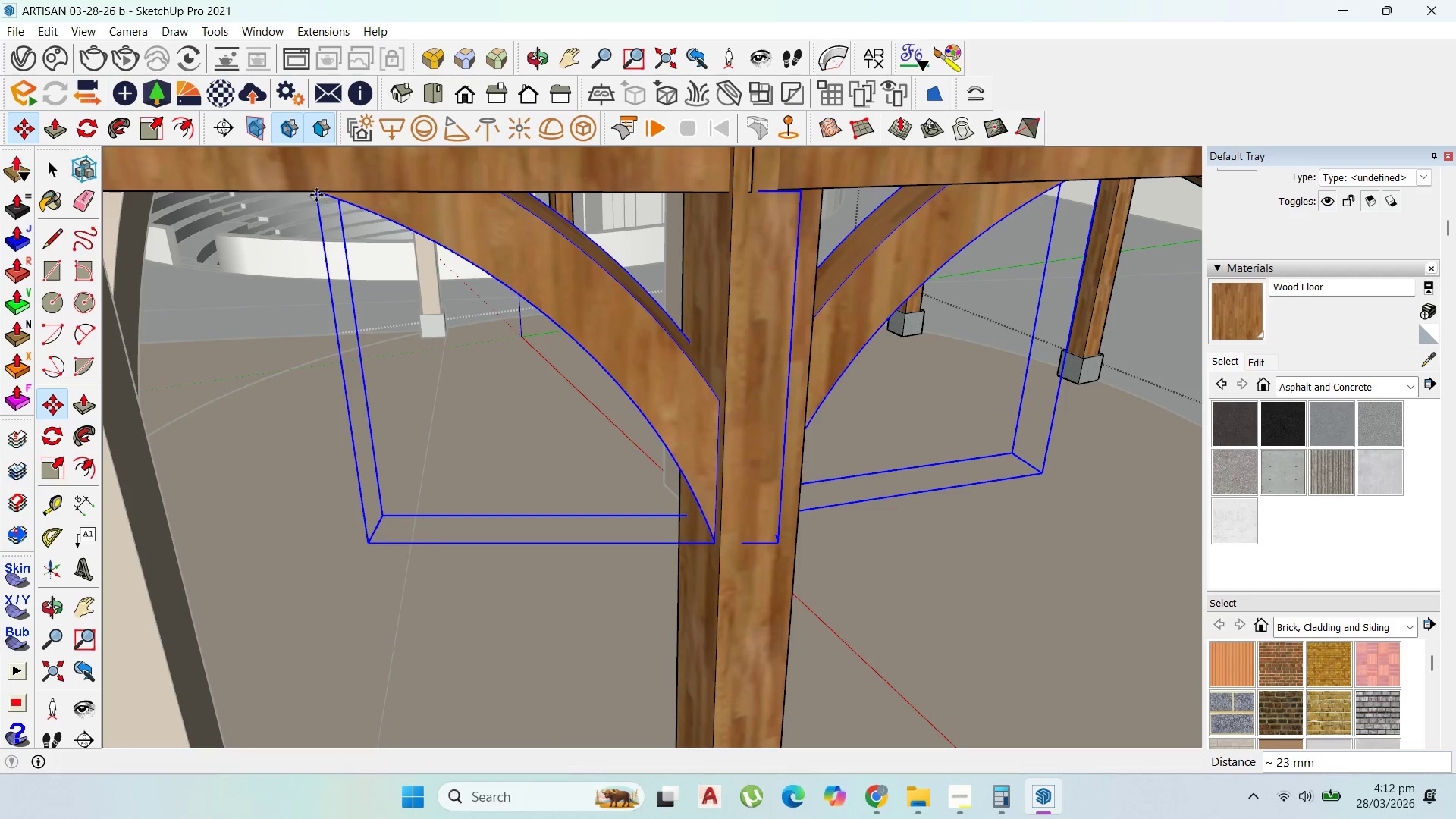 
left_click([316, 195])
 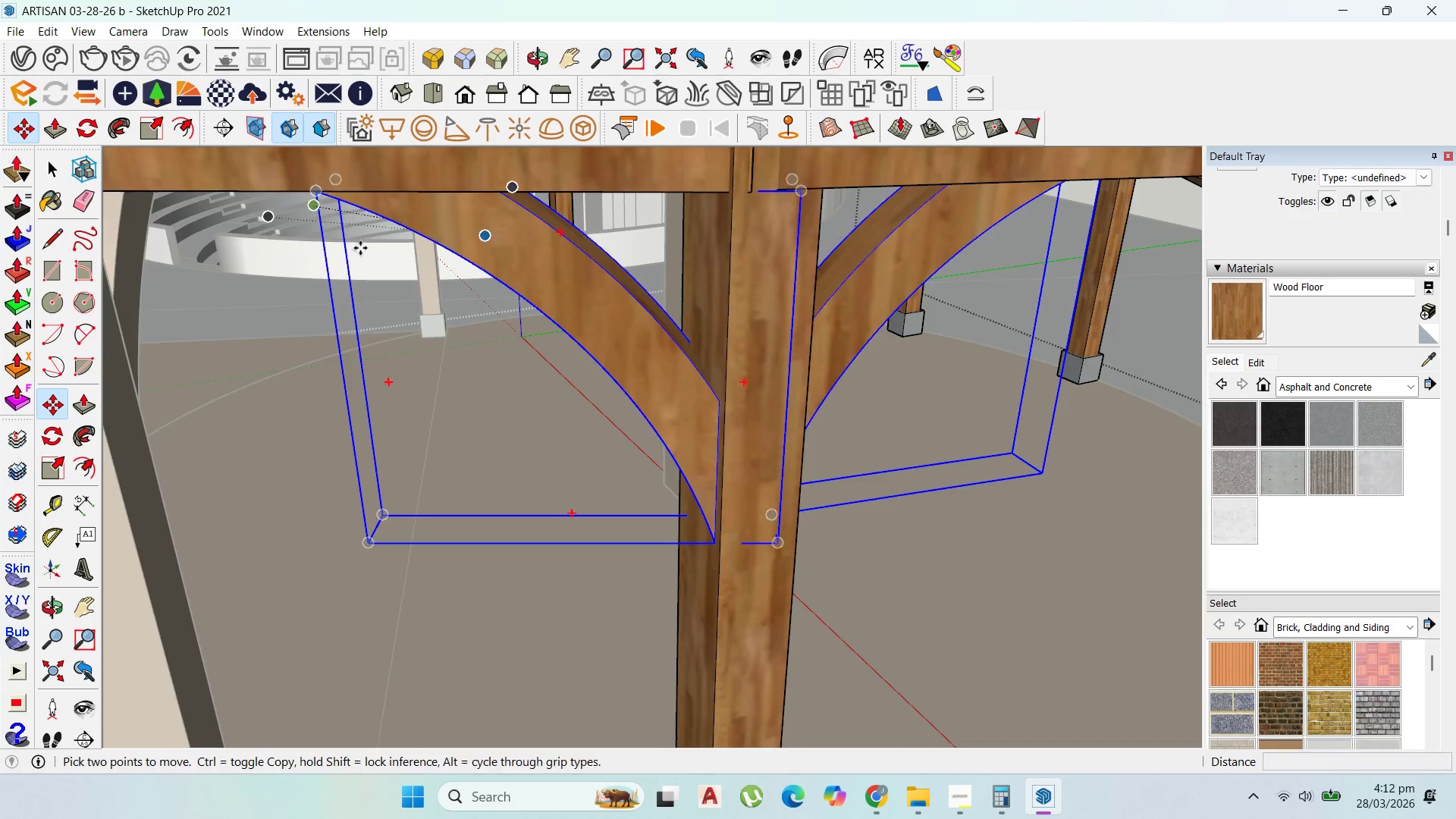 
scroll: coordinate [354, 242], scroll_direction: down, amount: 4.0
 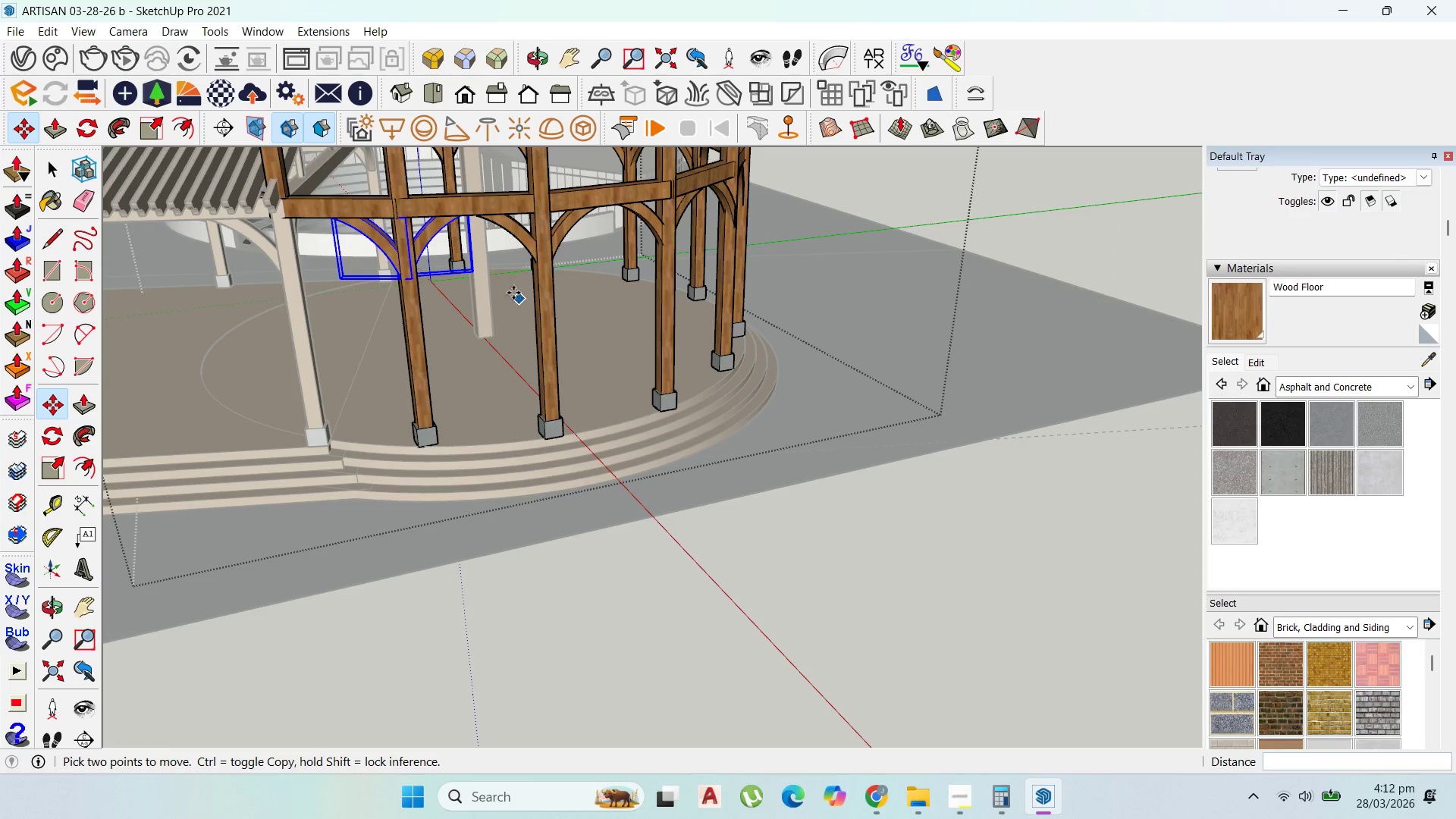 
scroll: coordinate [538, 387], scroll_direction: up, amount: 13.0
 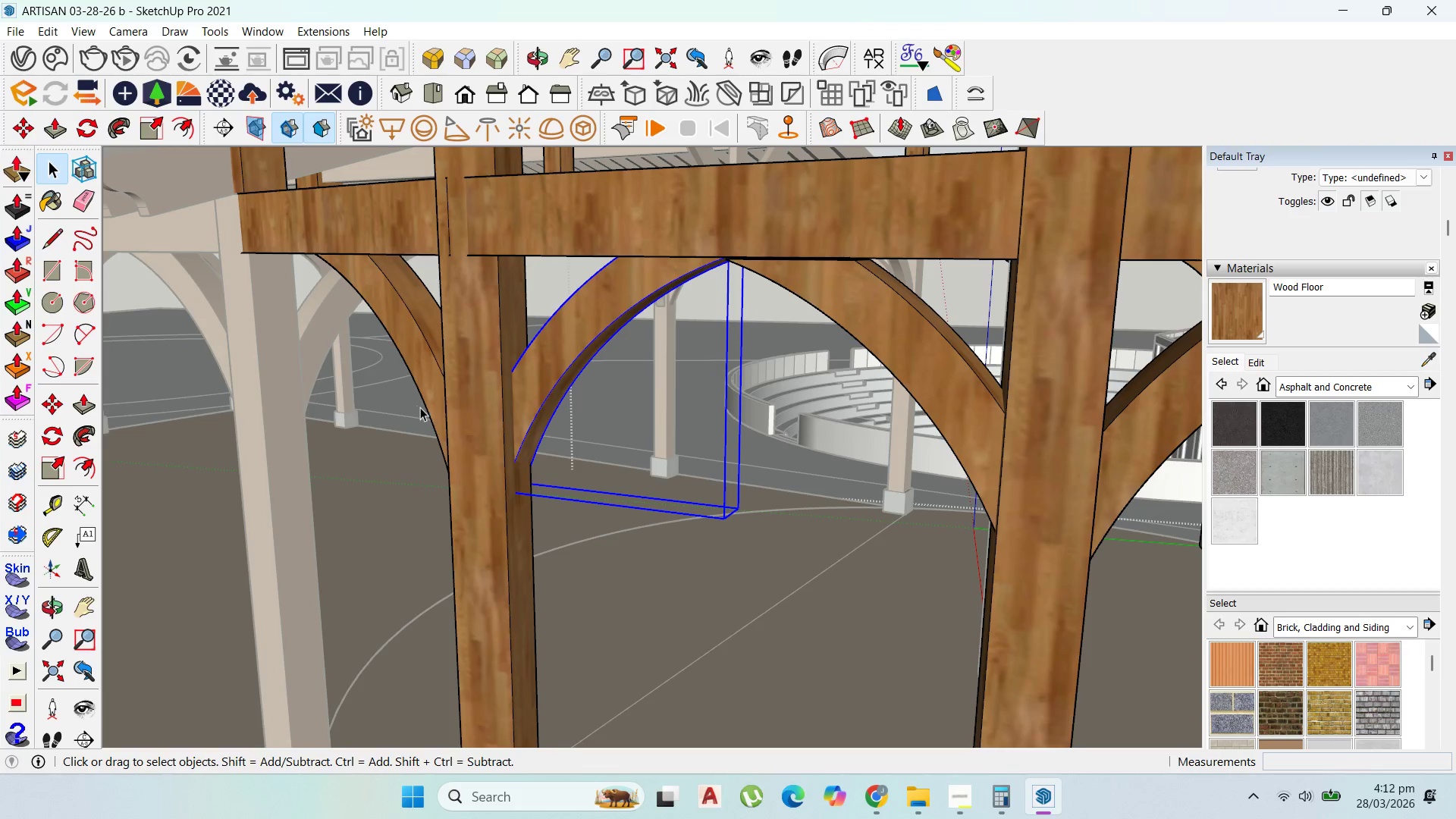 
key(M)
 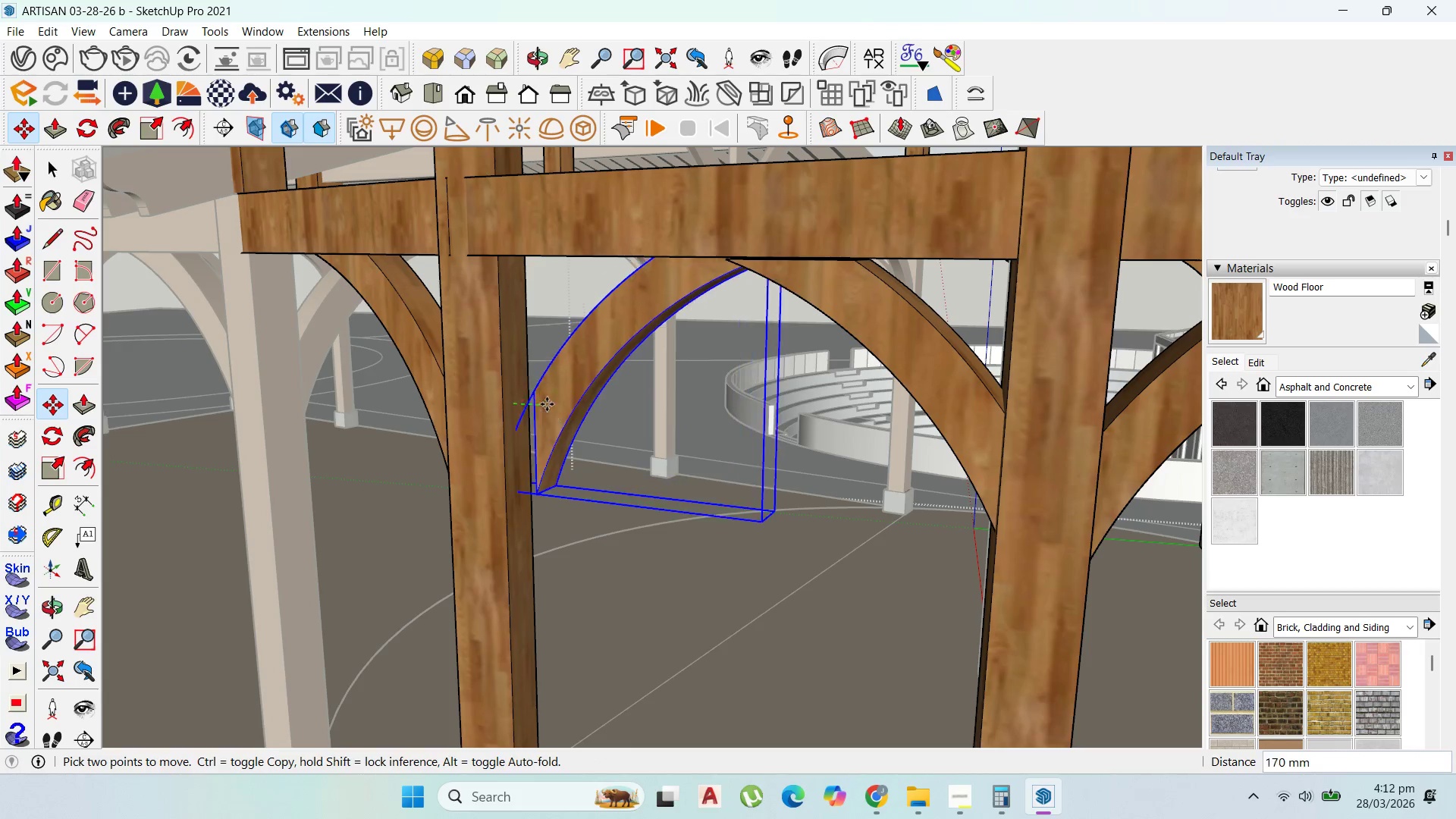 
left_click([551, 406])
 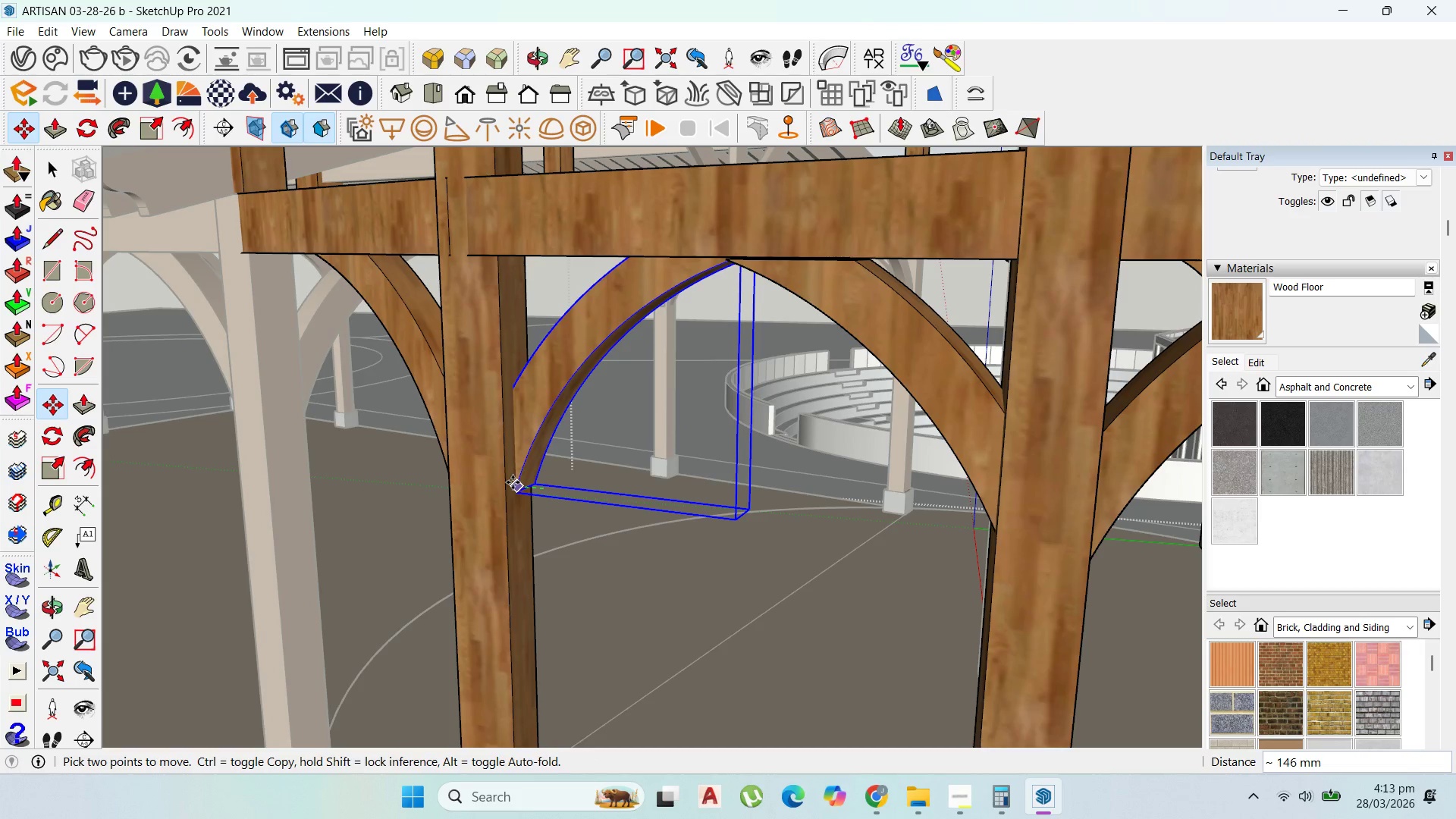 
scroll: coordinate [624, 384], scroll_direction: up, amount: 1.0
 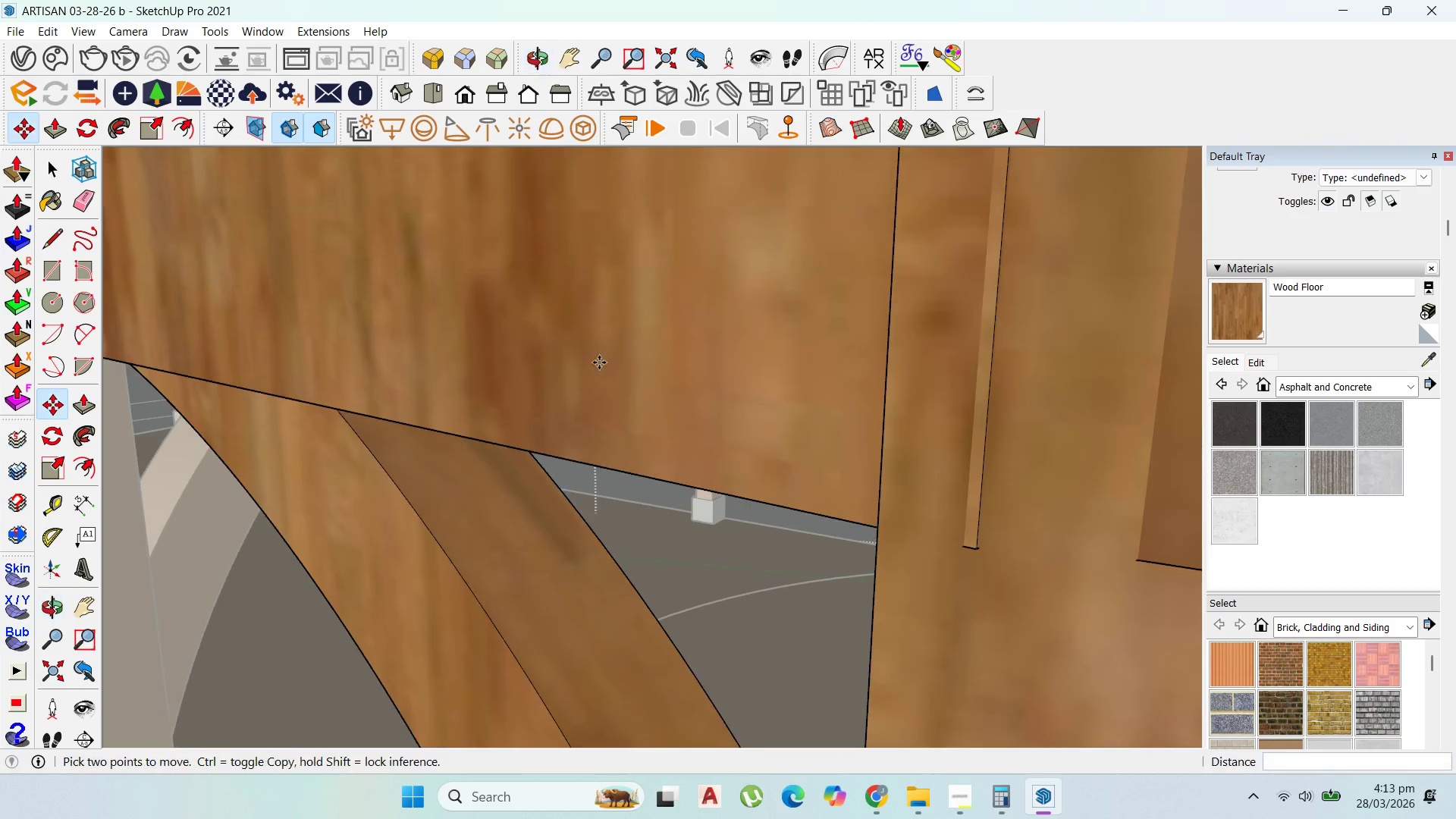 
scroll: coordinate [692, 367], scroll_direction: down, amount: 31.0
 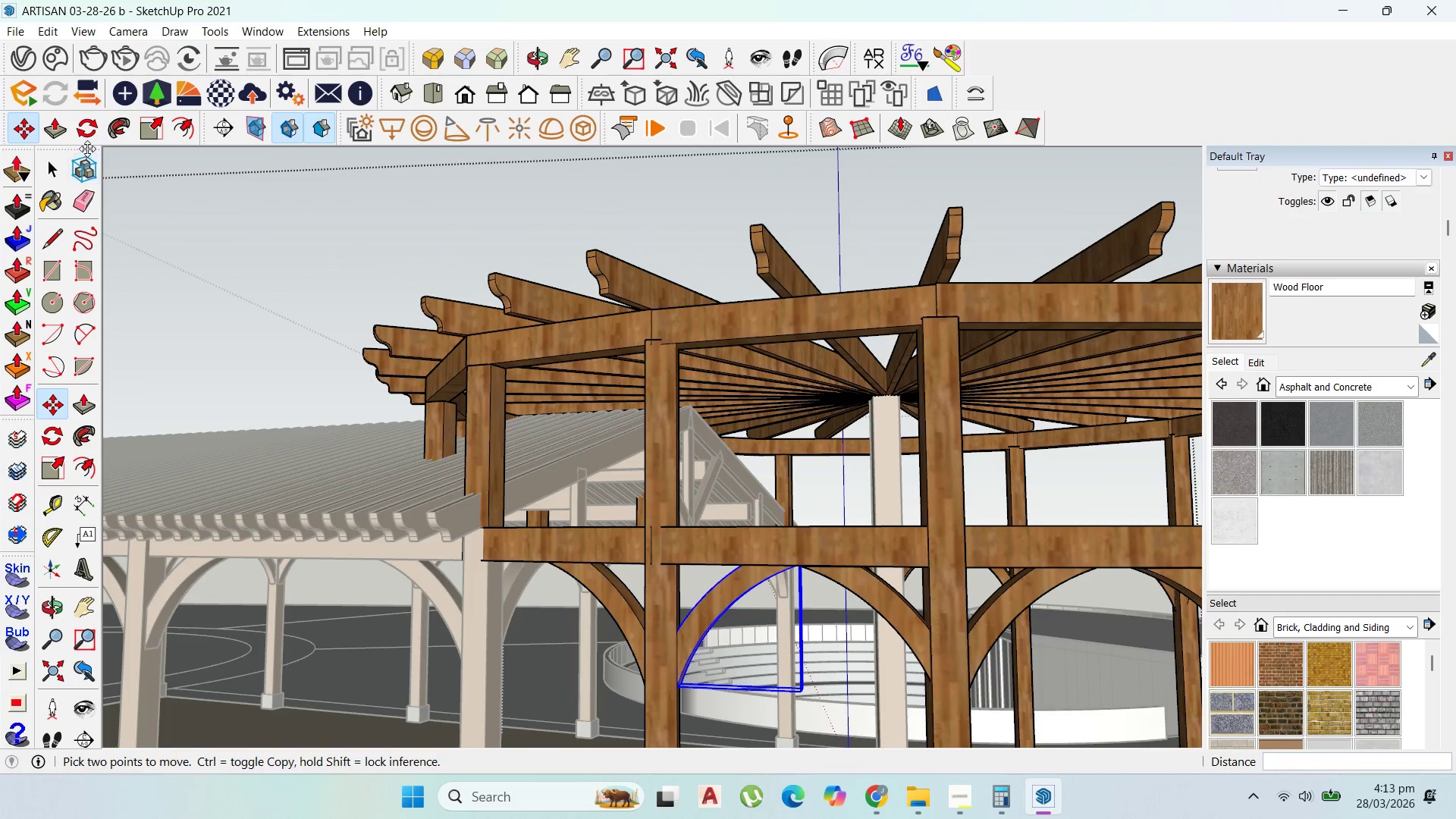 
left_click([89, 136])
 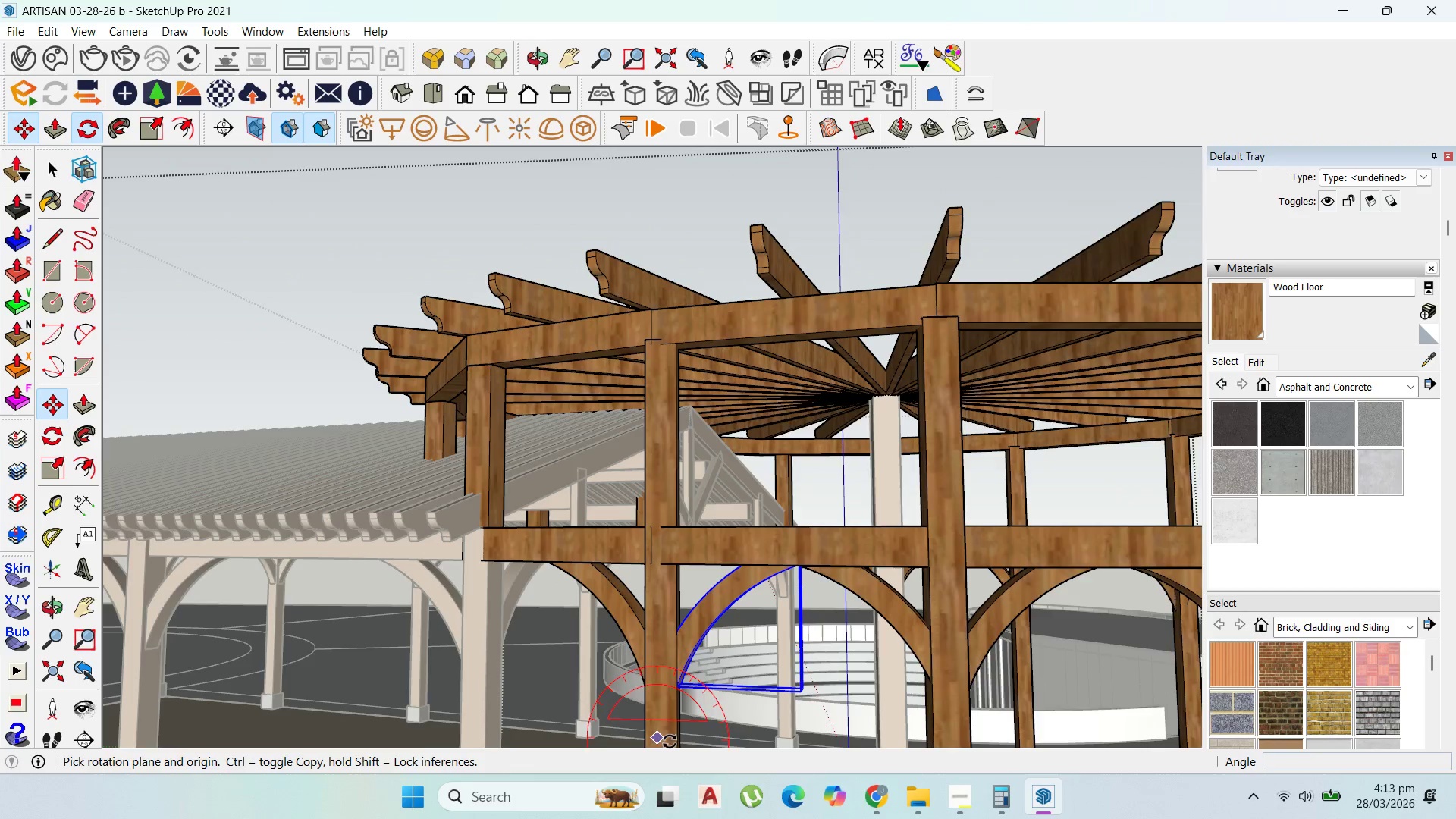 
scroll: coordinate [692, 670], scroll_direction: up, amount: 11.0
 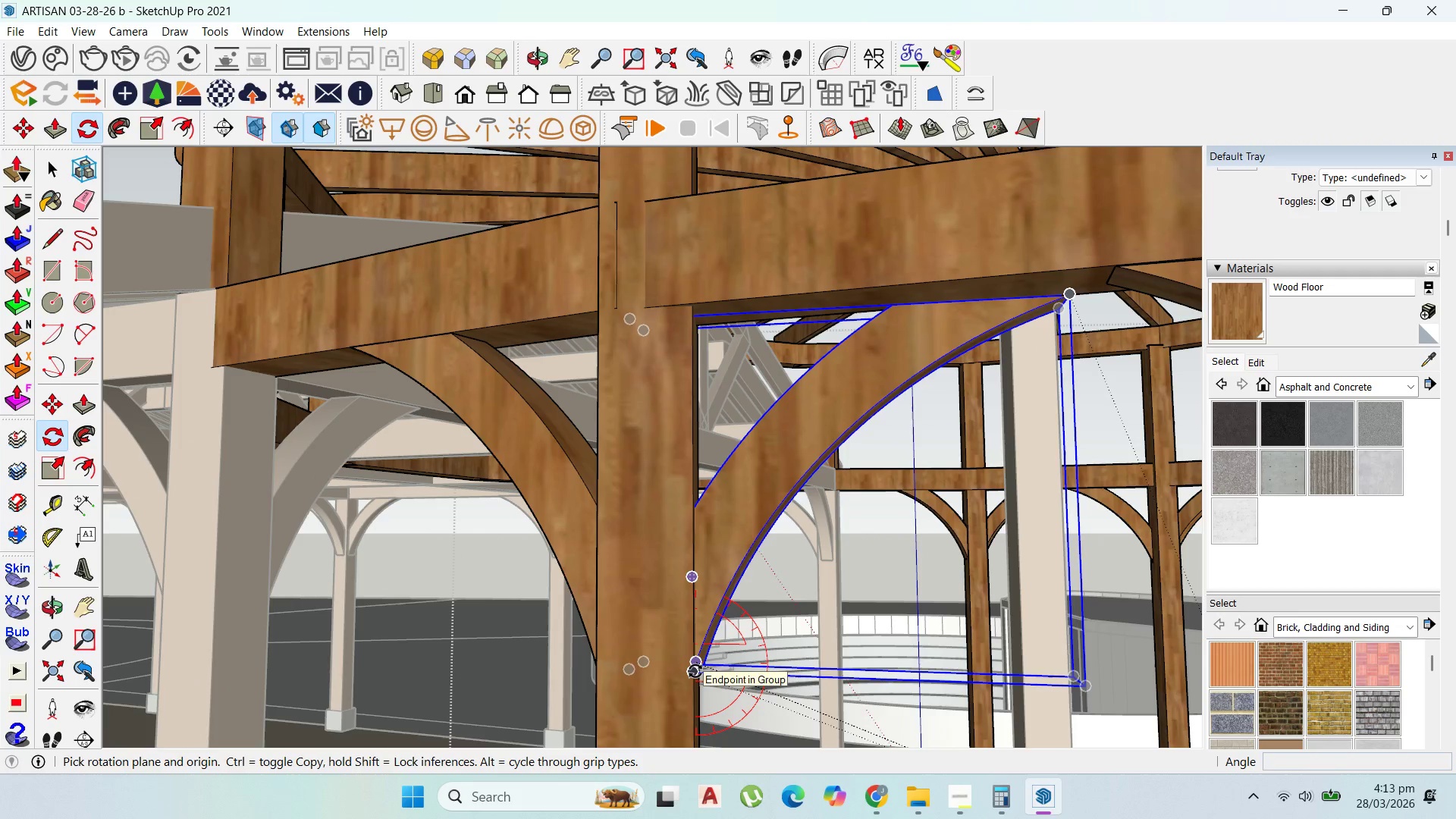 
key(ArrowRight)
 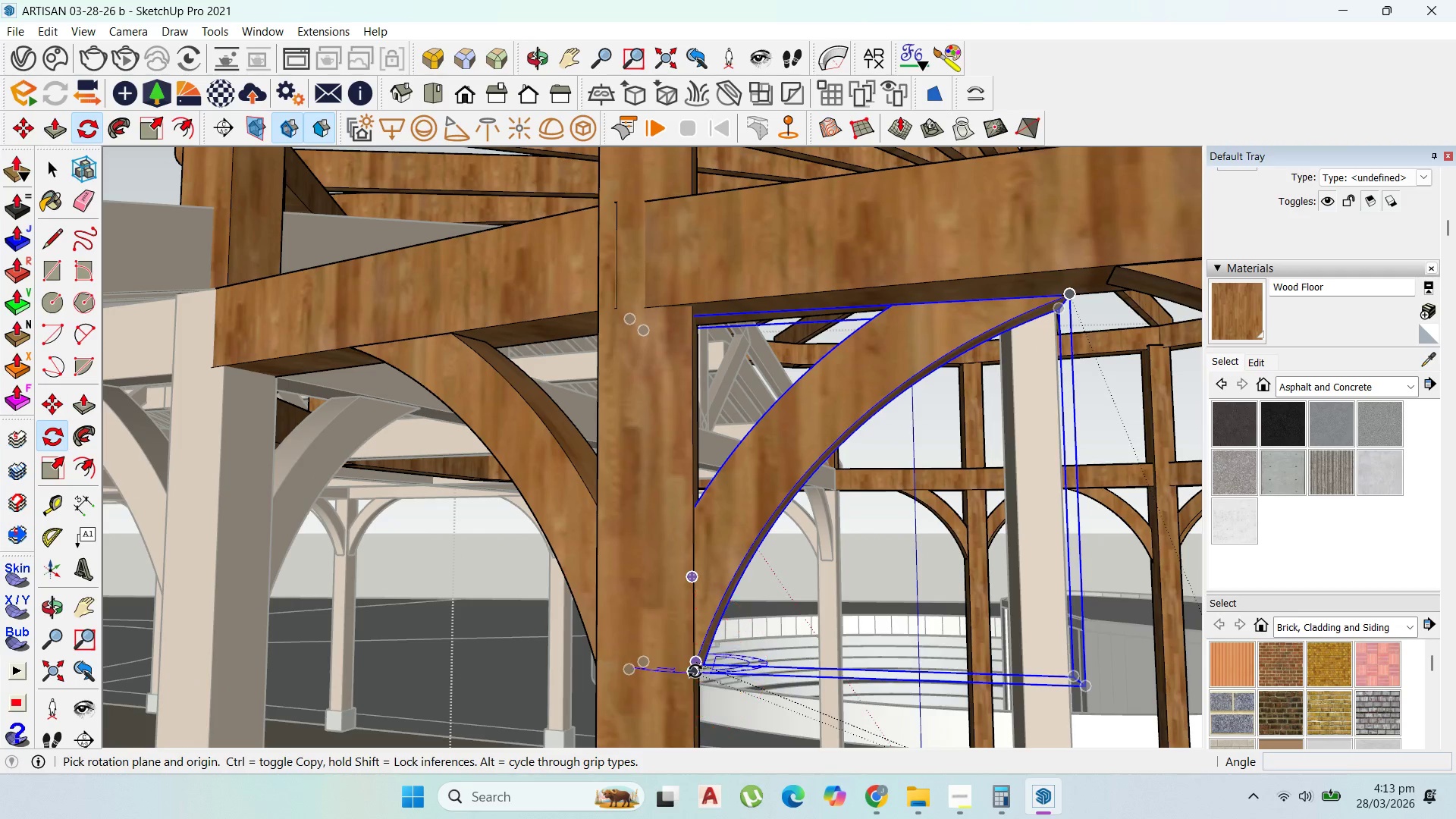 
key(ArrowUp)
 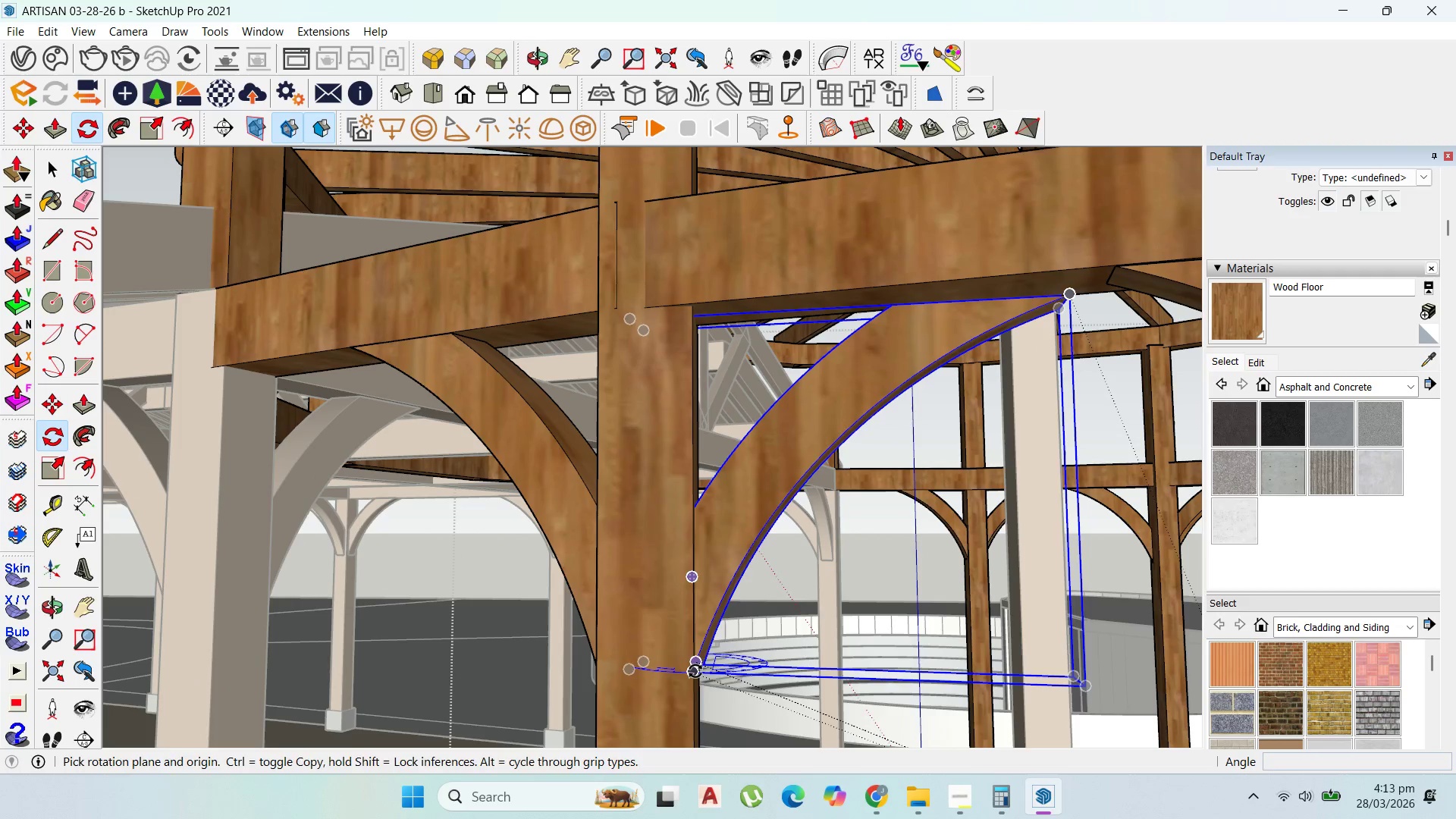 
left_click([695, 671])
 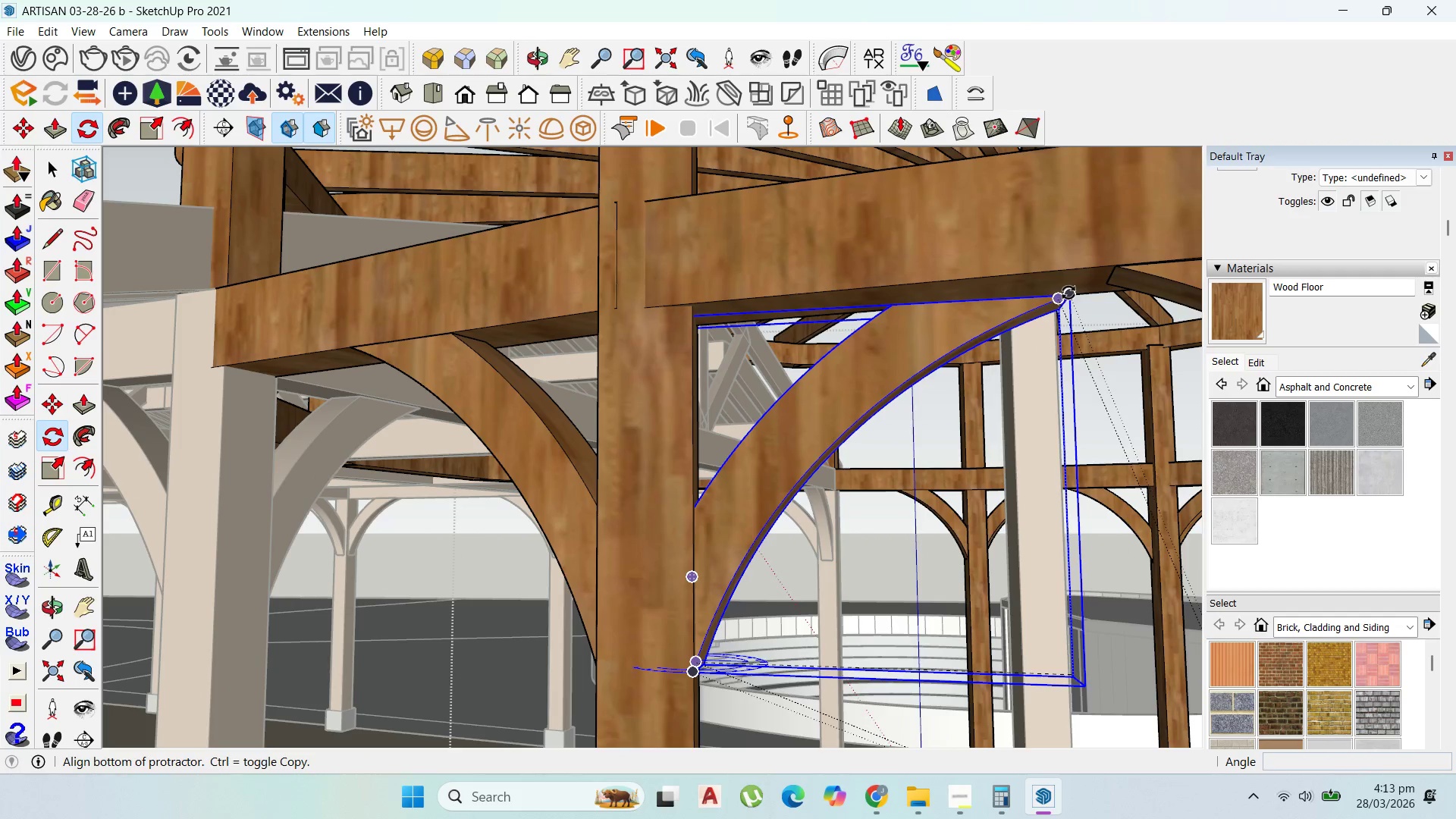 
left_click([1068, 293])
 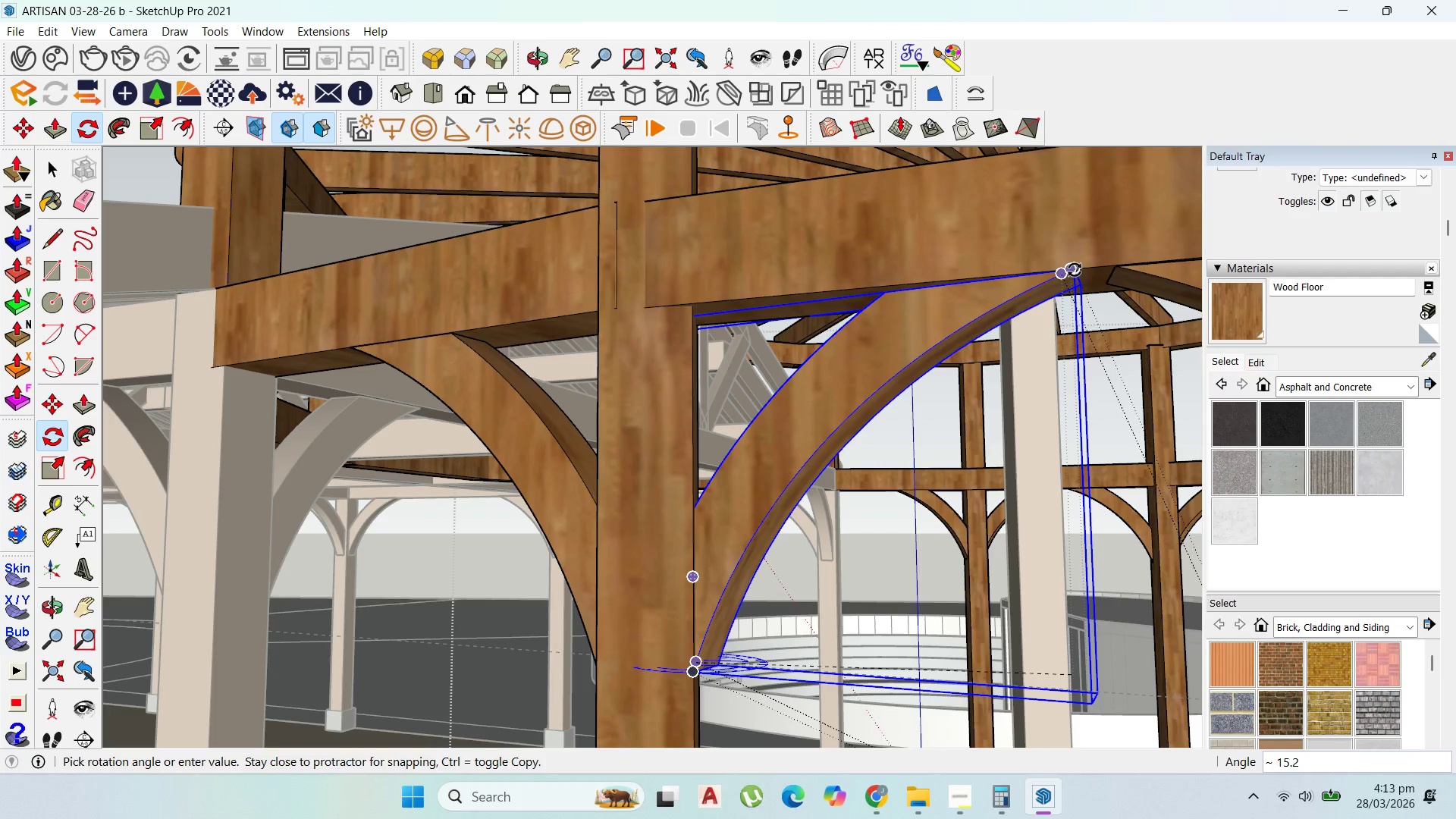 
left_click([1075, 270])
 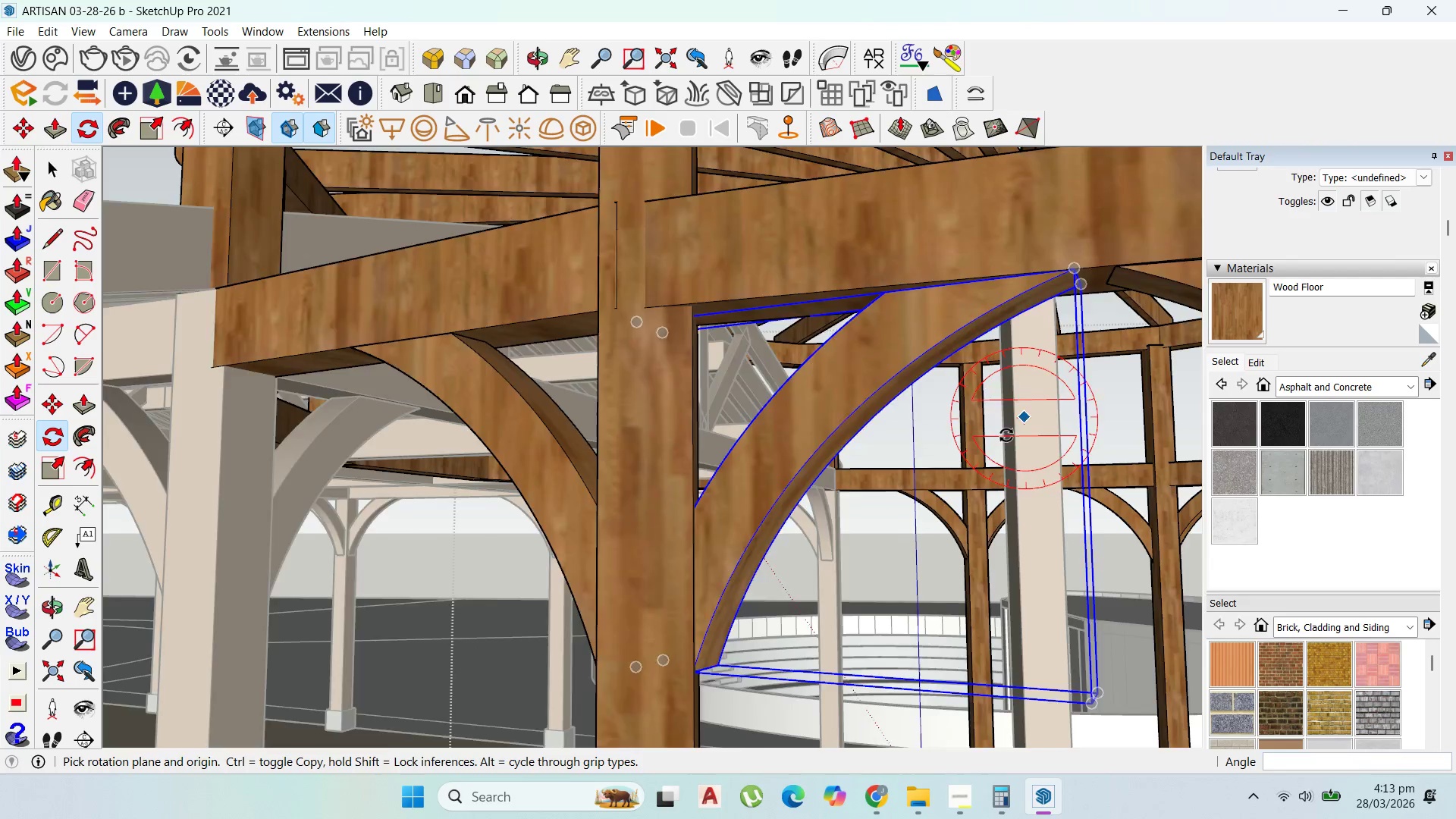 
scroll: coordinate [609, 451], scroll_direction: down, amount: 10.0
 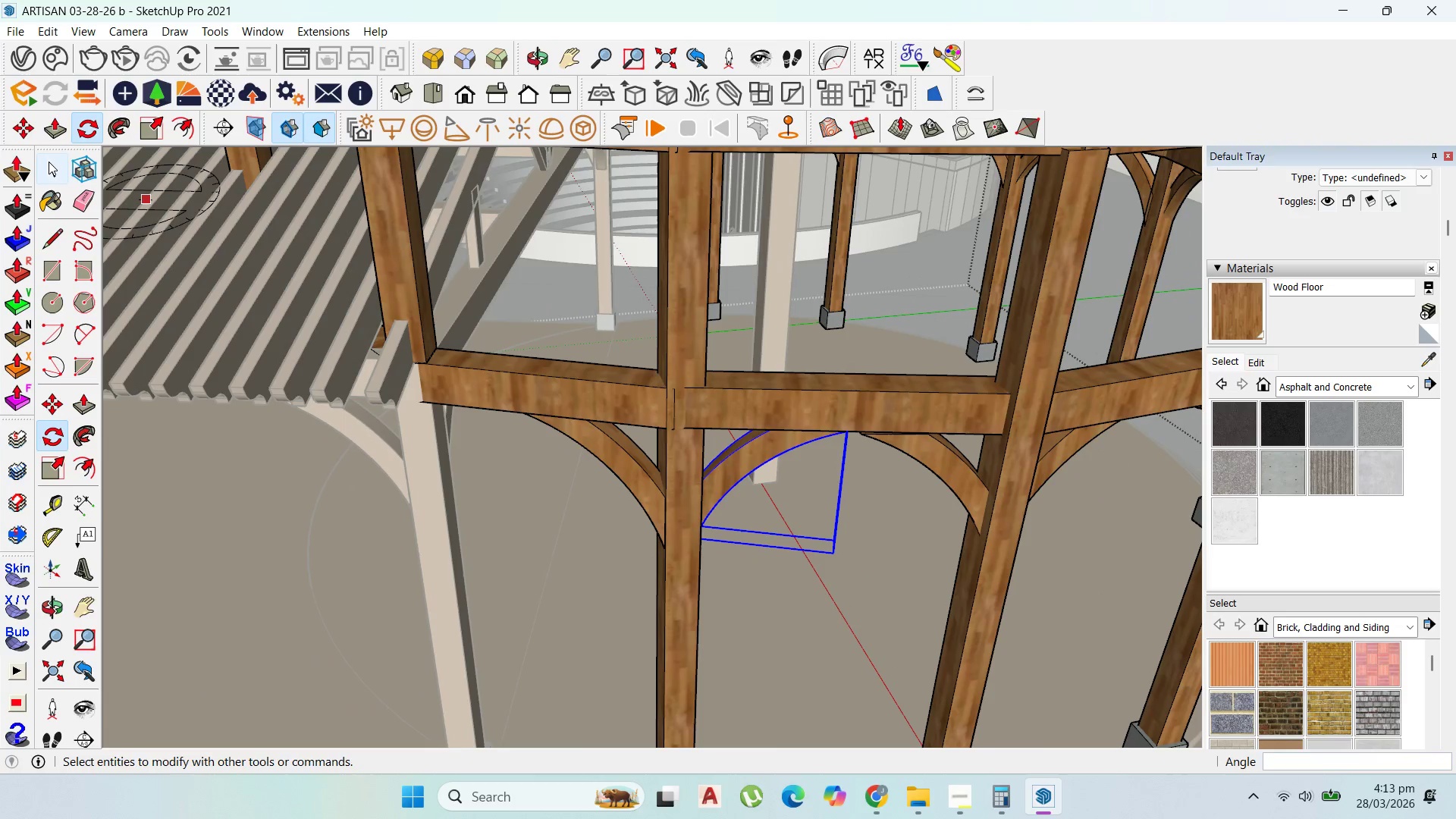 
left_click([49, 162])
 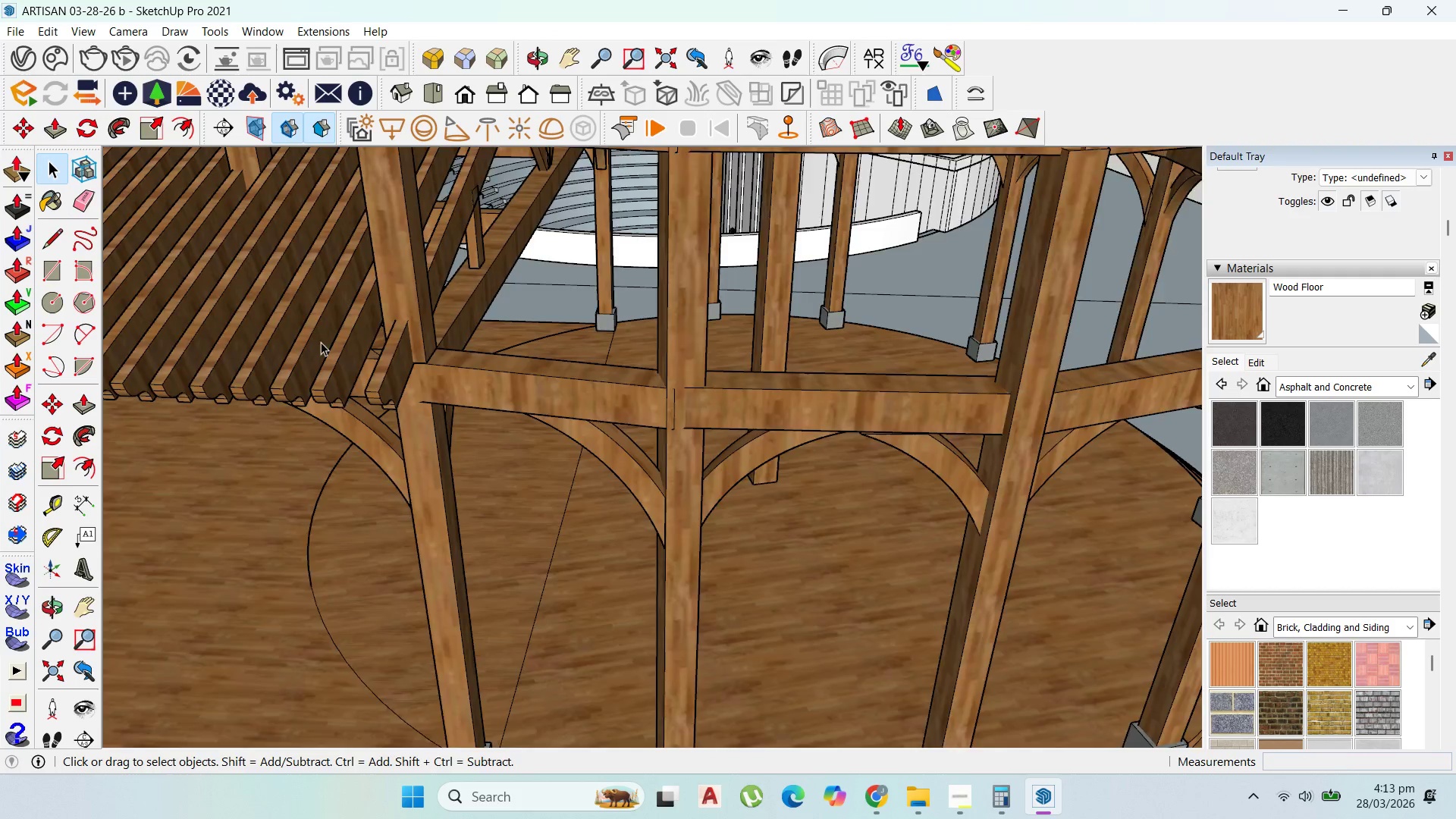 
key(Escape)
 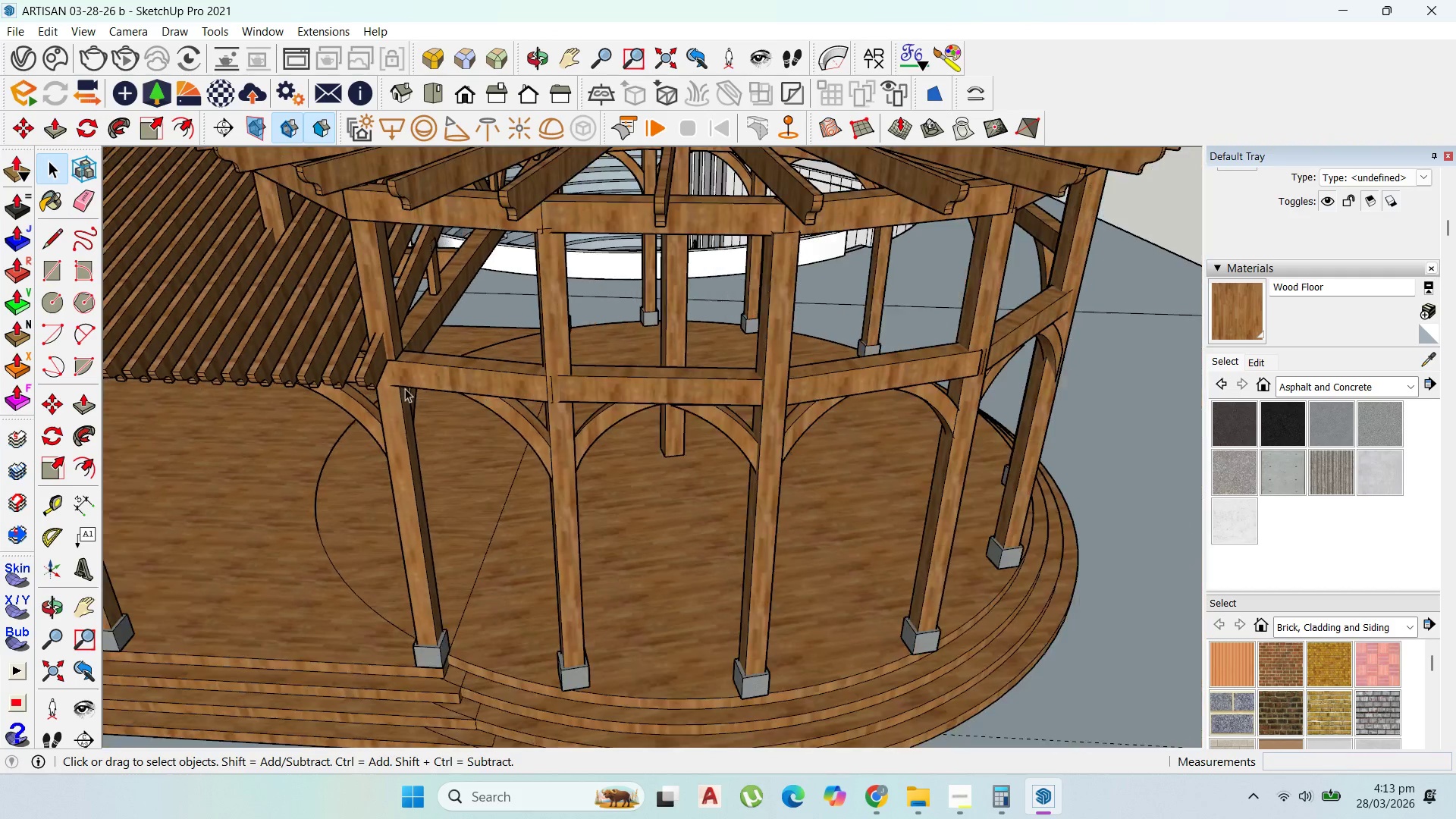 
key(Escape)
 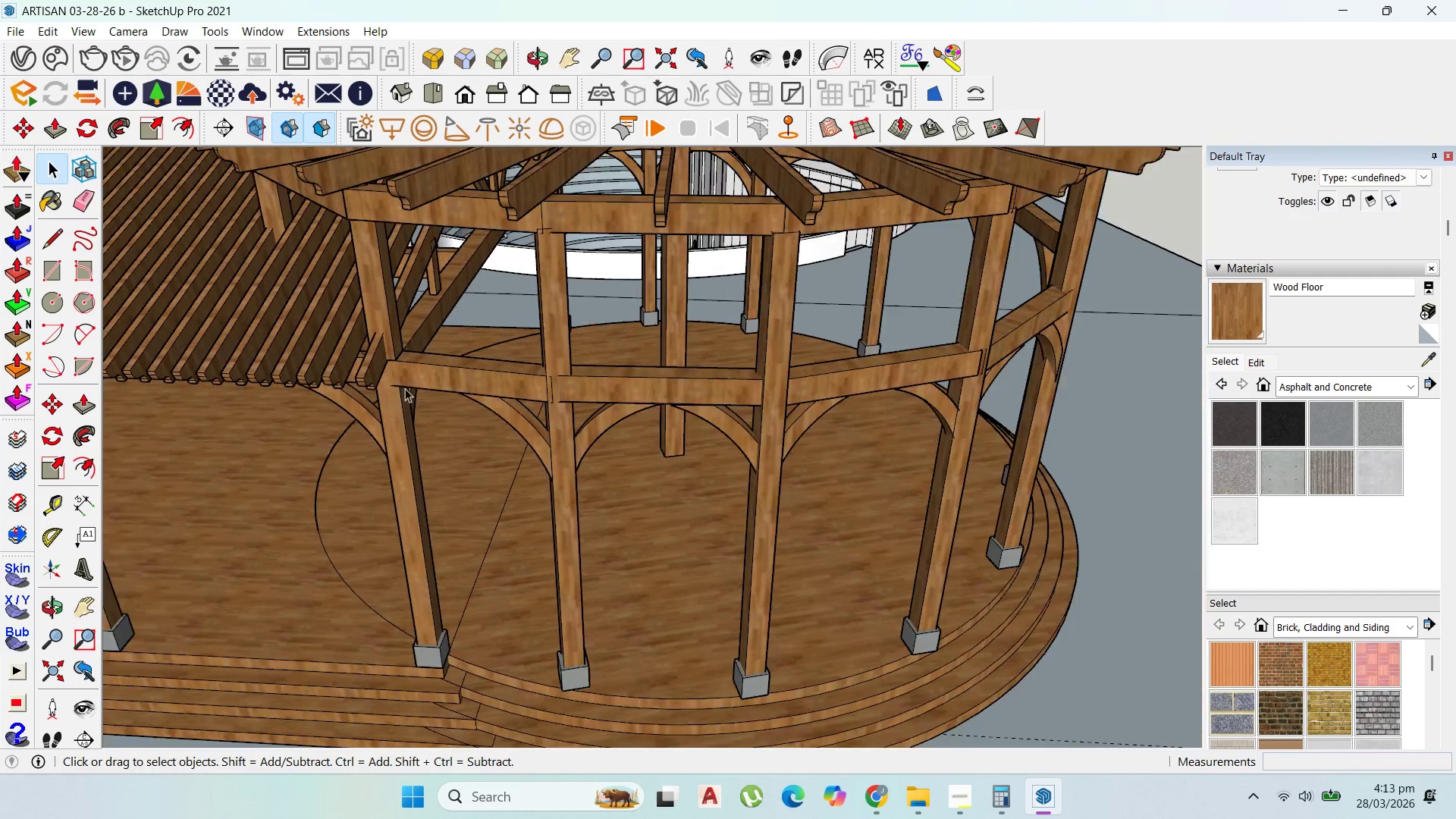 
scroll: coordinate [565, 418], scroll_direction: down, amount: 6.0
 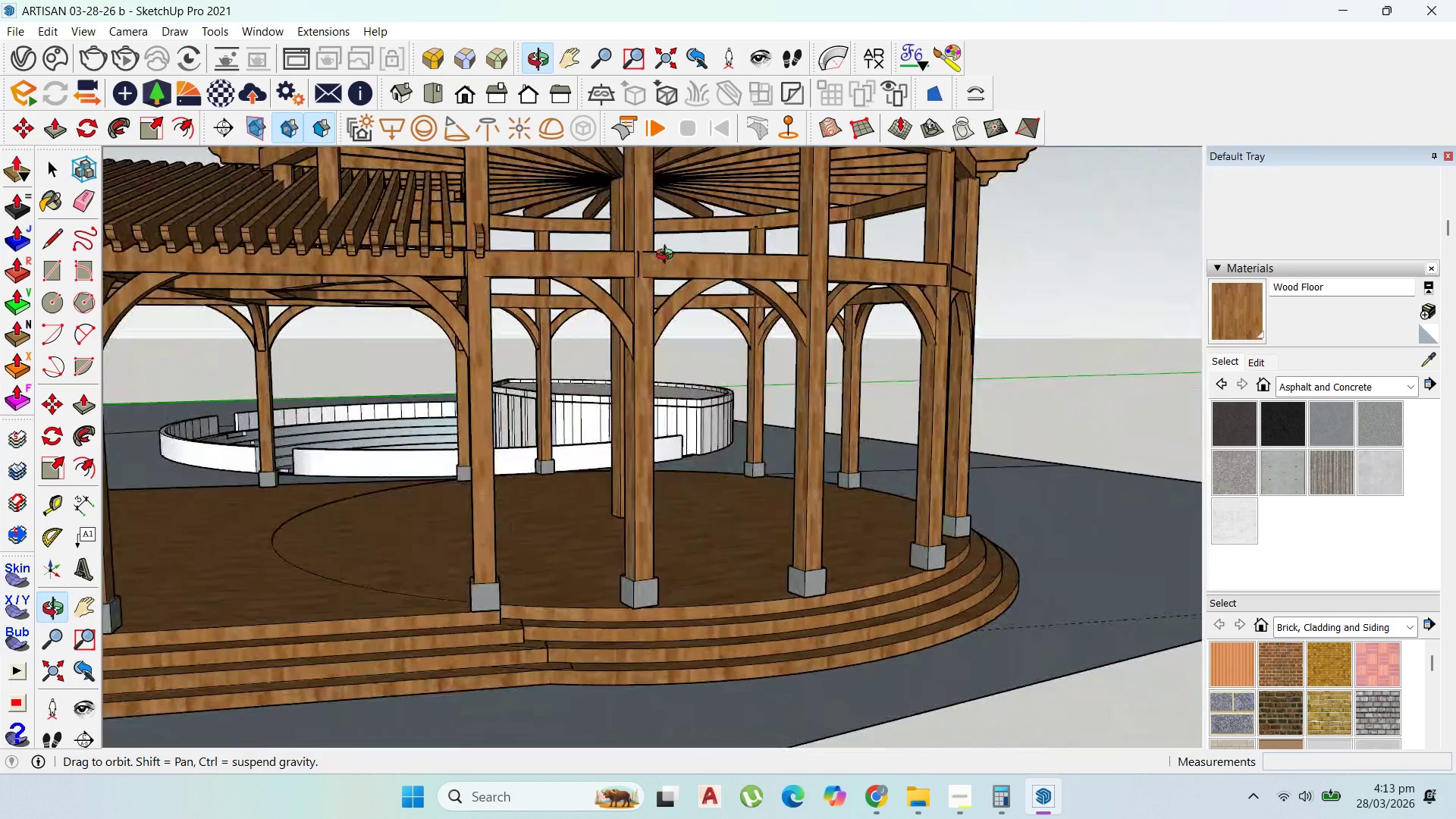 
left_click([866, 795])
 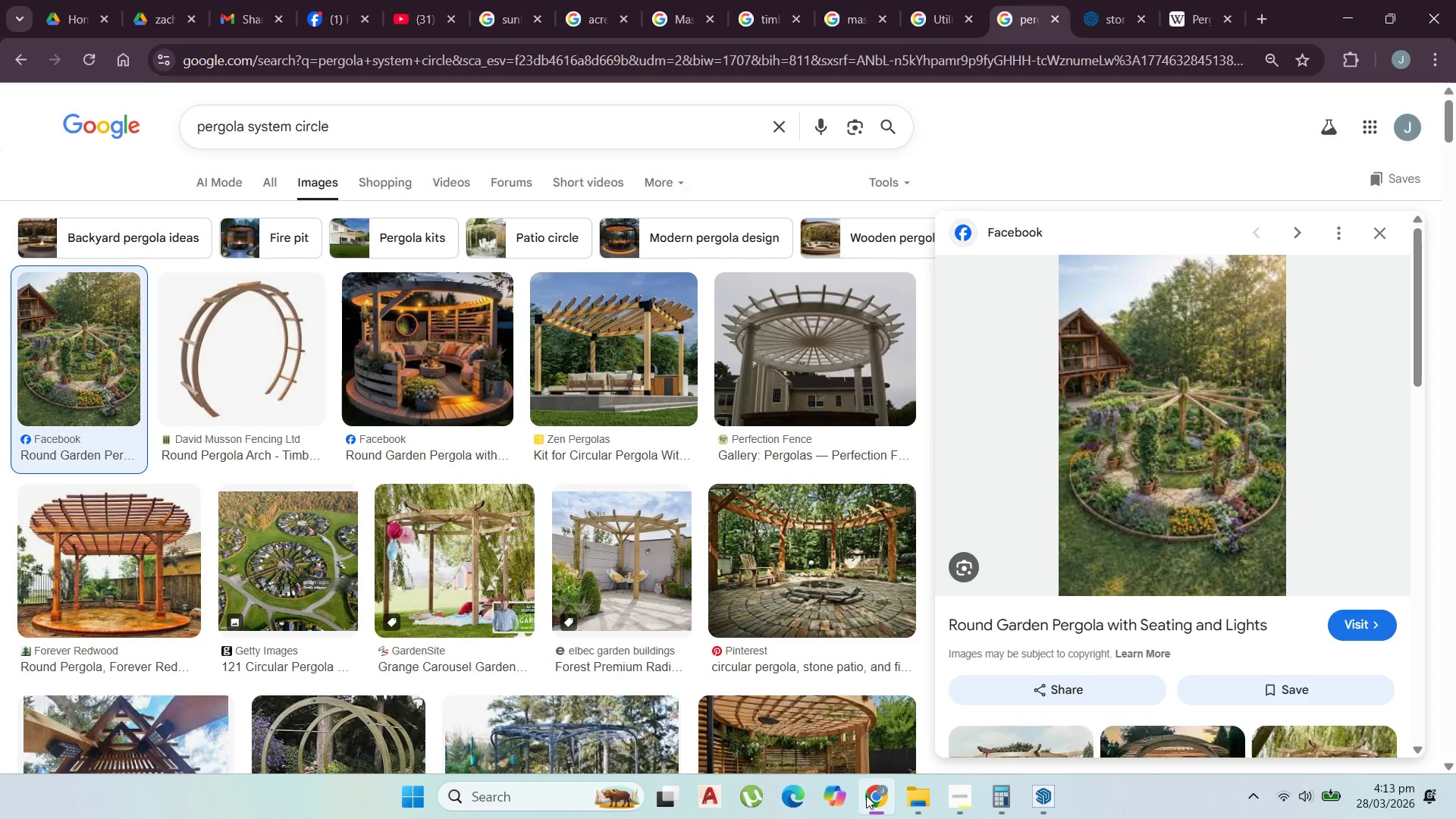 
left_click([866, 795])
 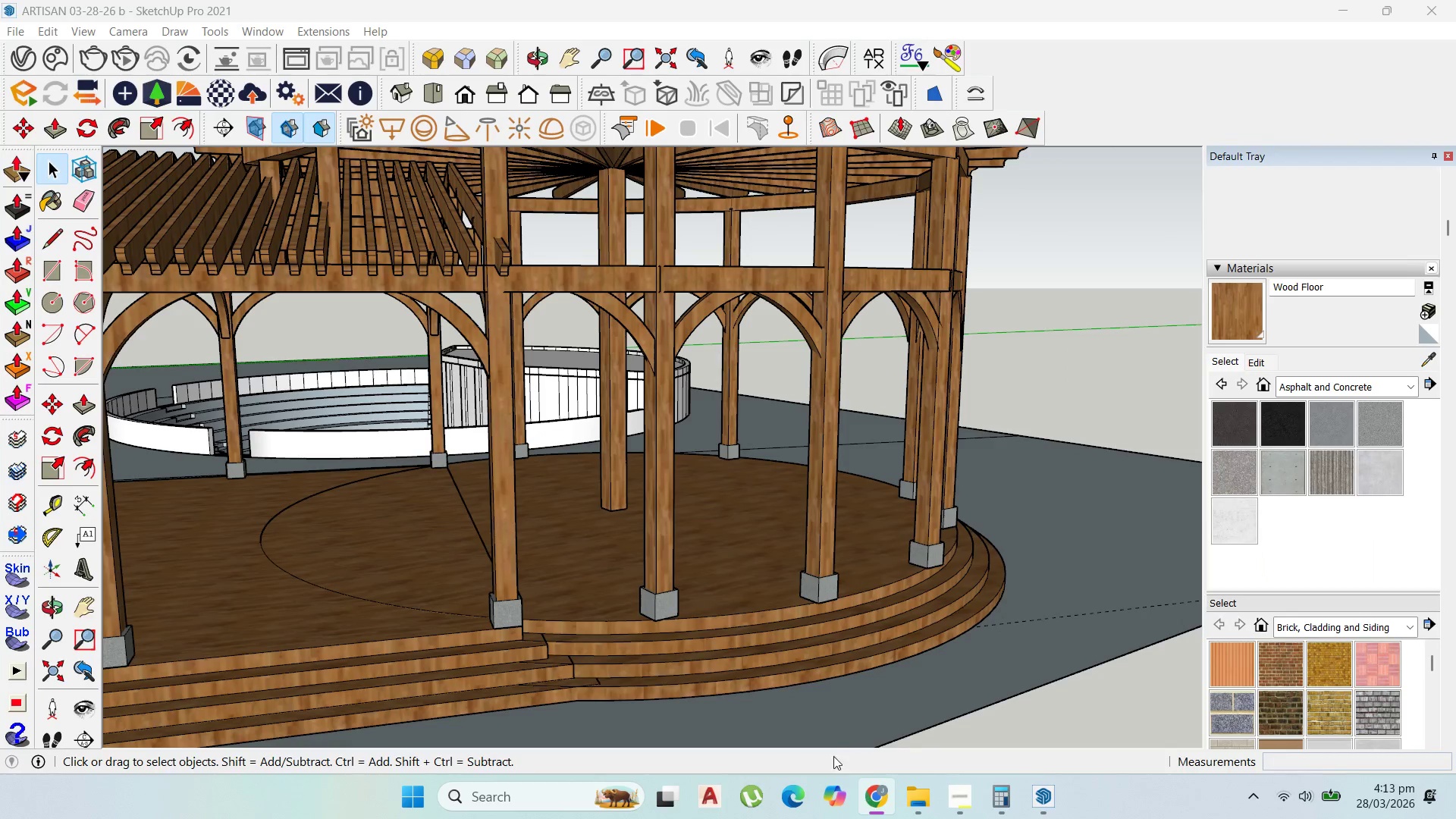 
scroll: coordinate [711, 535], scroll_direction: down, amount: 9.0
 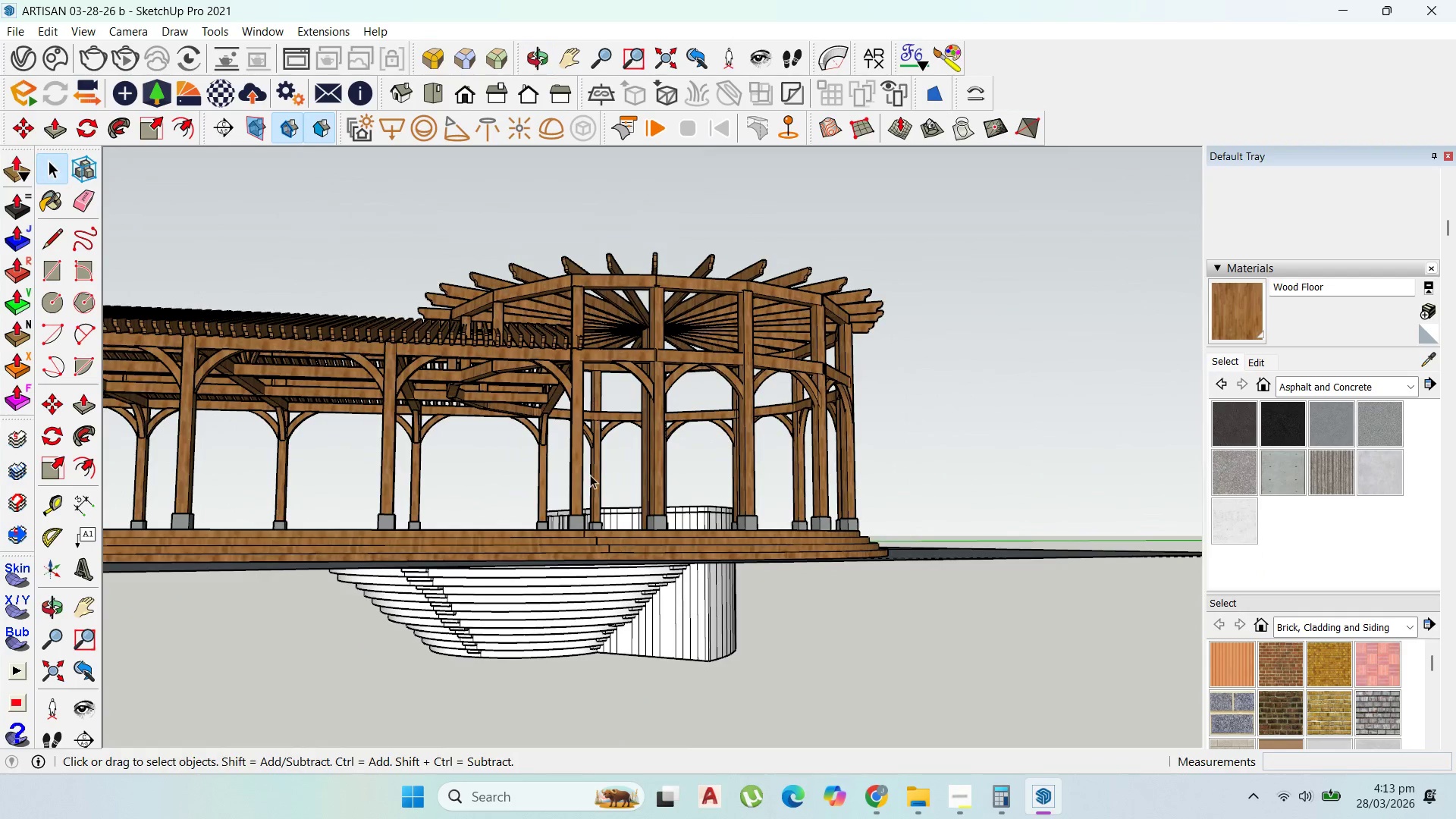 
scroll: coordinate [601, 461], scroll_direction: up, amount: 1.0
 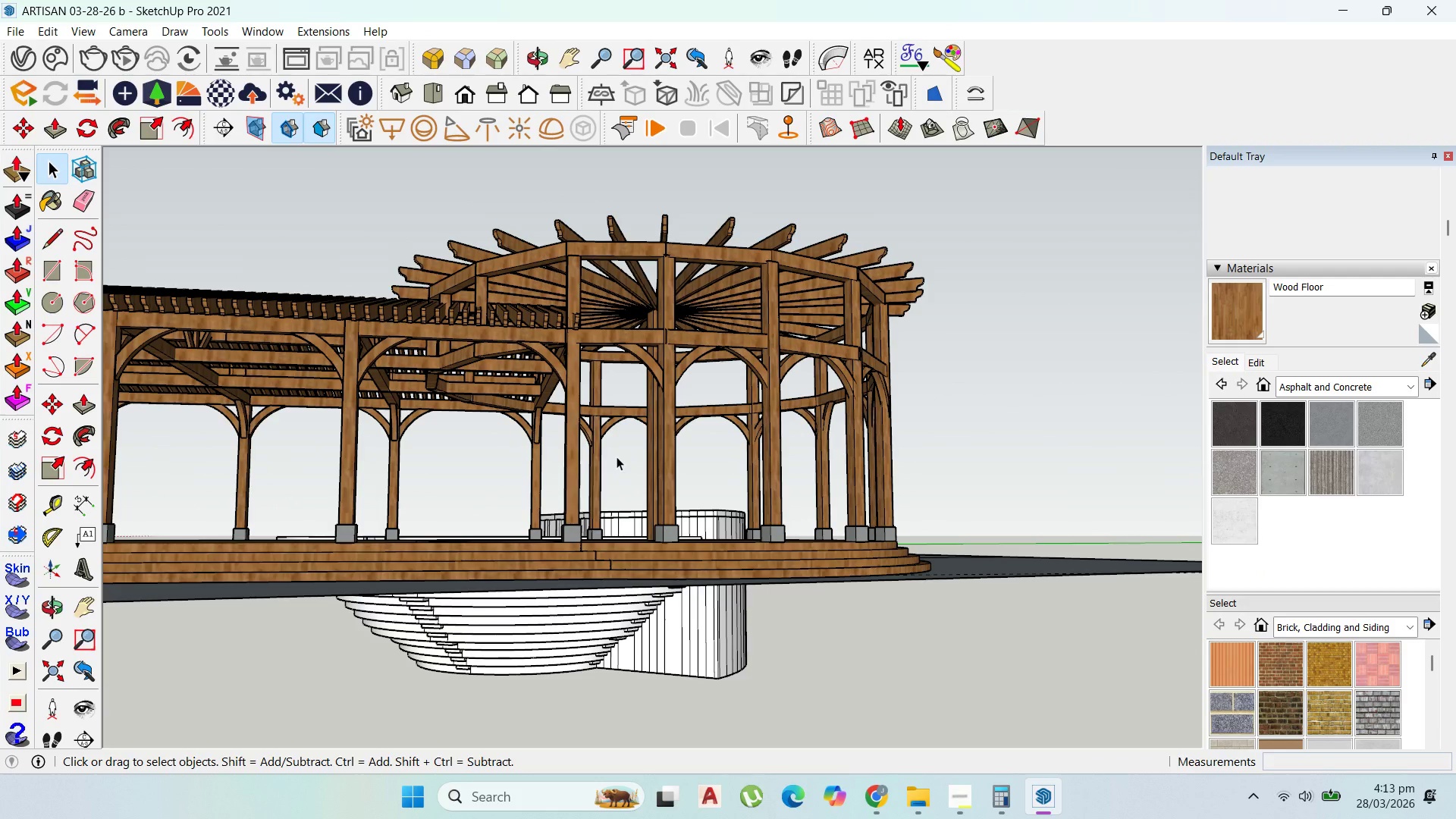 
scroll: coordinate [617, 457], scroll_direction: down, amount: 1.0
 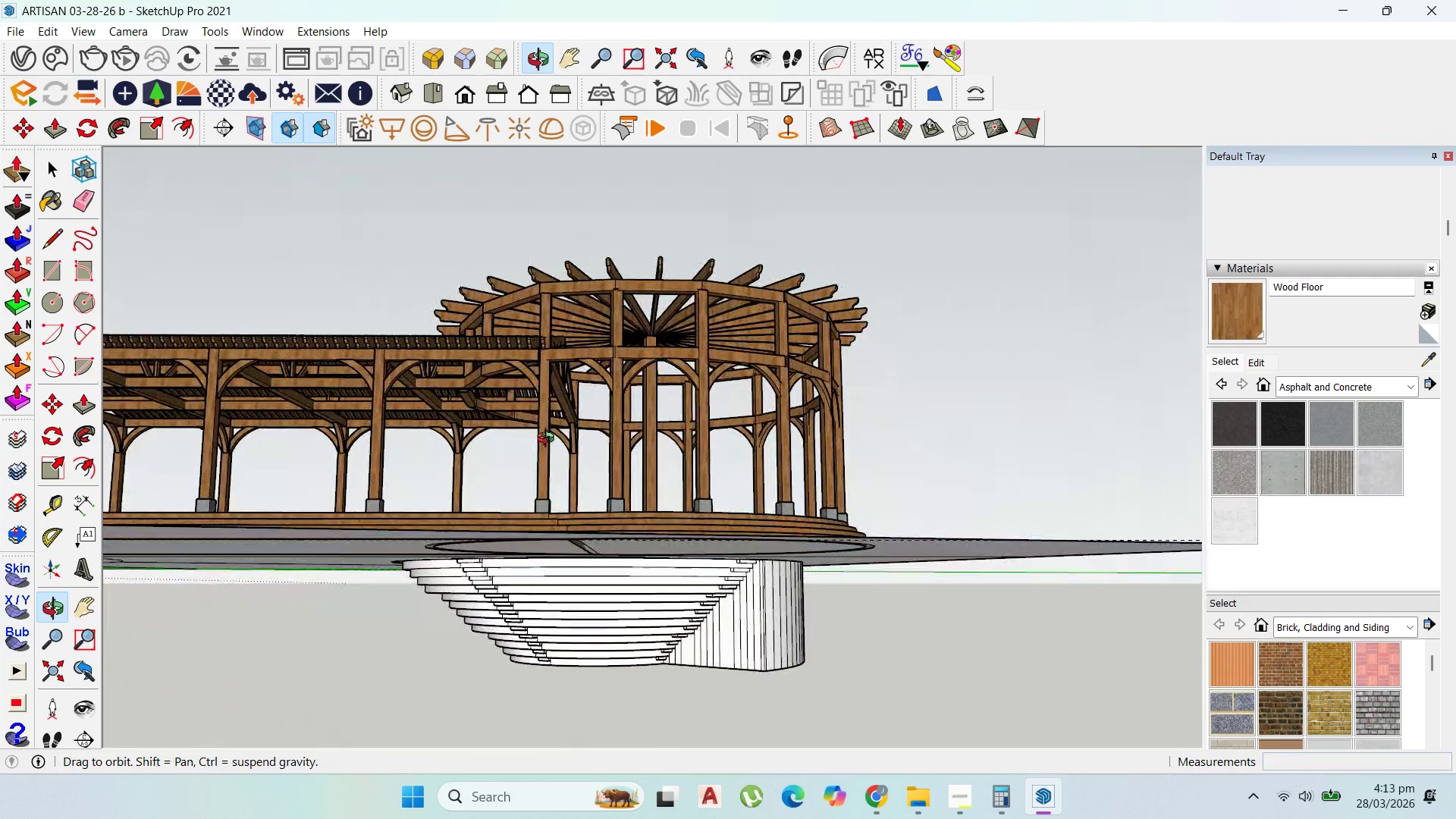 
scroll: coordinate [667, 342], scroll_direction: up, amount: 8.0
 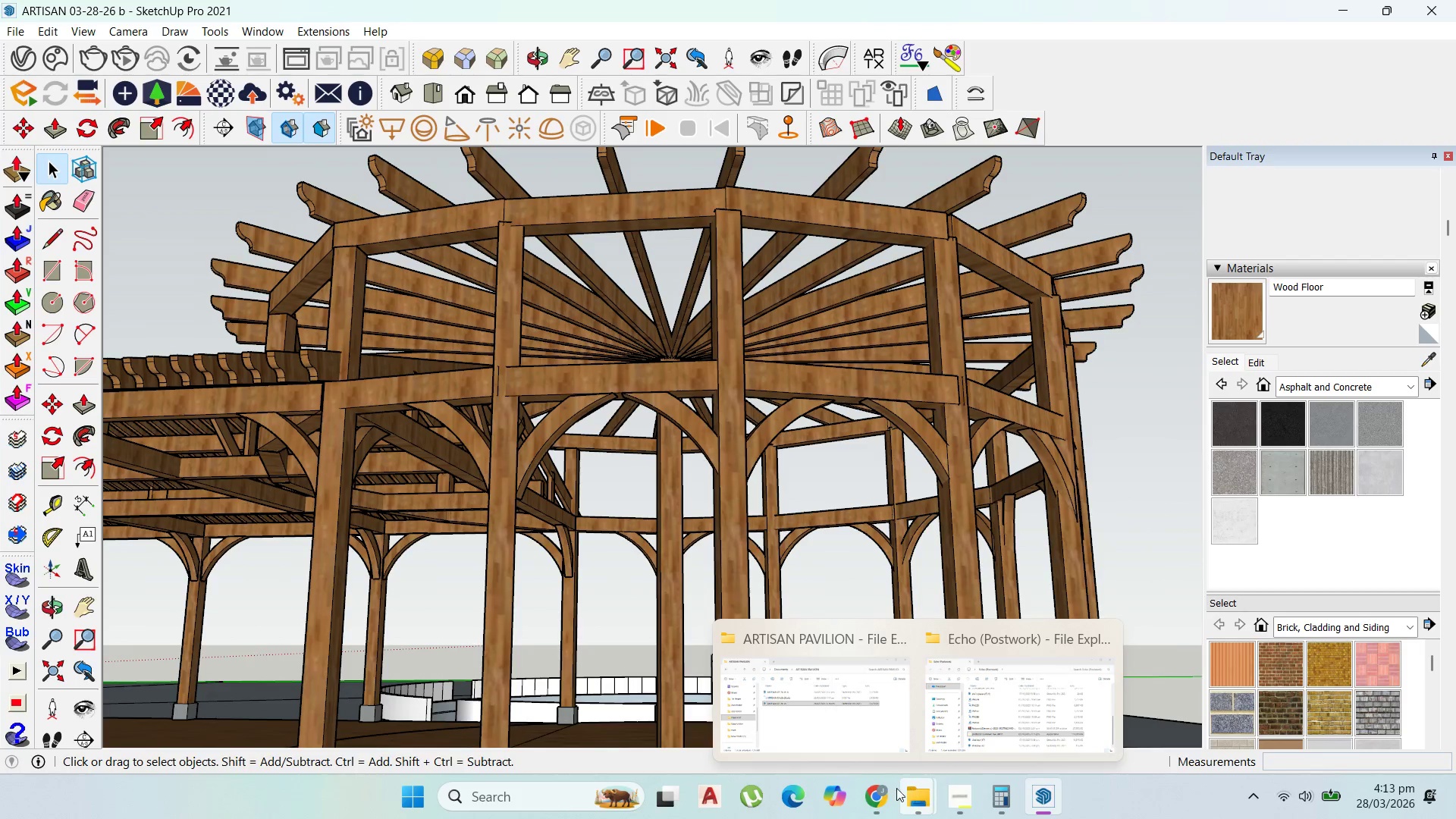 
left_click([918, 701])
 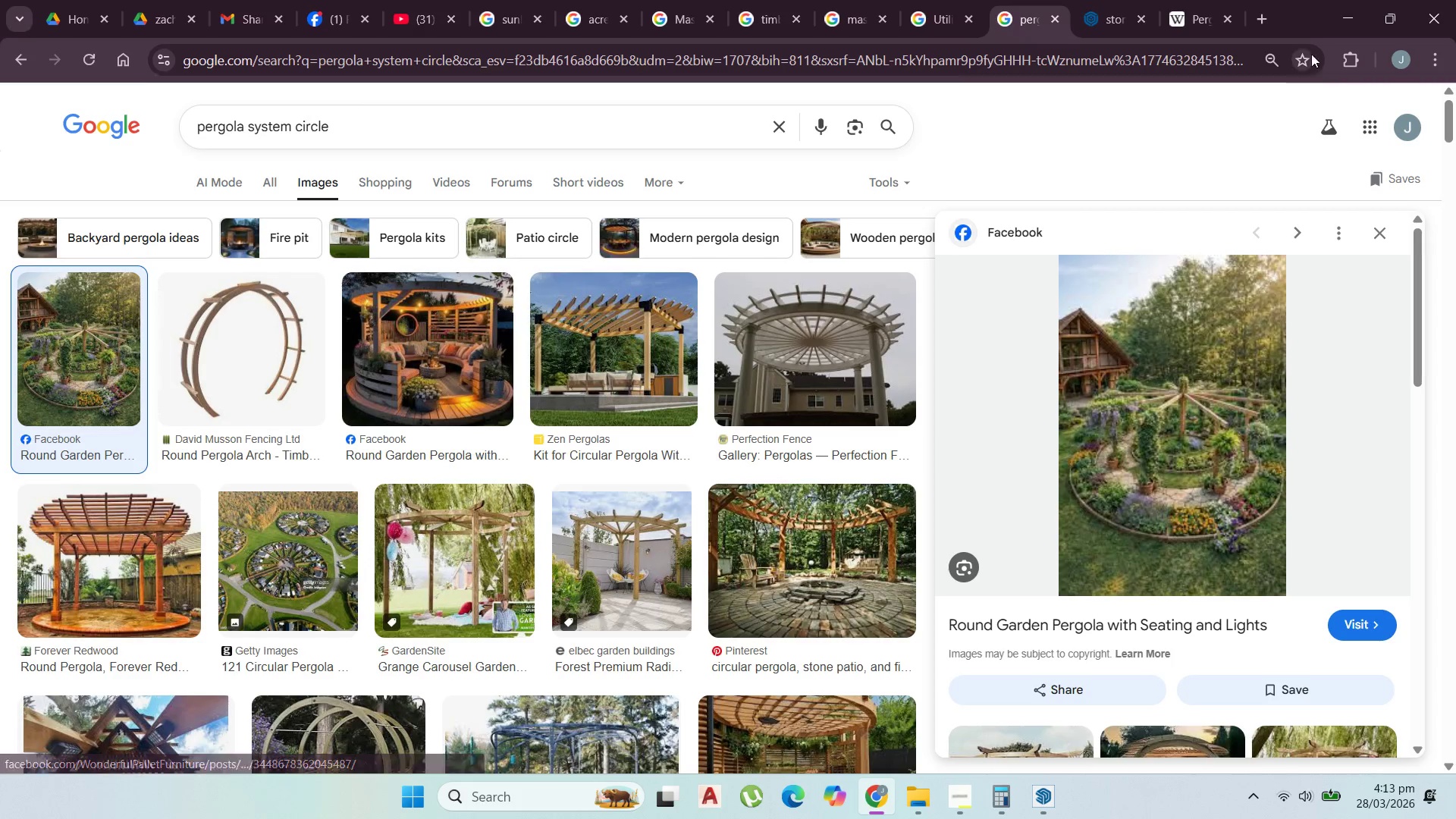 
scroll: coordinate [707, 469], scroll_direction: down, amount: 7.0
 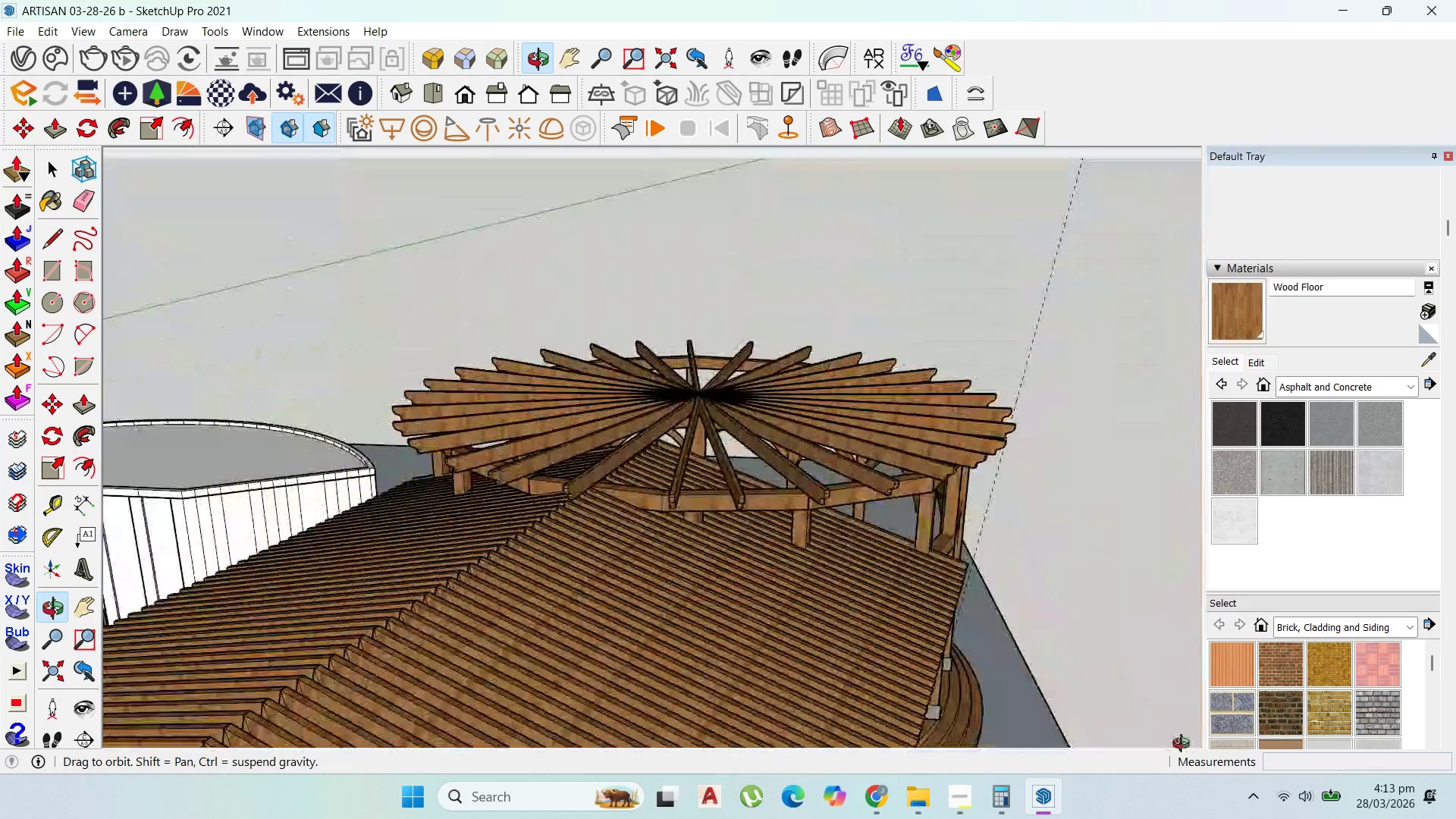 
wait(7.65)
 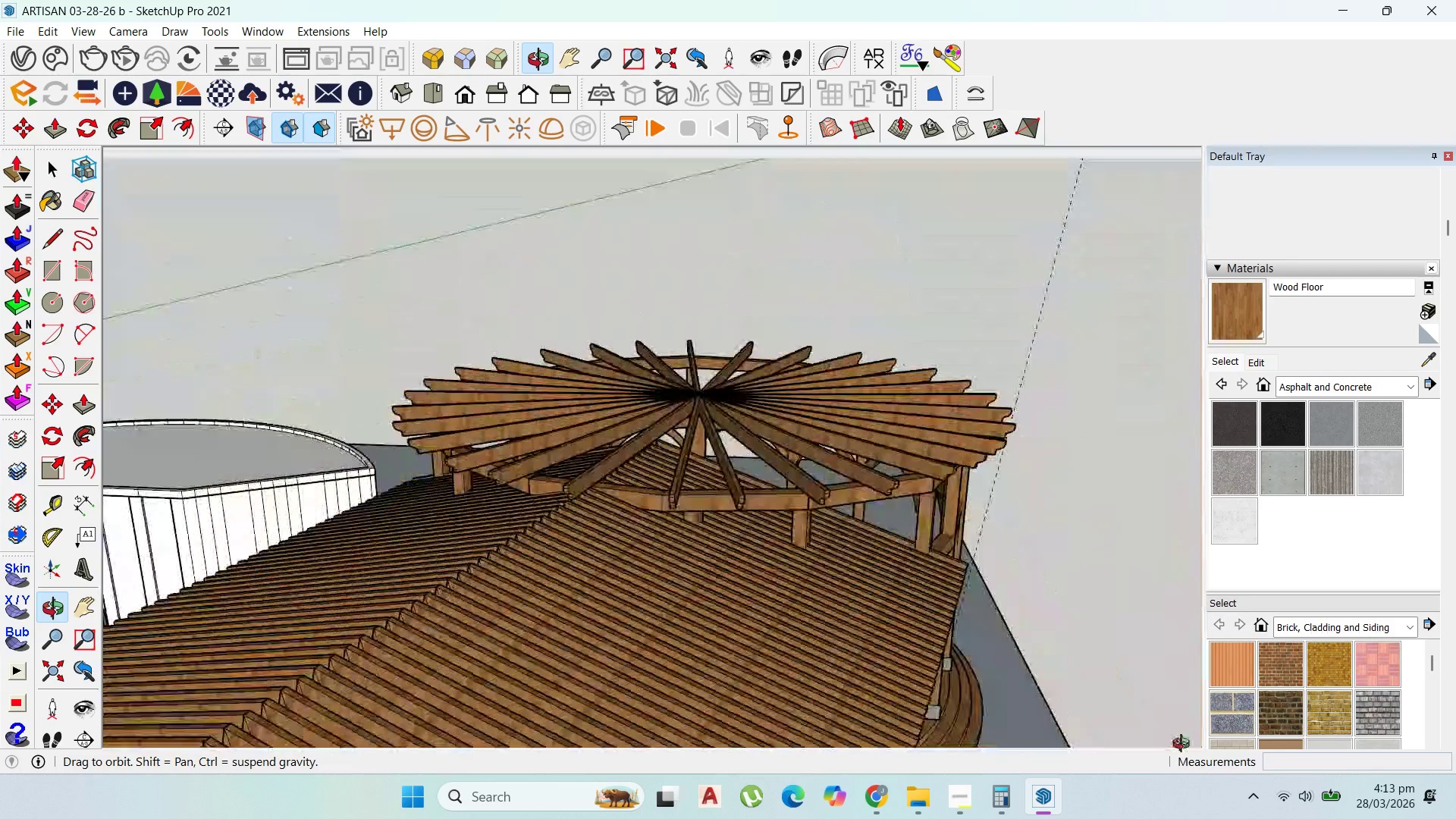 
scroll: coordinate [1032, 644], scroll_direction: down, amount: 2.0
 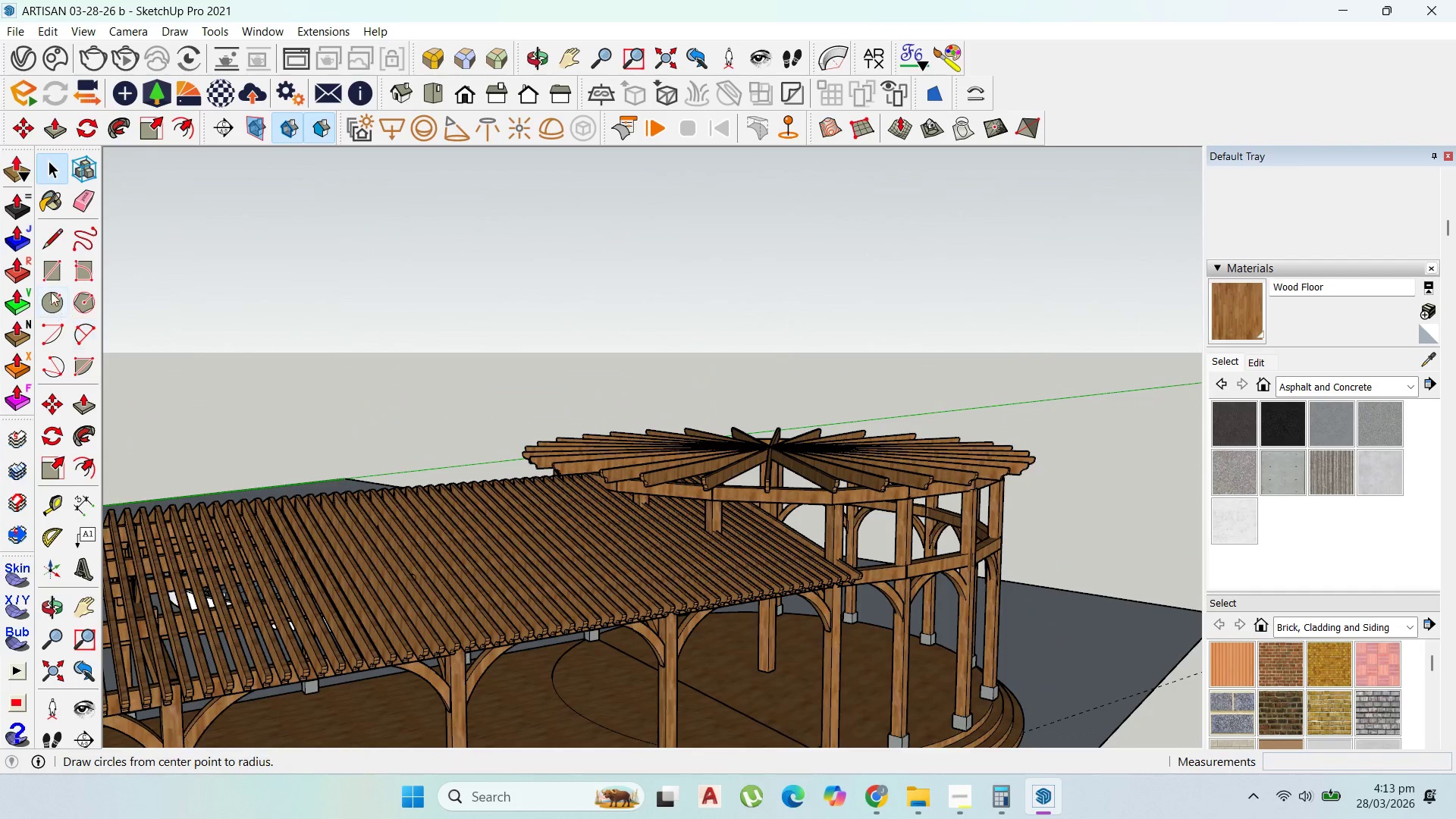 
left_click([54, 272])
 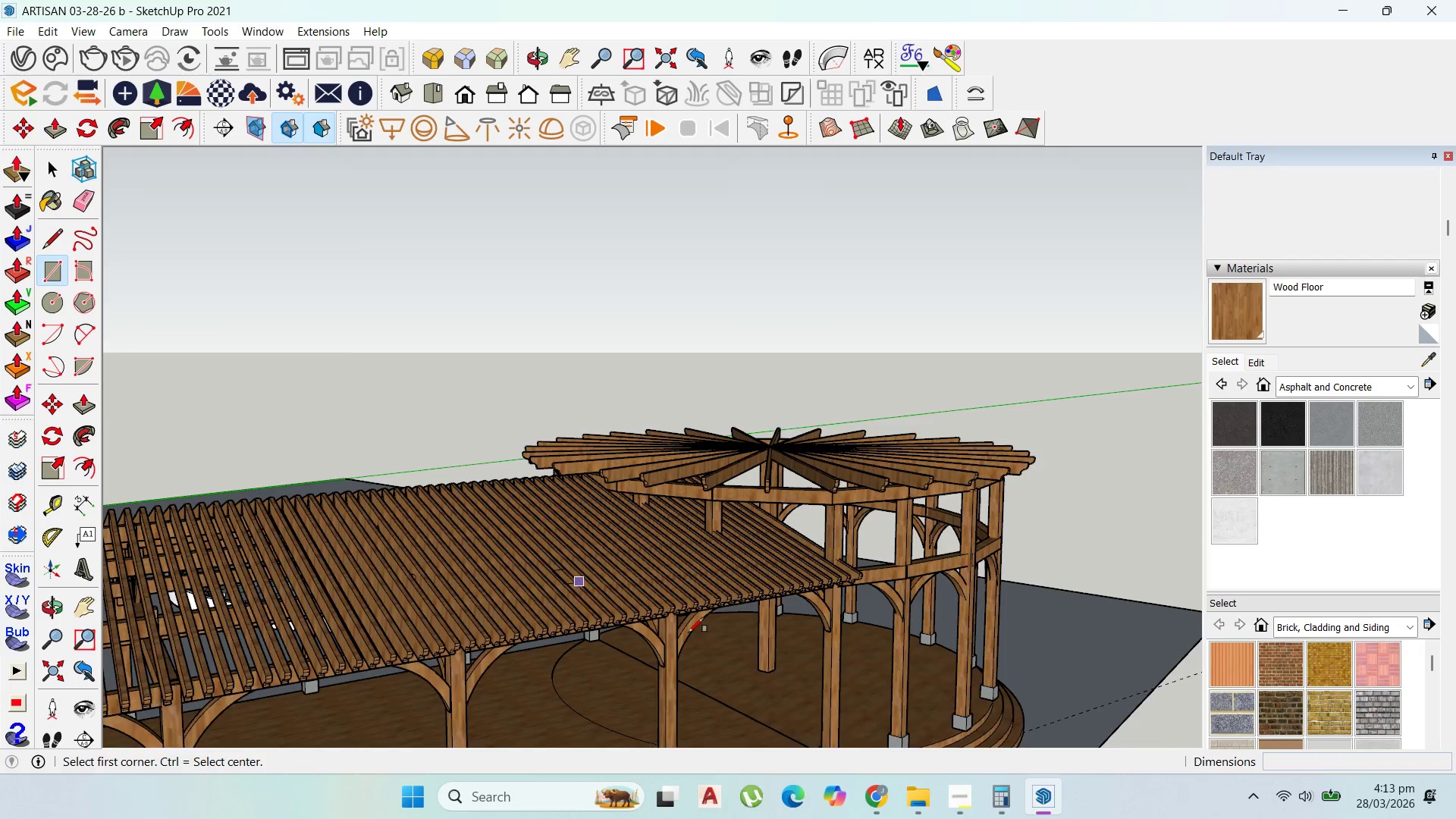 
scroll: coordinate [895, 619], scroll_direction: up, amount: 8.0
 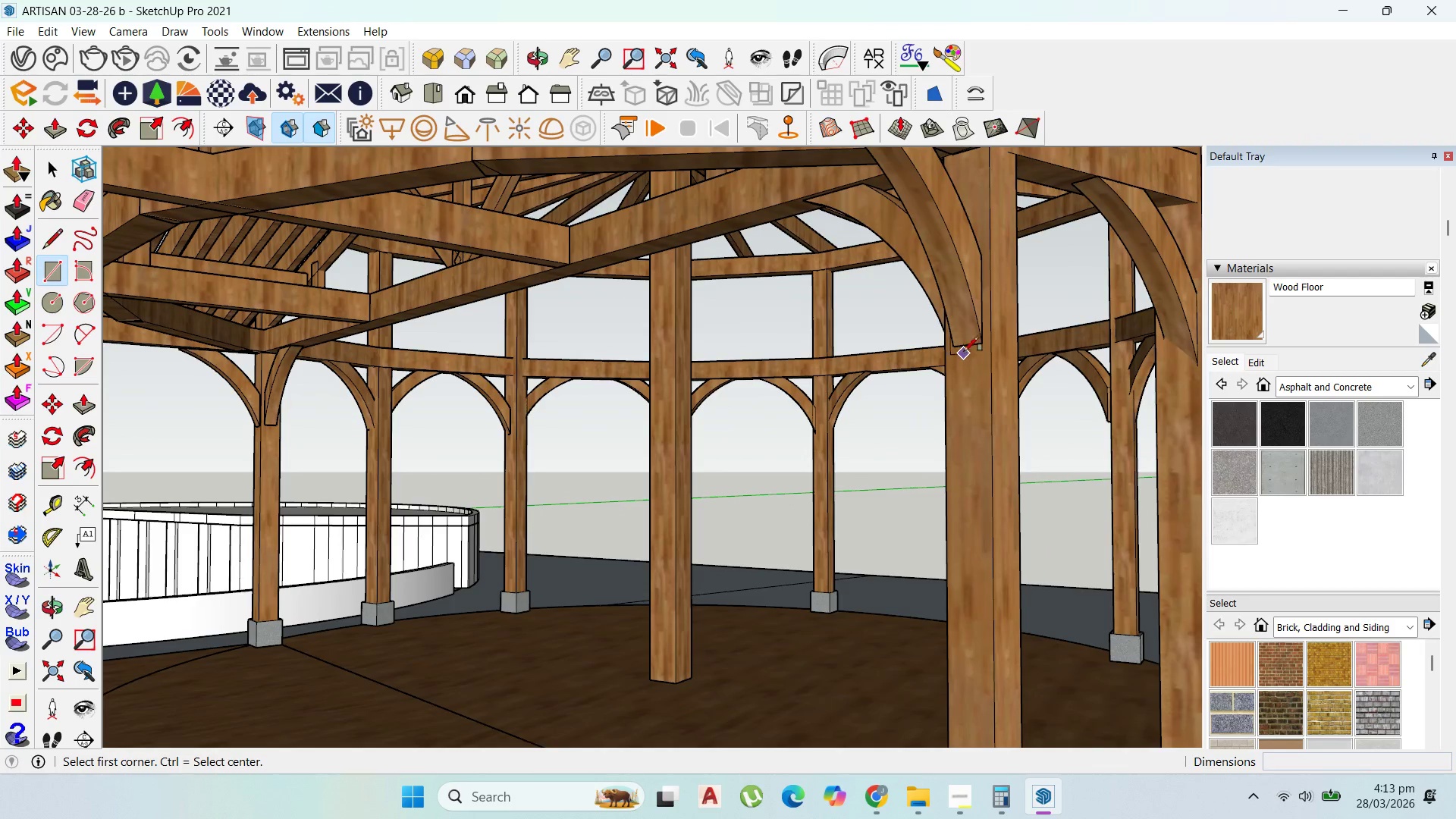 
left_click([963, 344])
 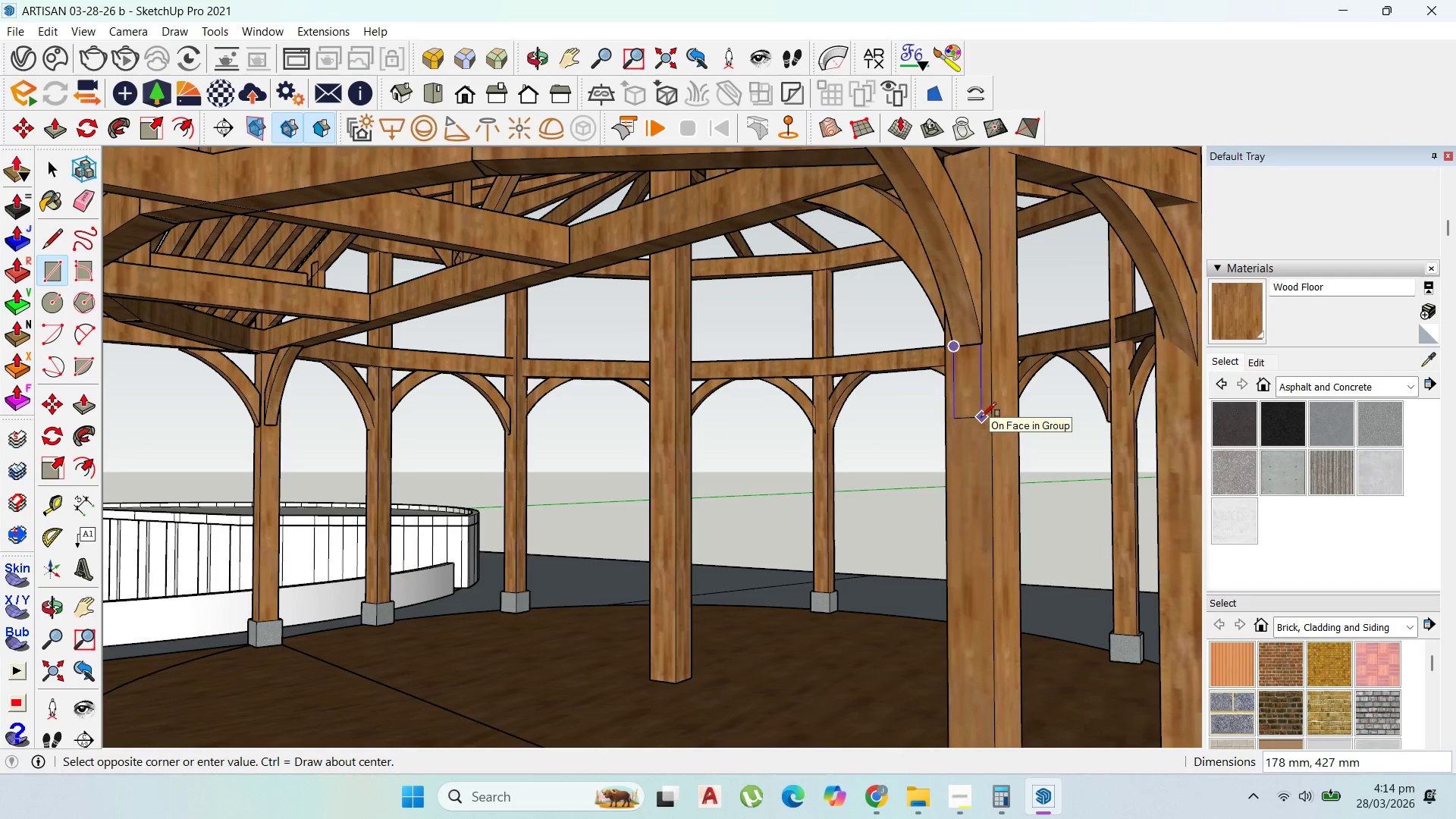 
scroll: coordinate [954, 457], scroll_direction: down, amount: 6.0
 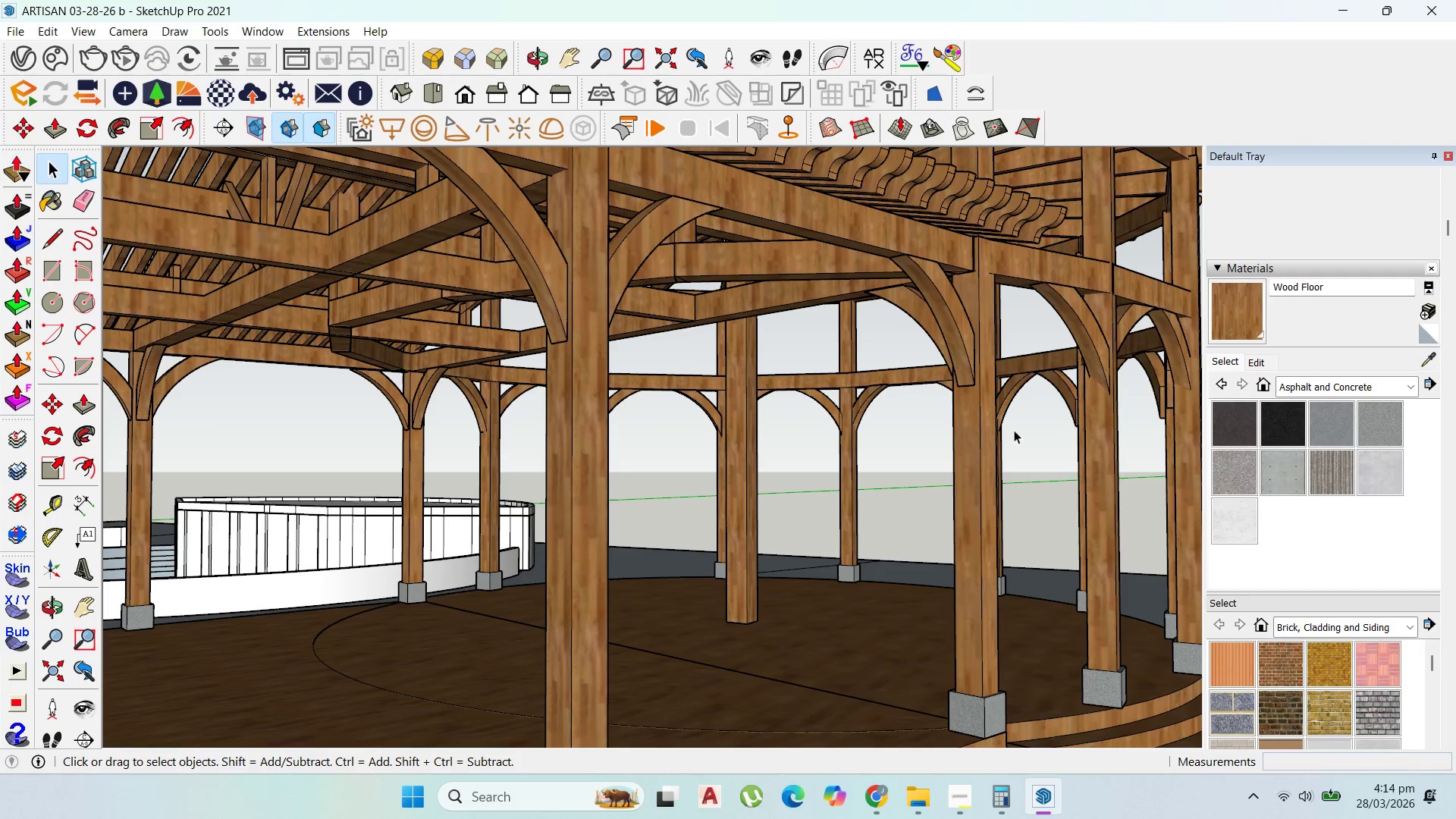 
double_click([1096, 416])
 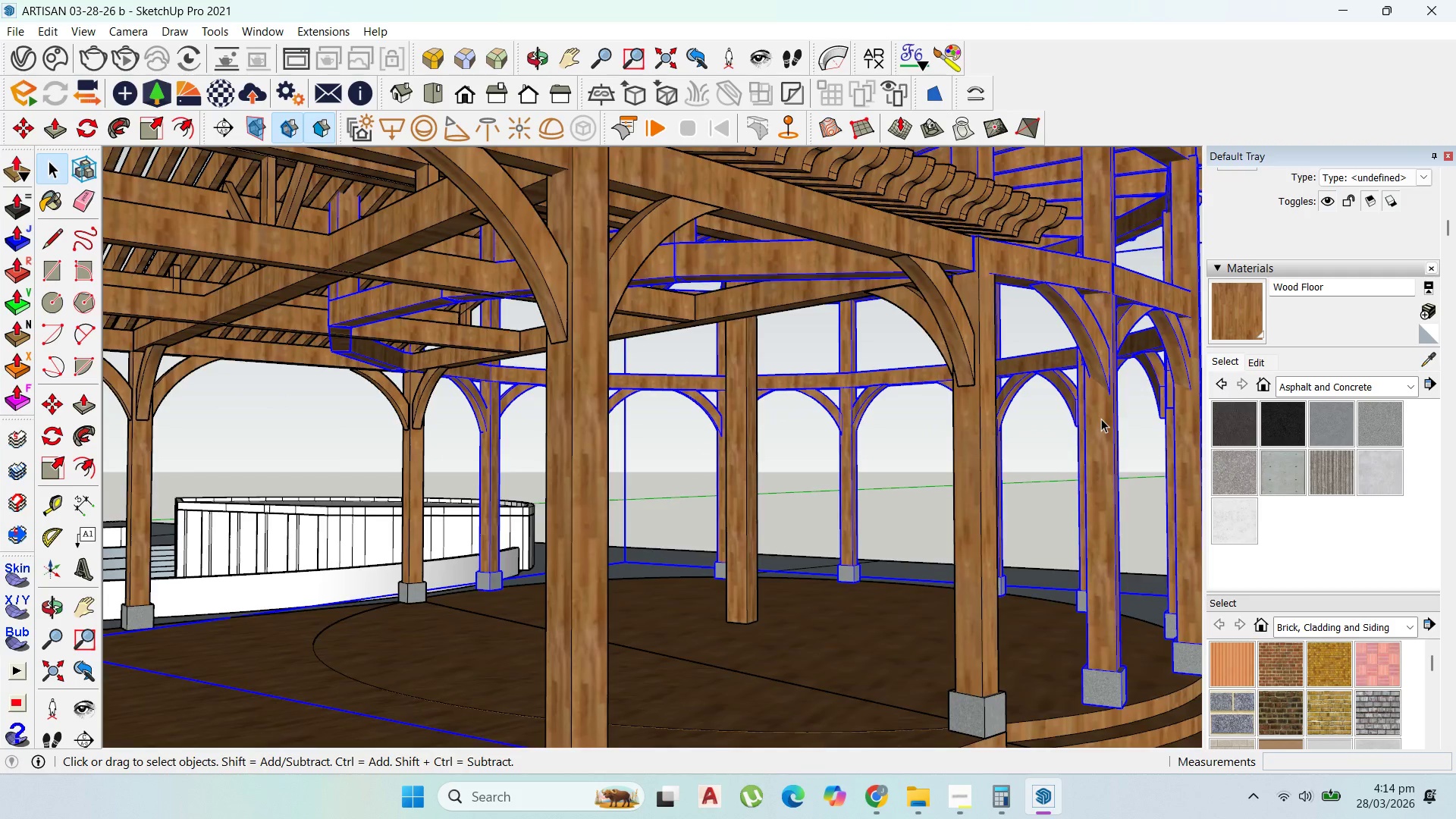 
double_click([1101, 419])
 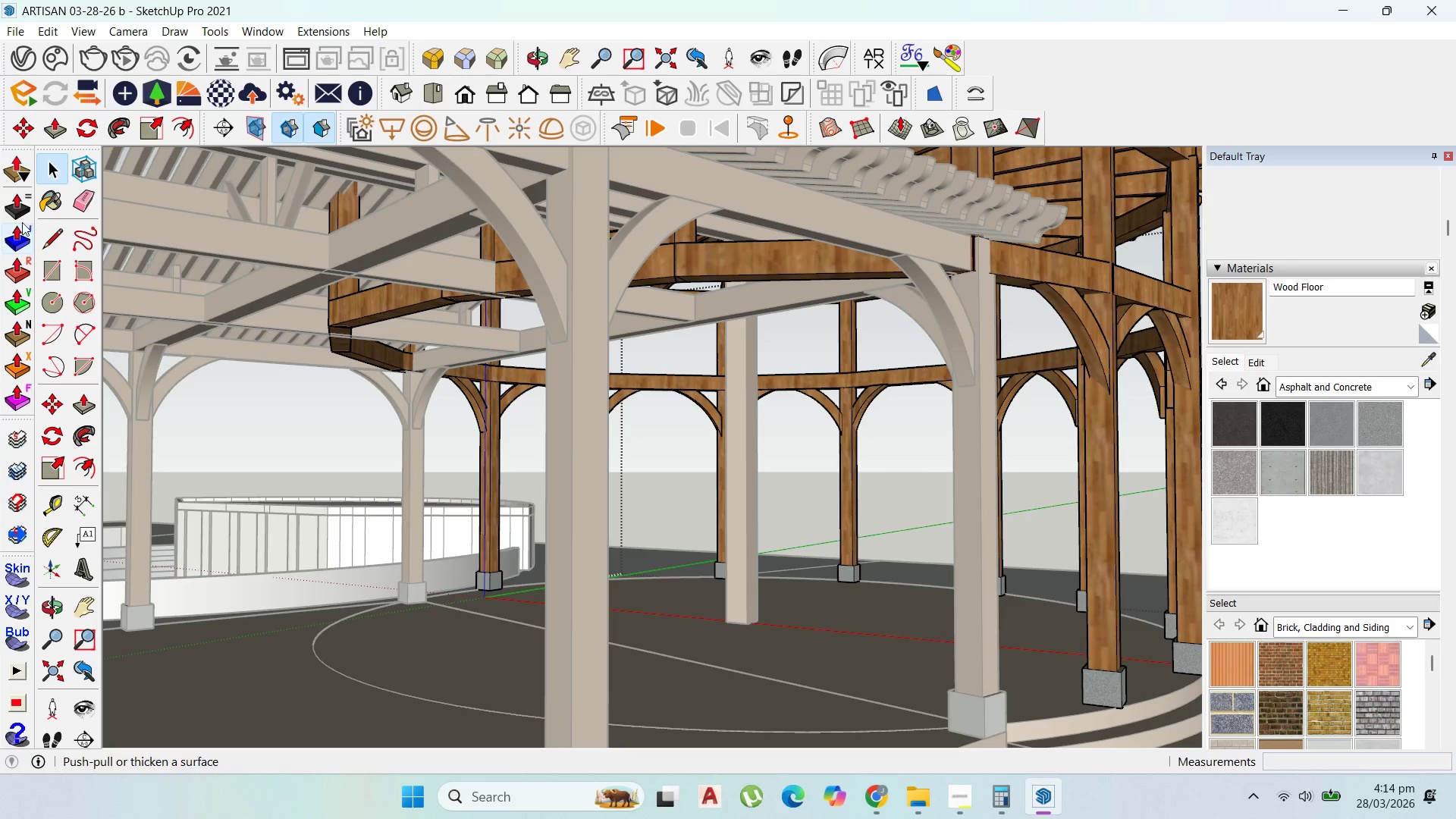 
left_click([47, 268])
 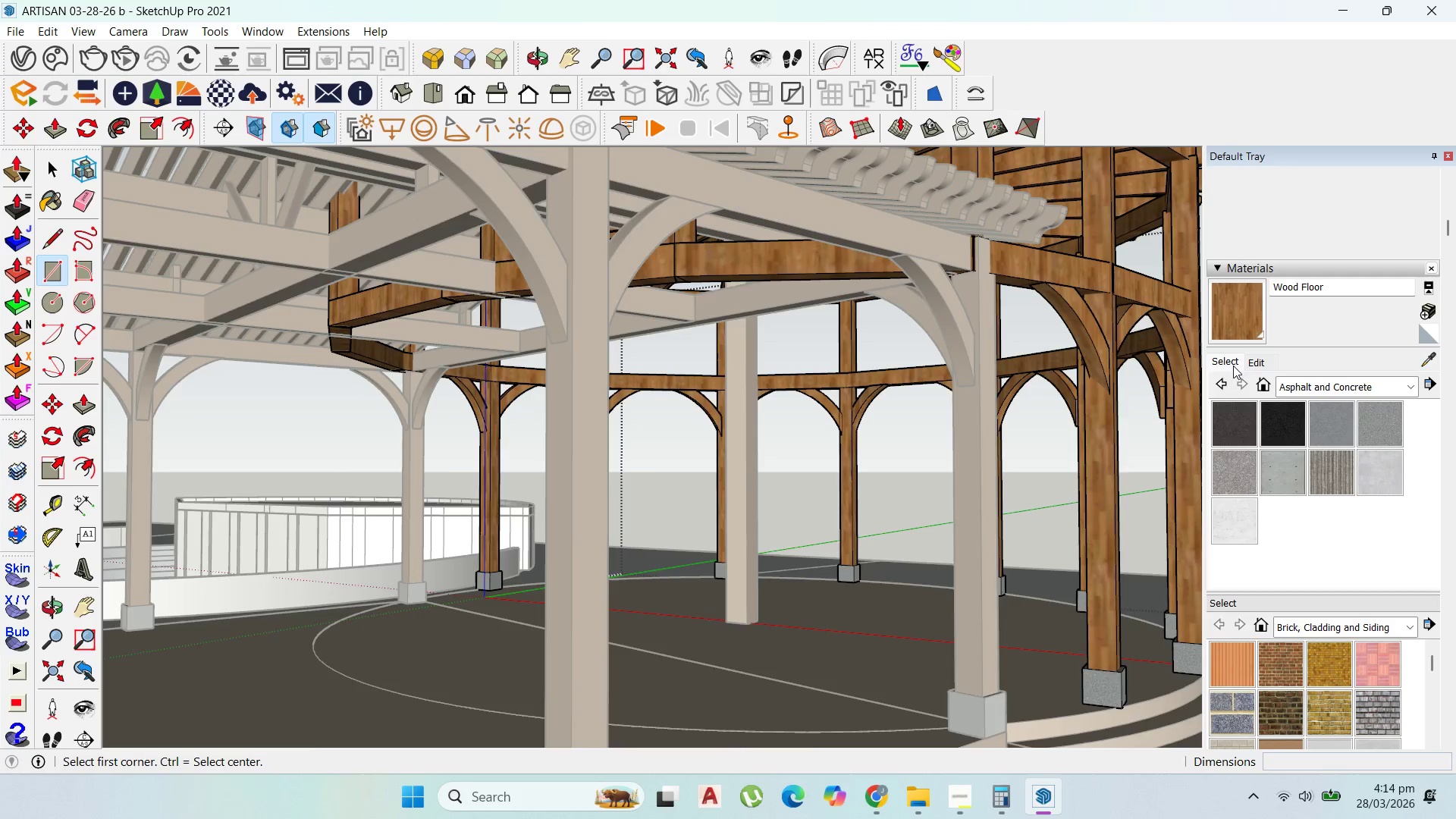 
scroll: coordinate [1065, 414], scroll_direction: up, amount: 3.0
 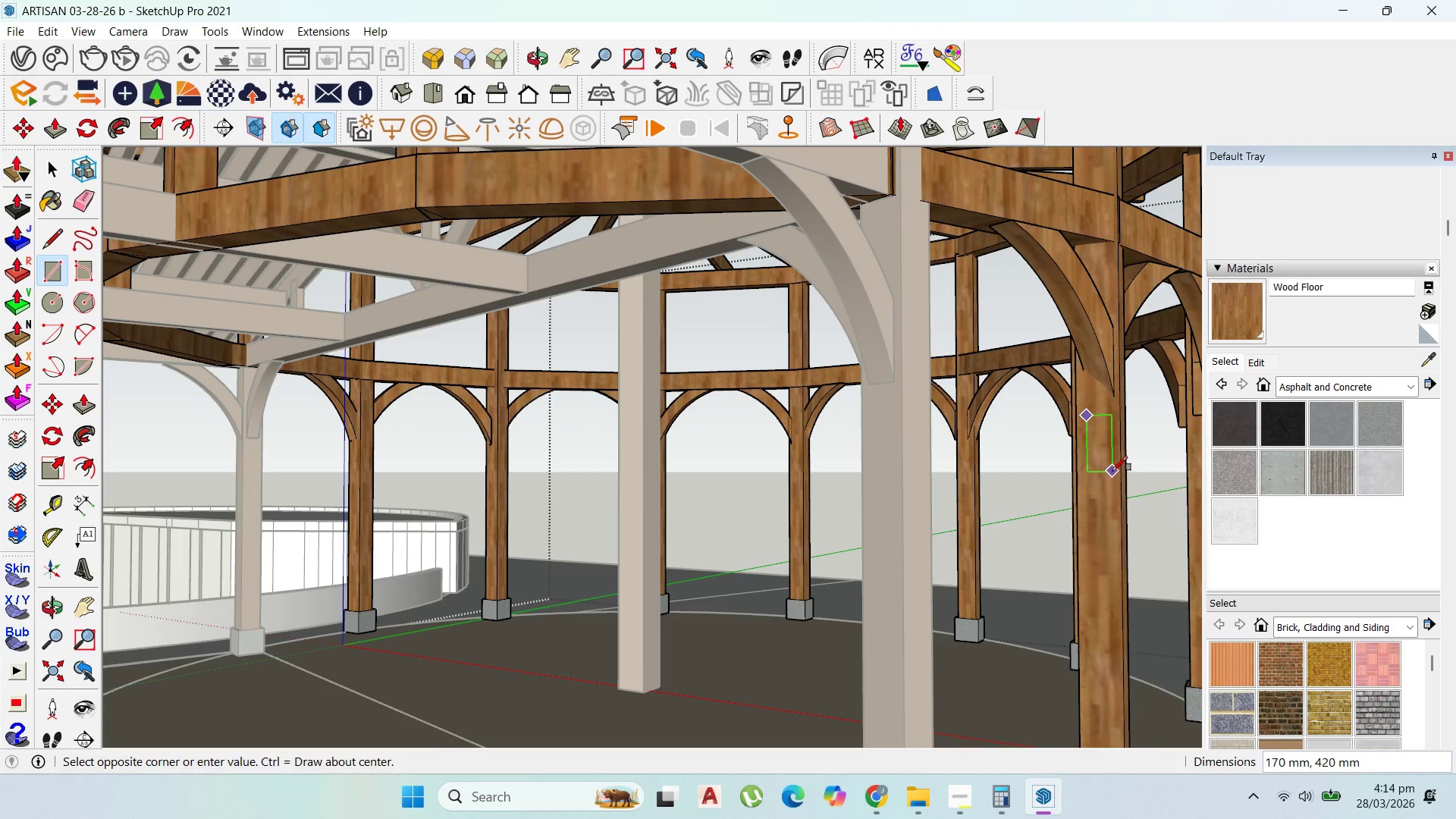 
left_click([1112, 468])
 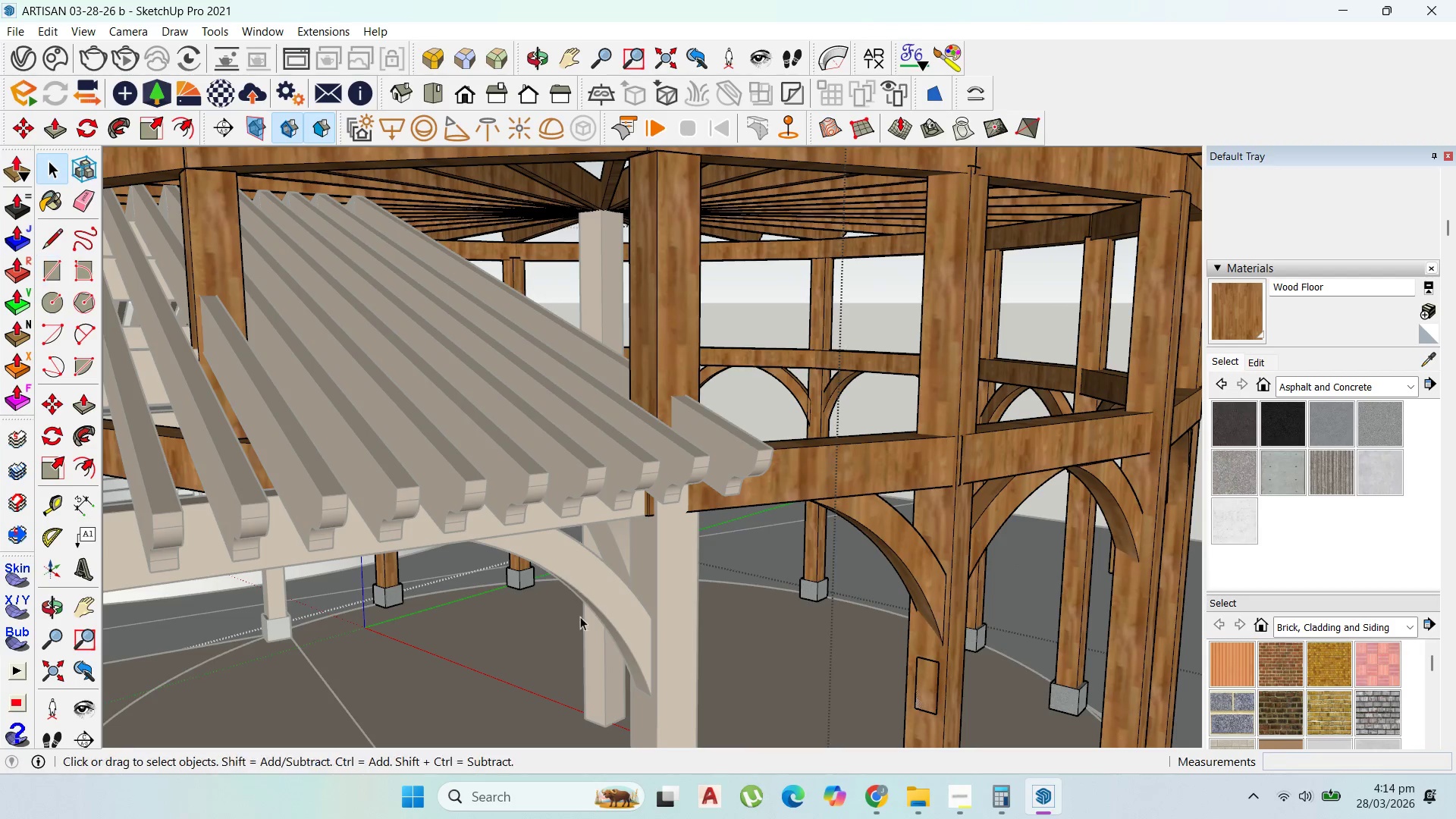 
double_click([927, 688])
 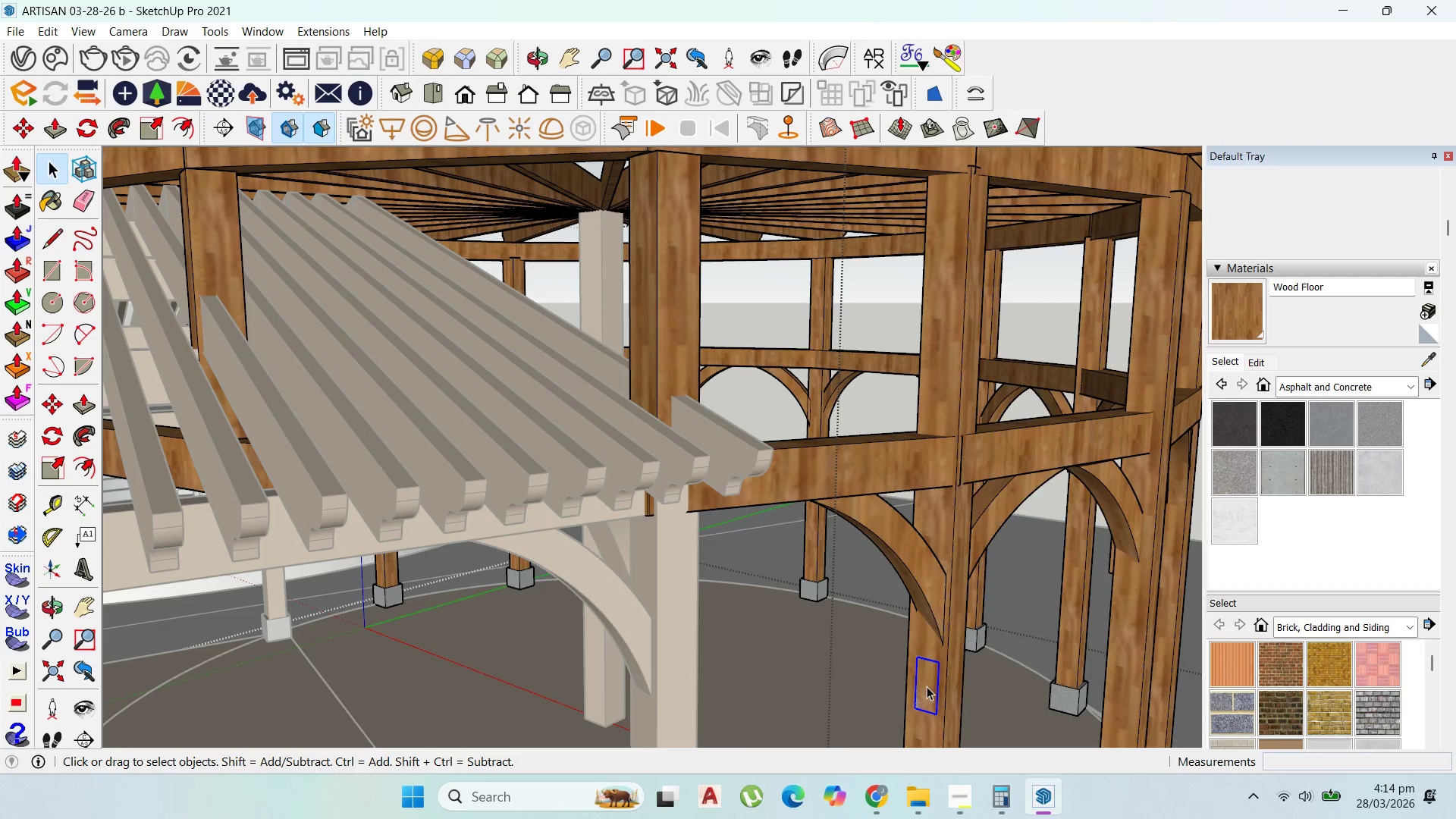 
right_click([927, 686])
 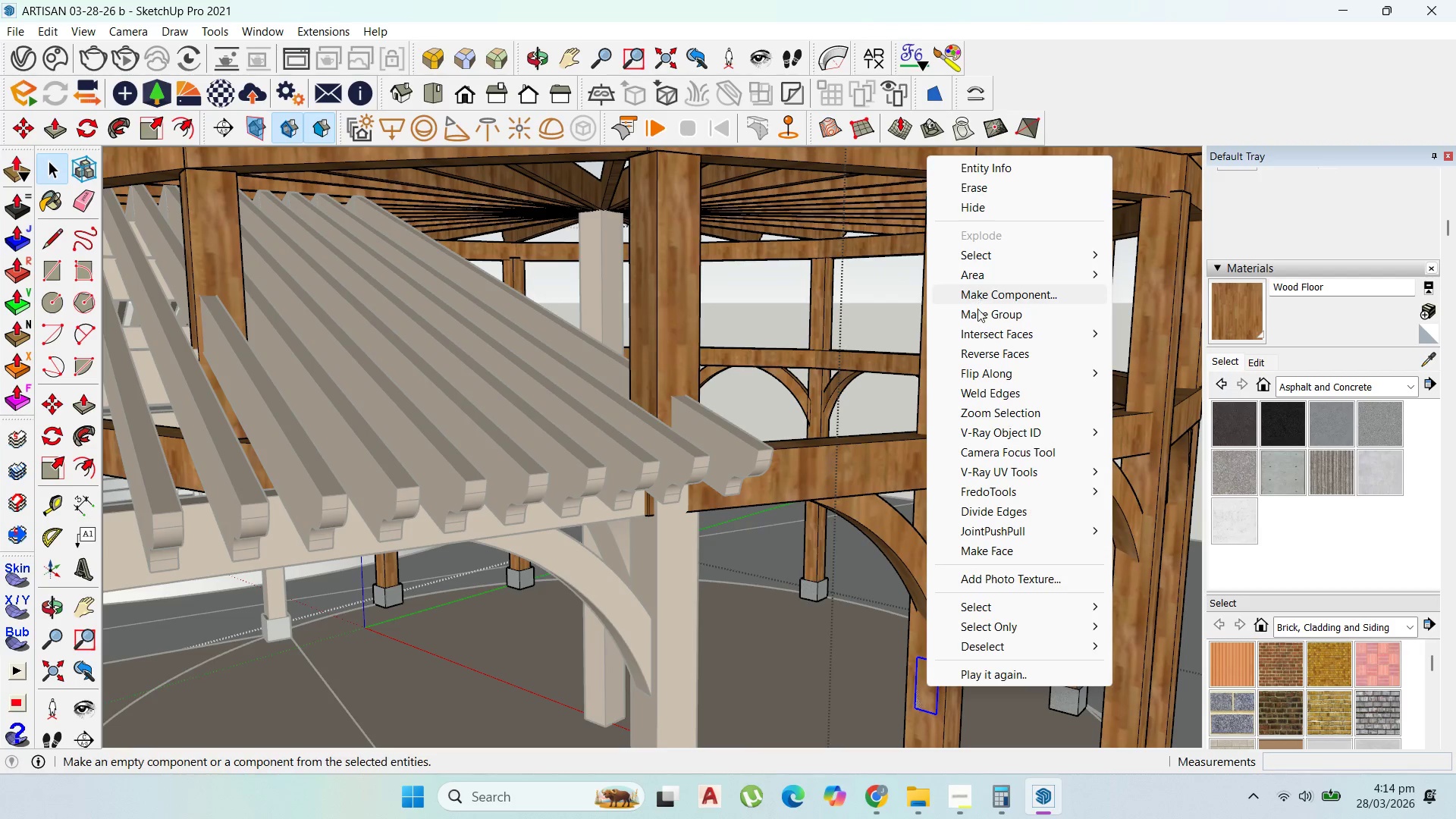 
left_click([980, 314])
 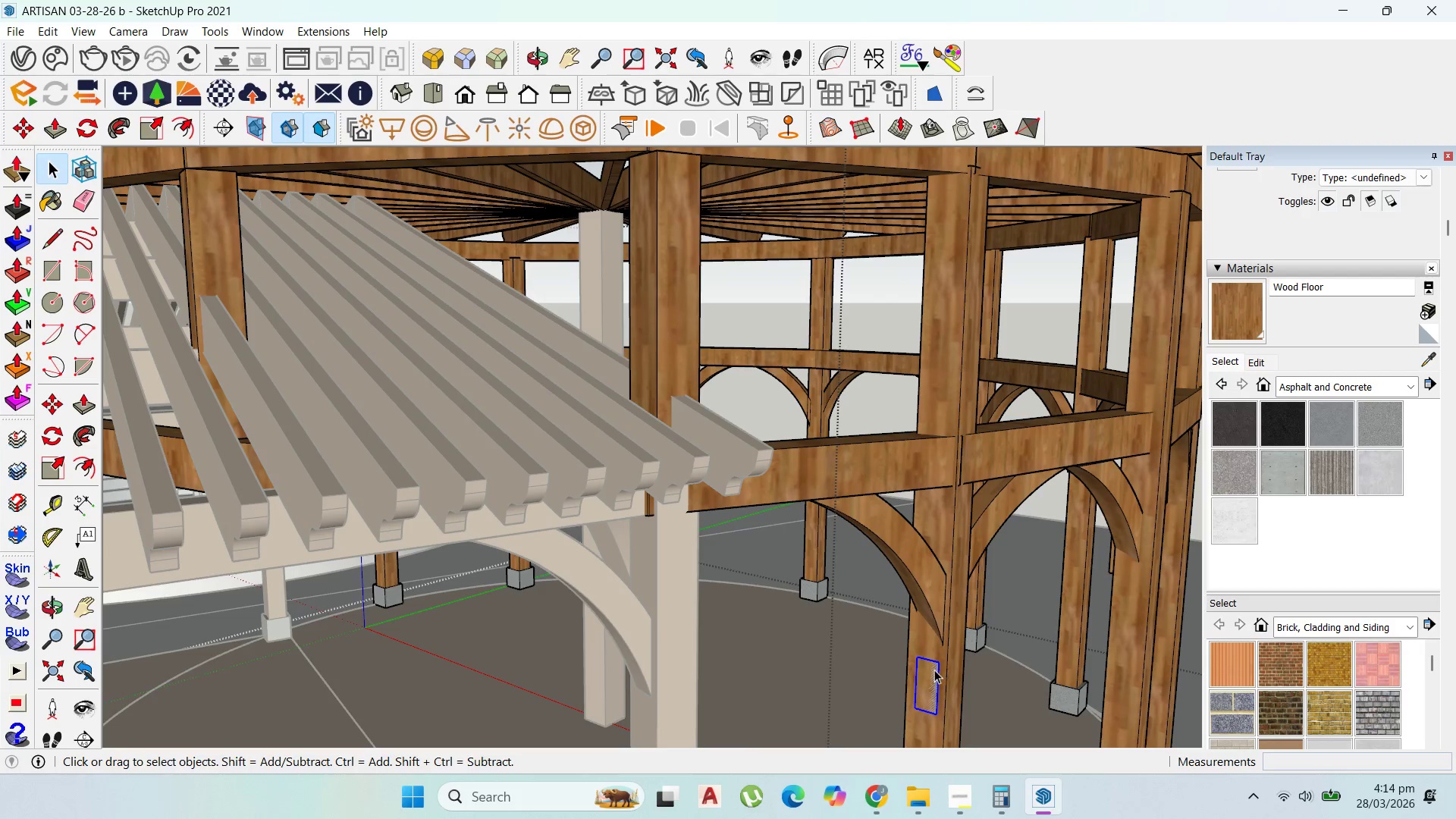 
double_click([934, 670])
 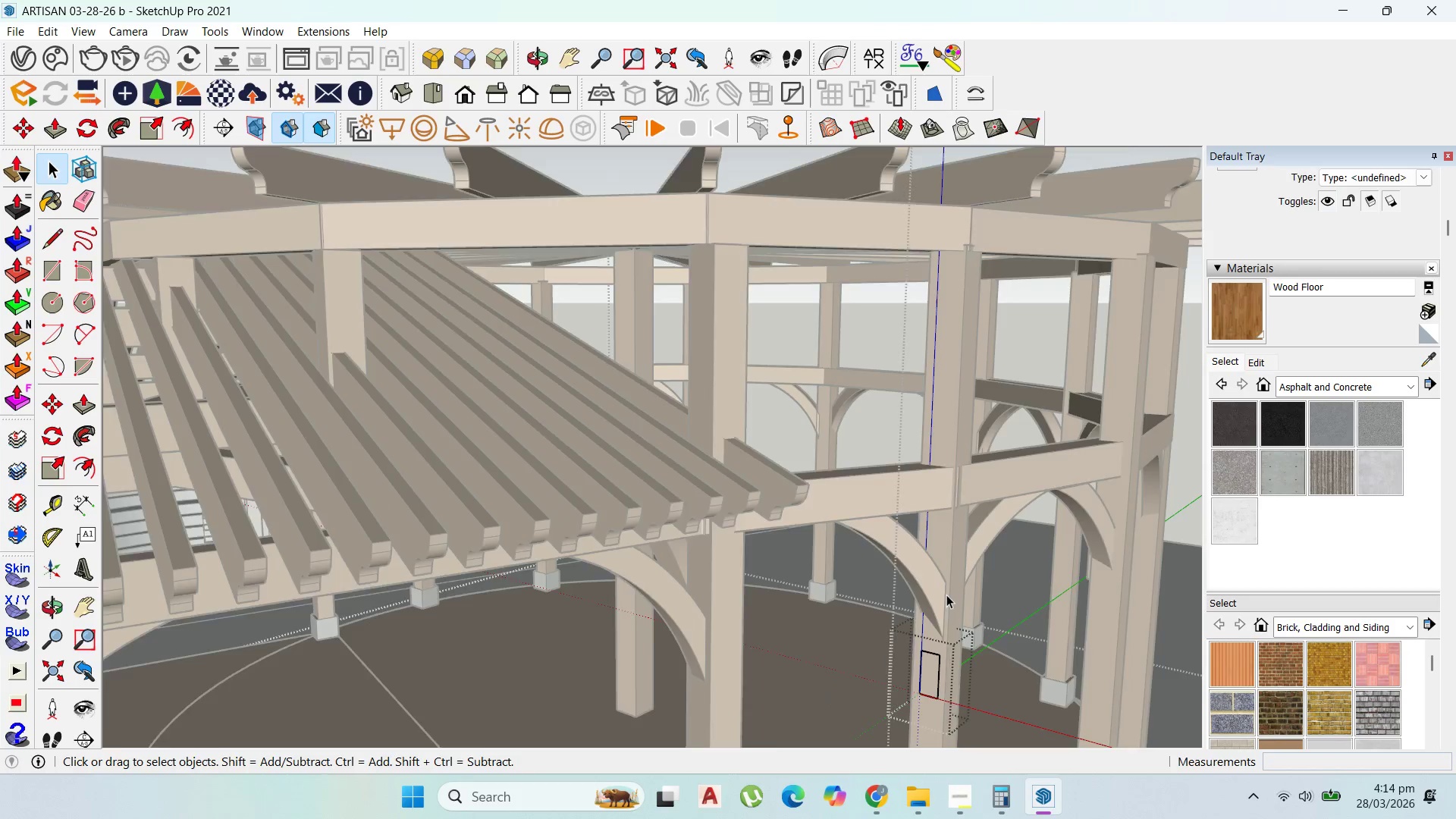 
scroll: coordinate [948, 595], scroll_direction: down, amount: 10.0
 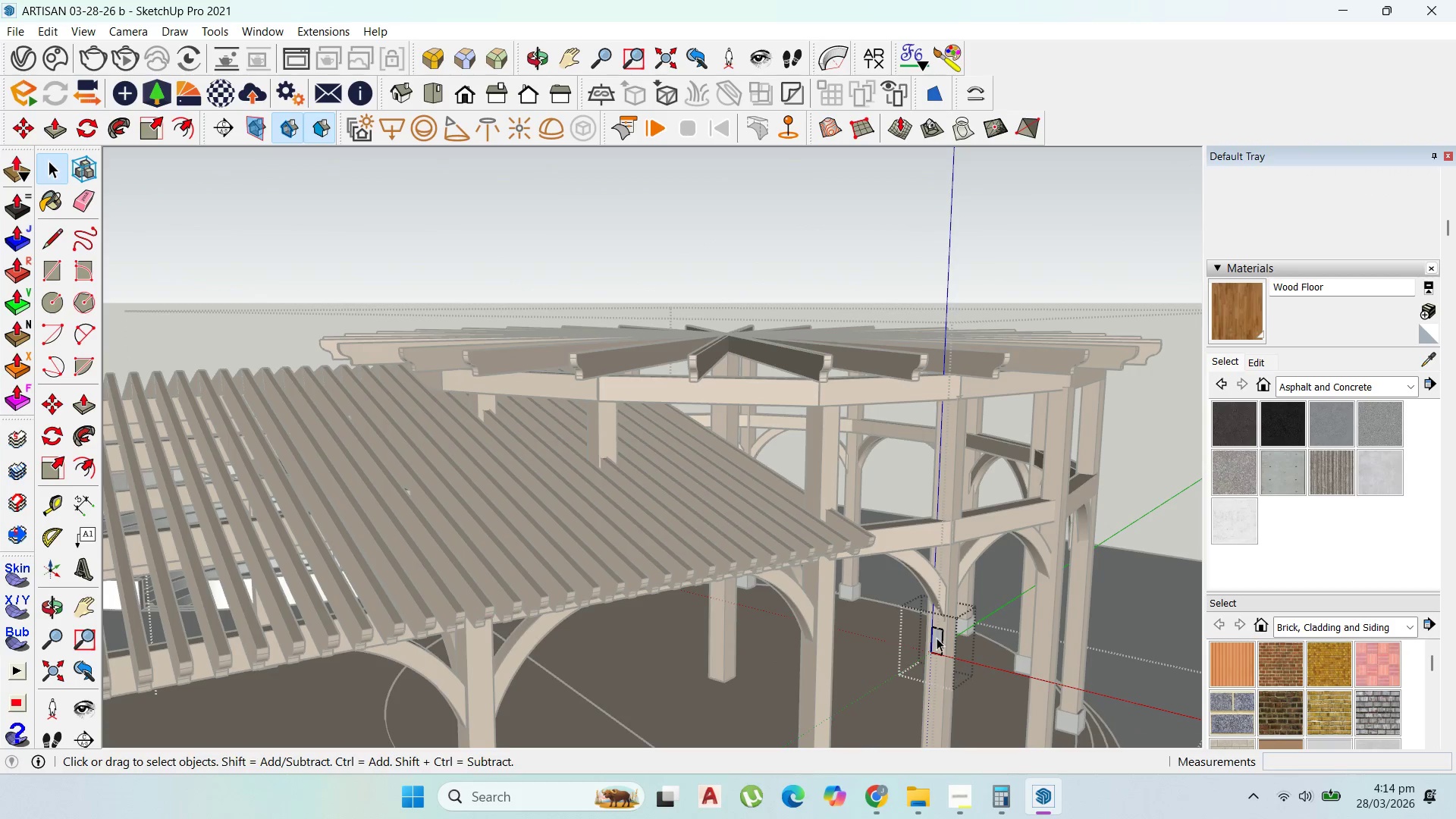 
key(P)
 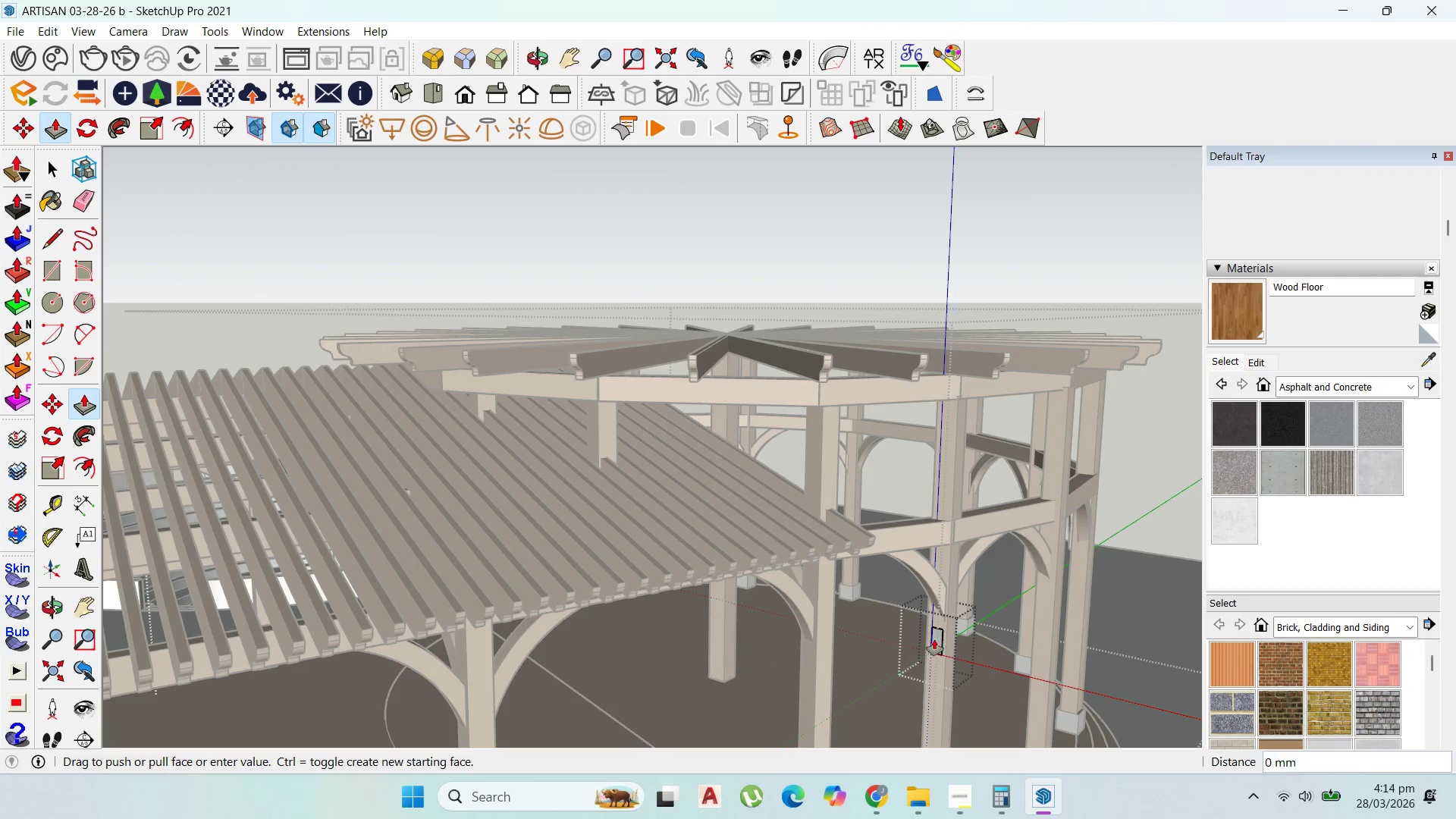 
left_click_drag(start_coordinate=[937, 638], to_coordinate=[694, 704])
 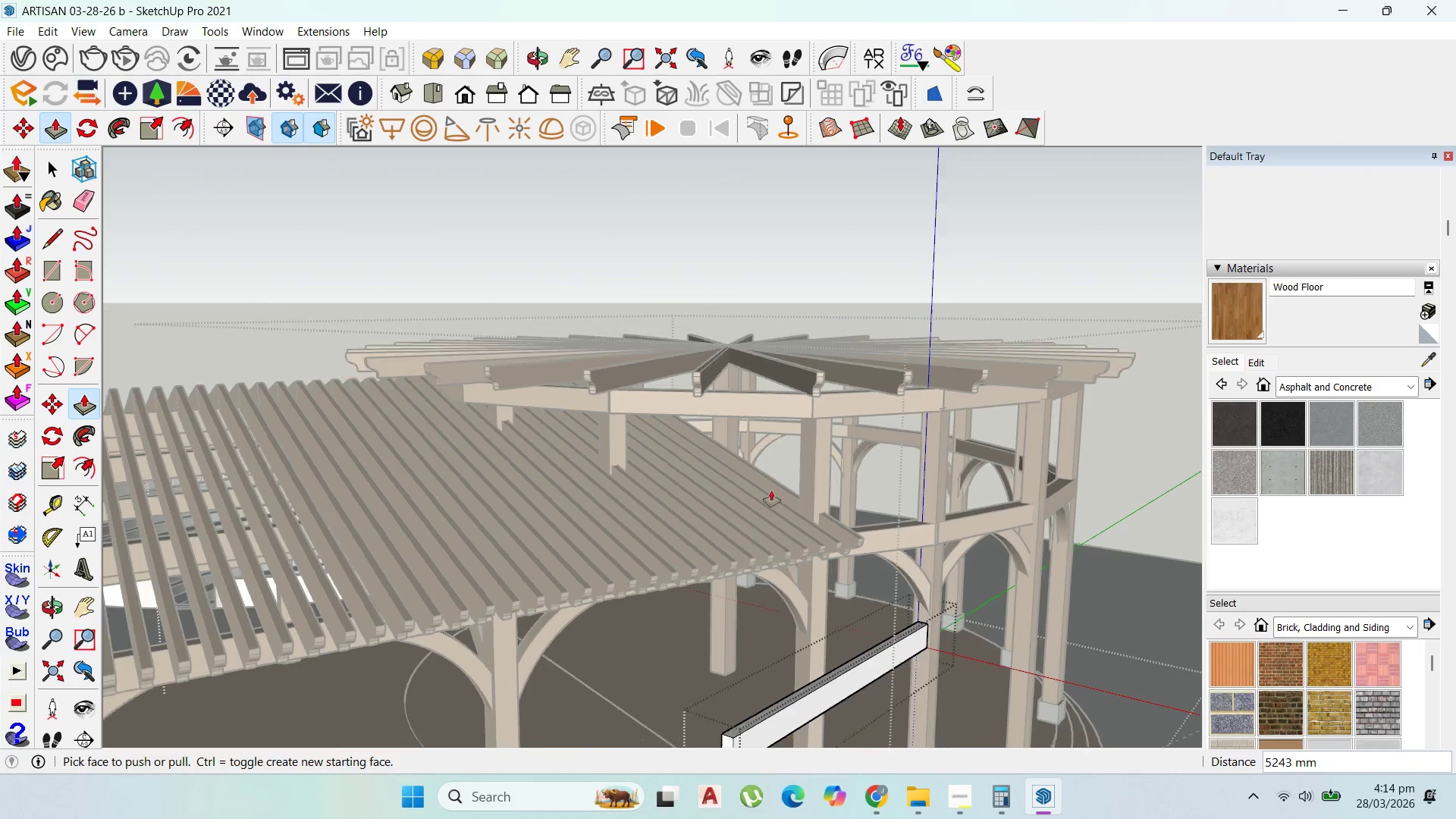 
scroll: coordinate [772, 488], scroll_direction: down, amount: 6.0
 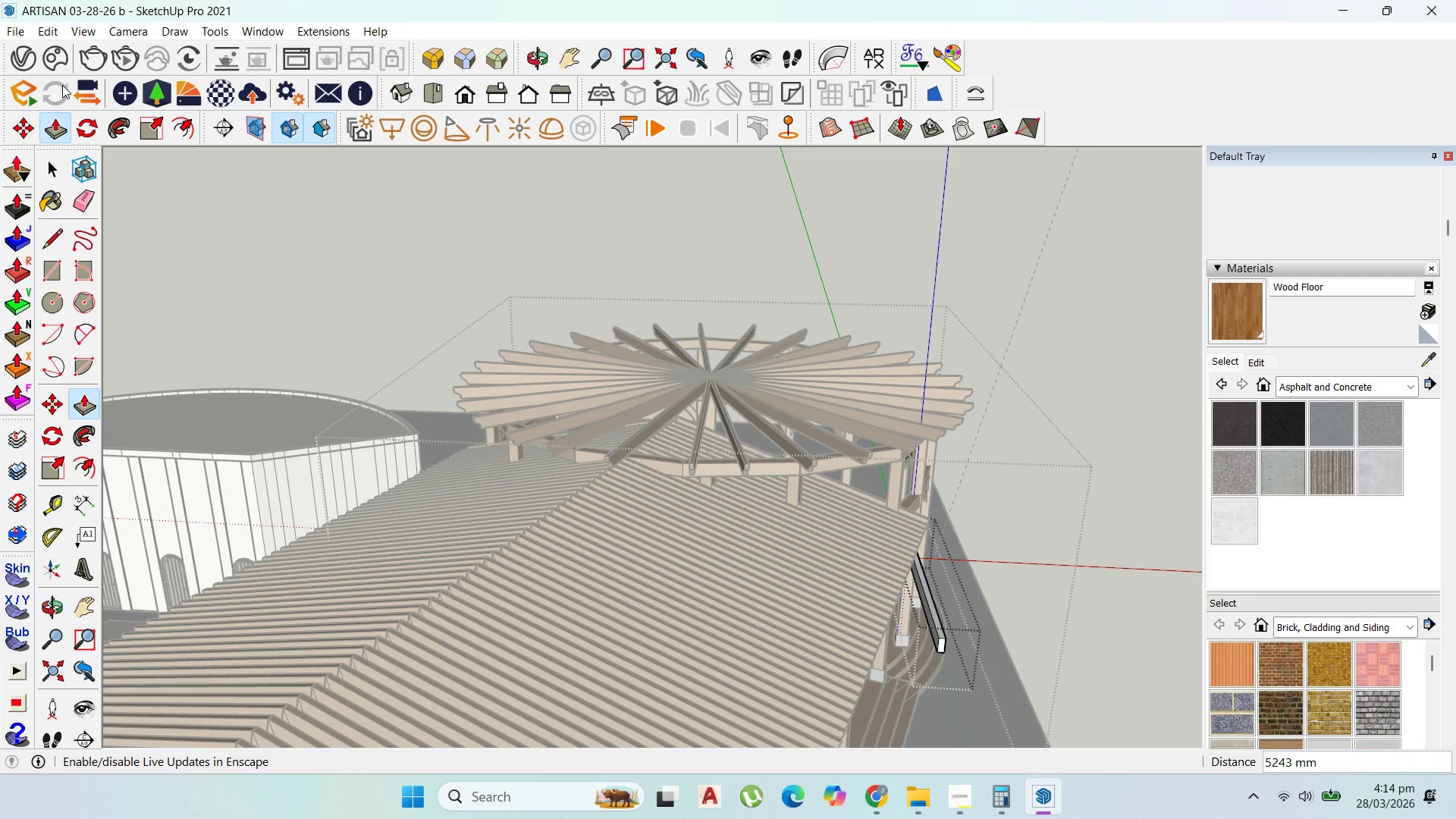 
key(Escape)
 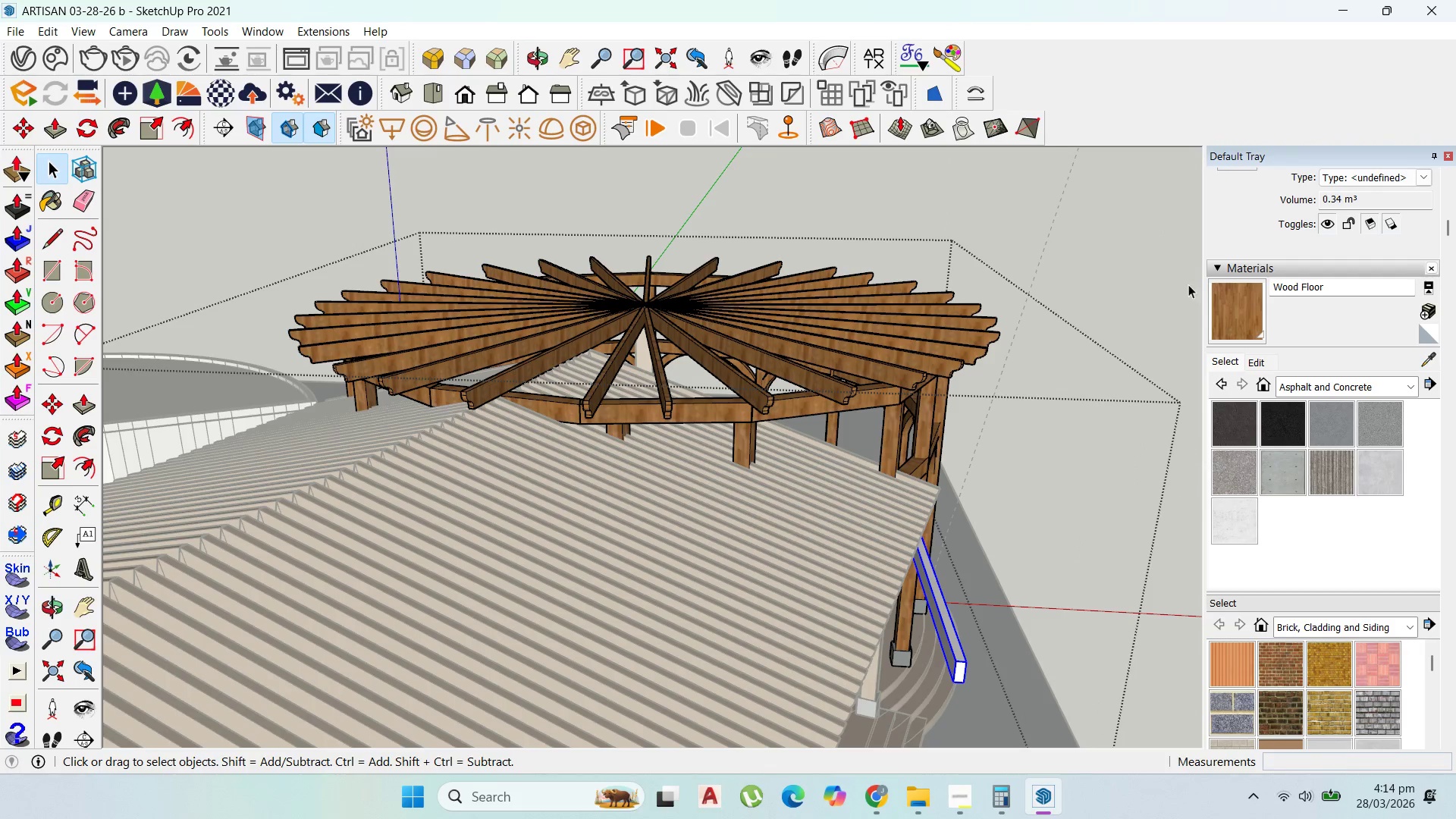 
scroll: coordinate [920, 582], scroll_direction: up, amount: 4.0
 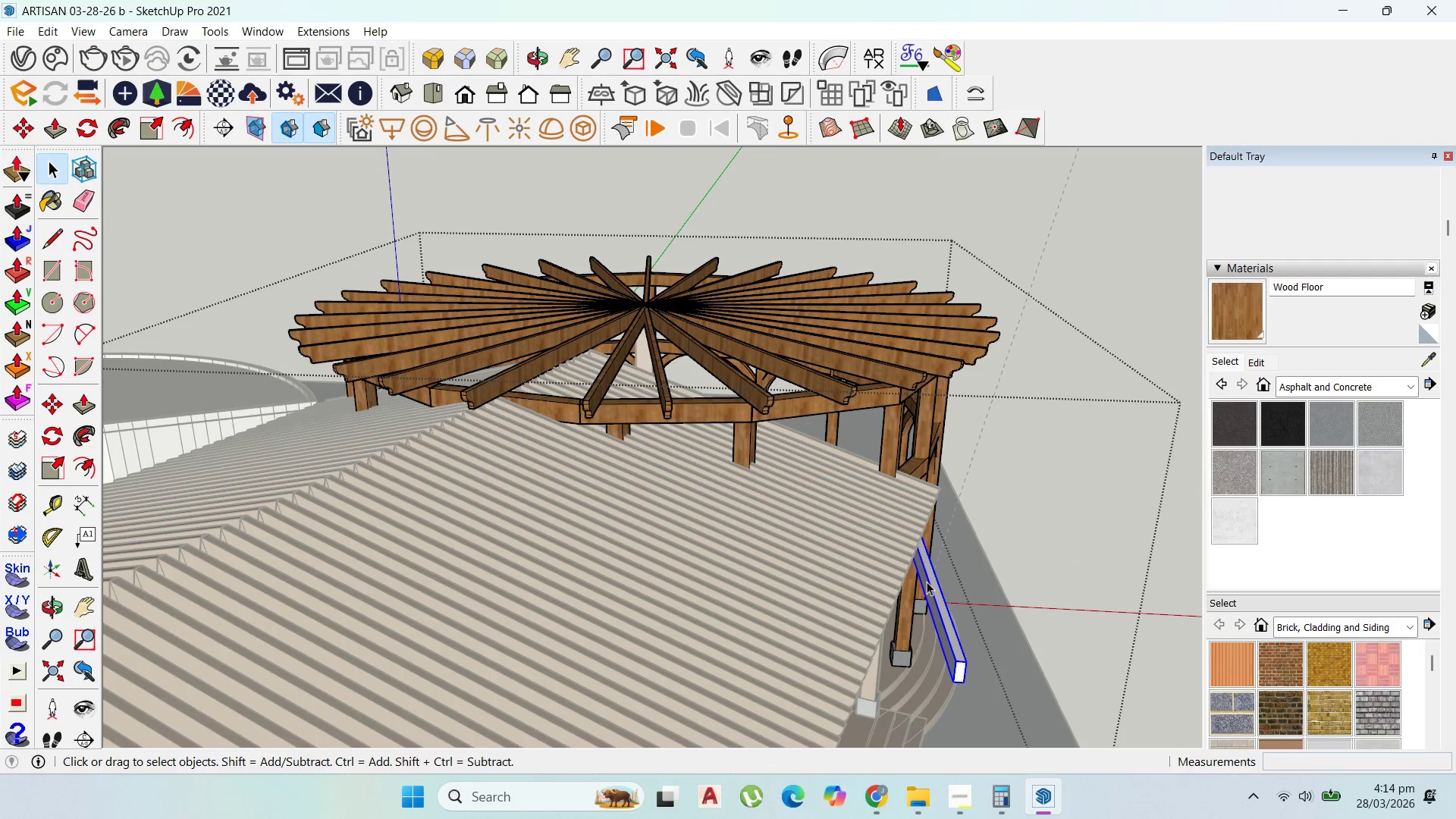 
left_click([1245, 320])
 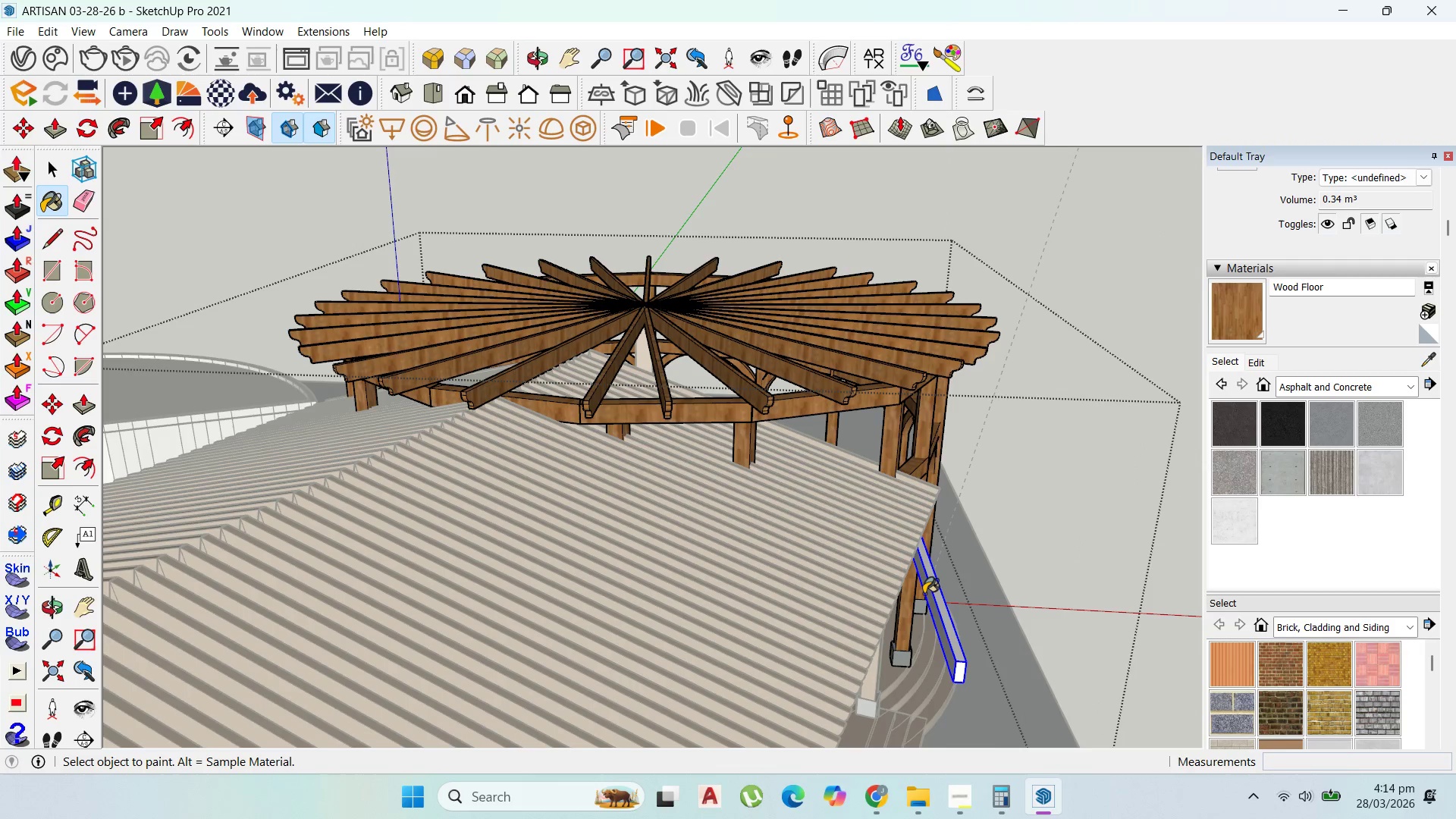 
left_click([924, 594])
 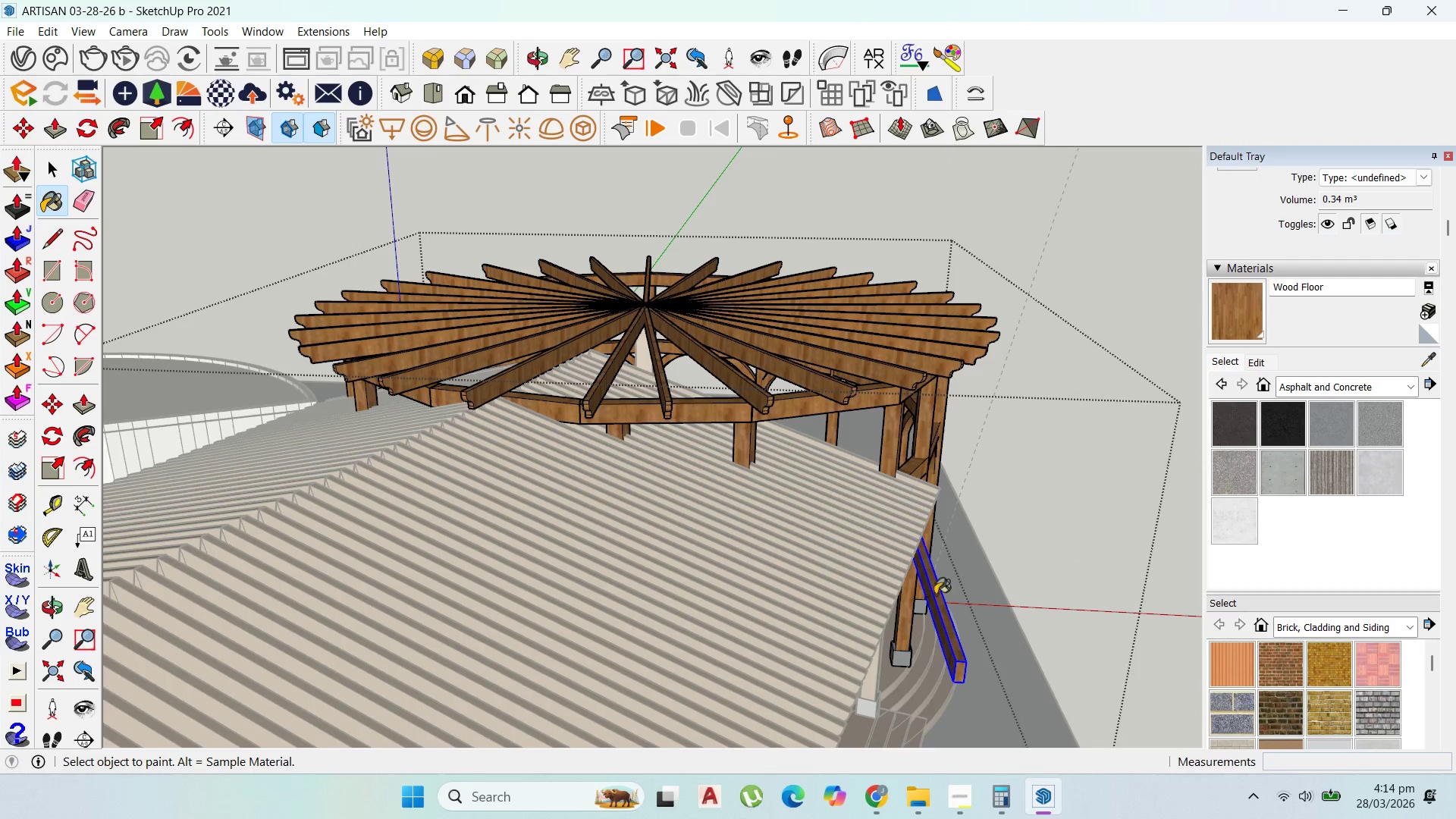 
scroll: coordinate [935, 595], scroll_direction: up, amount: 1.0
 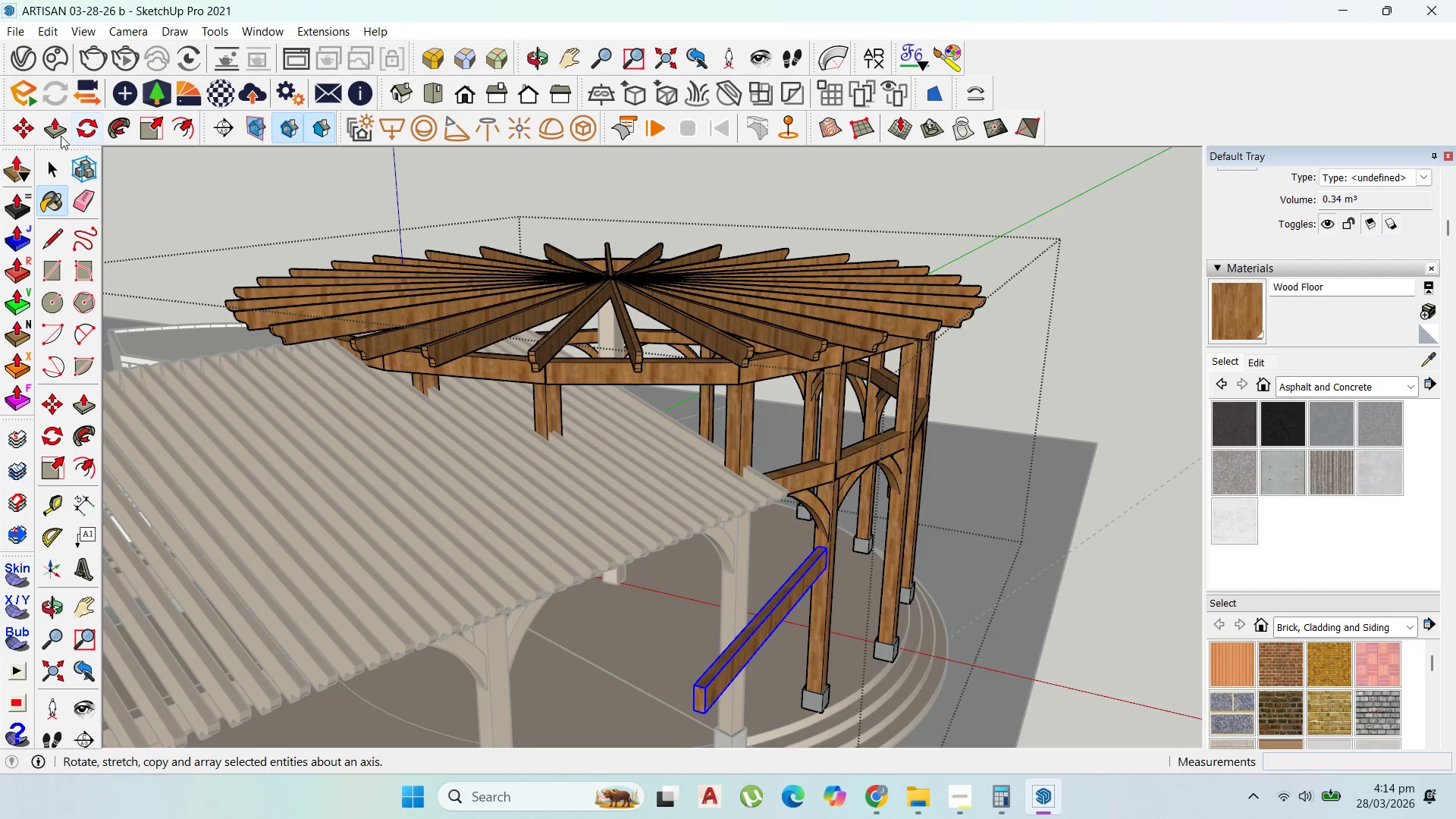 
left_click_drag(start_coordinate=[24, 122], to_coordinate=[42, 127])
 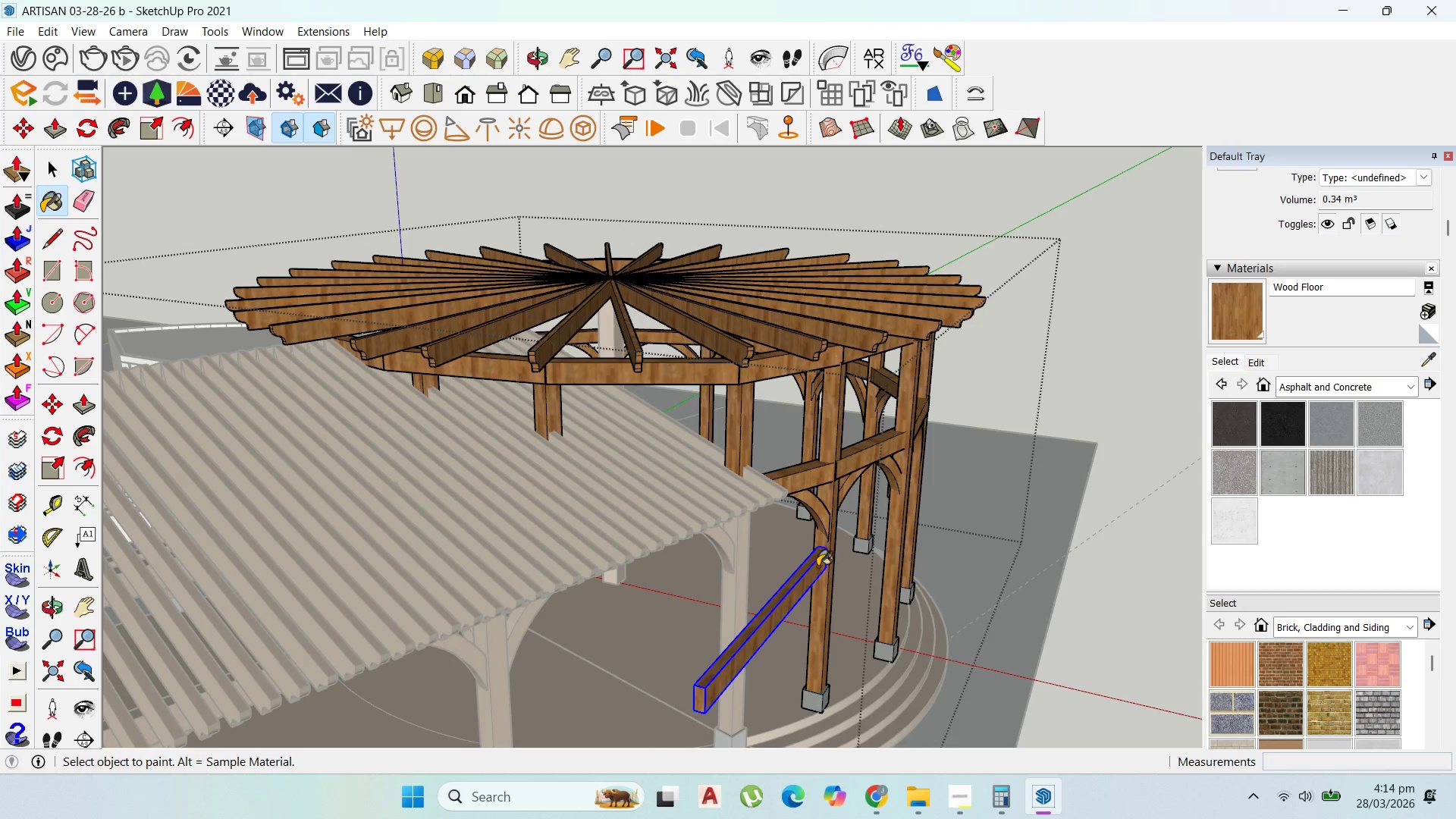 
scroll: coordinate [821, 569], scroll_direction: up, amount: 3.0
 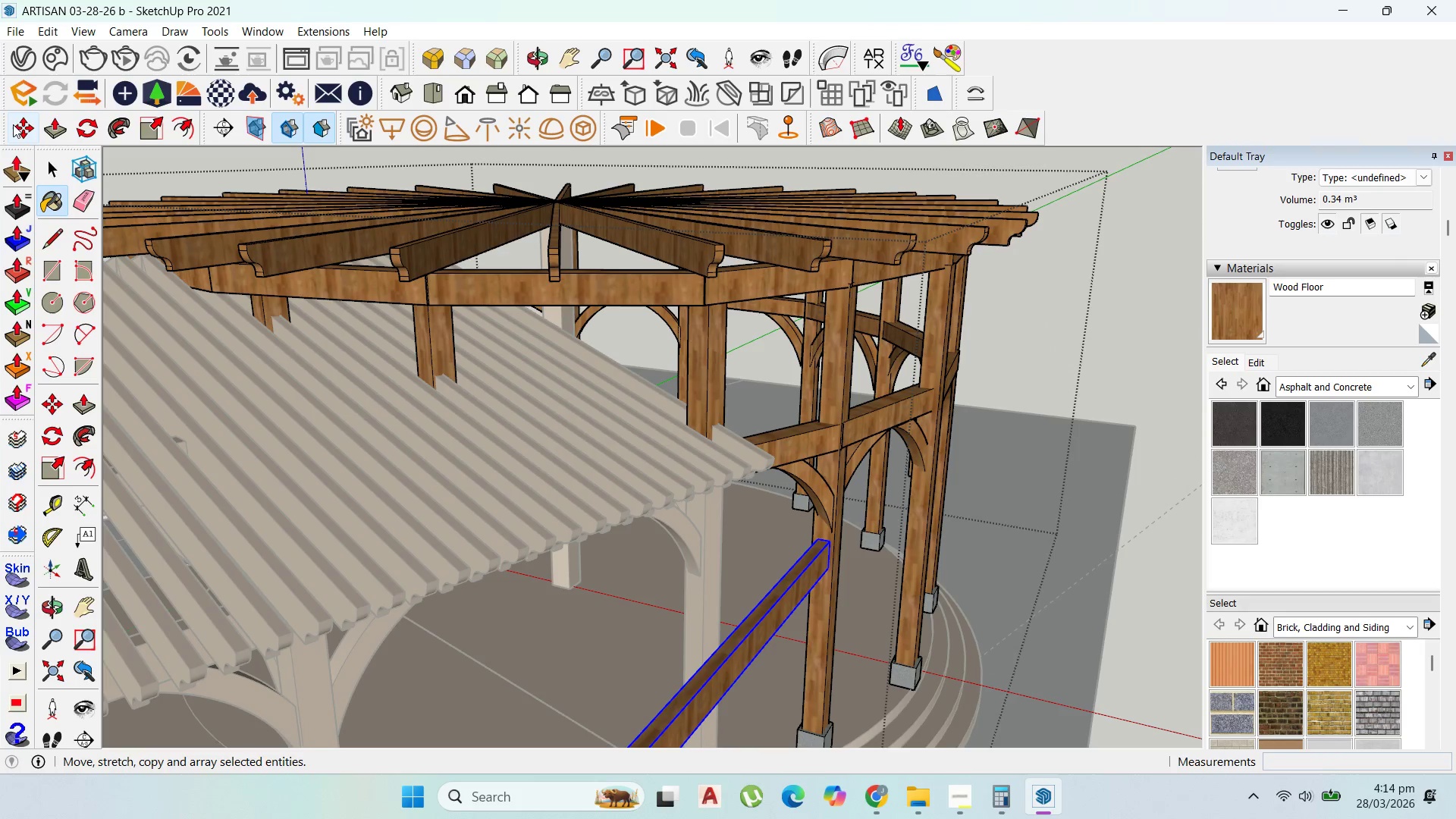 
left_click([13, 118])
 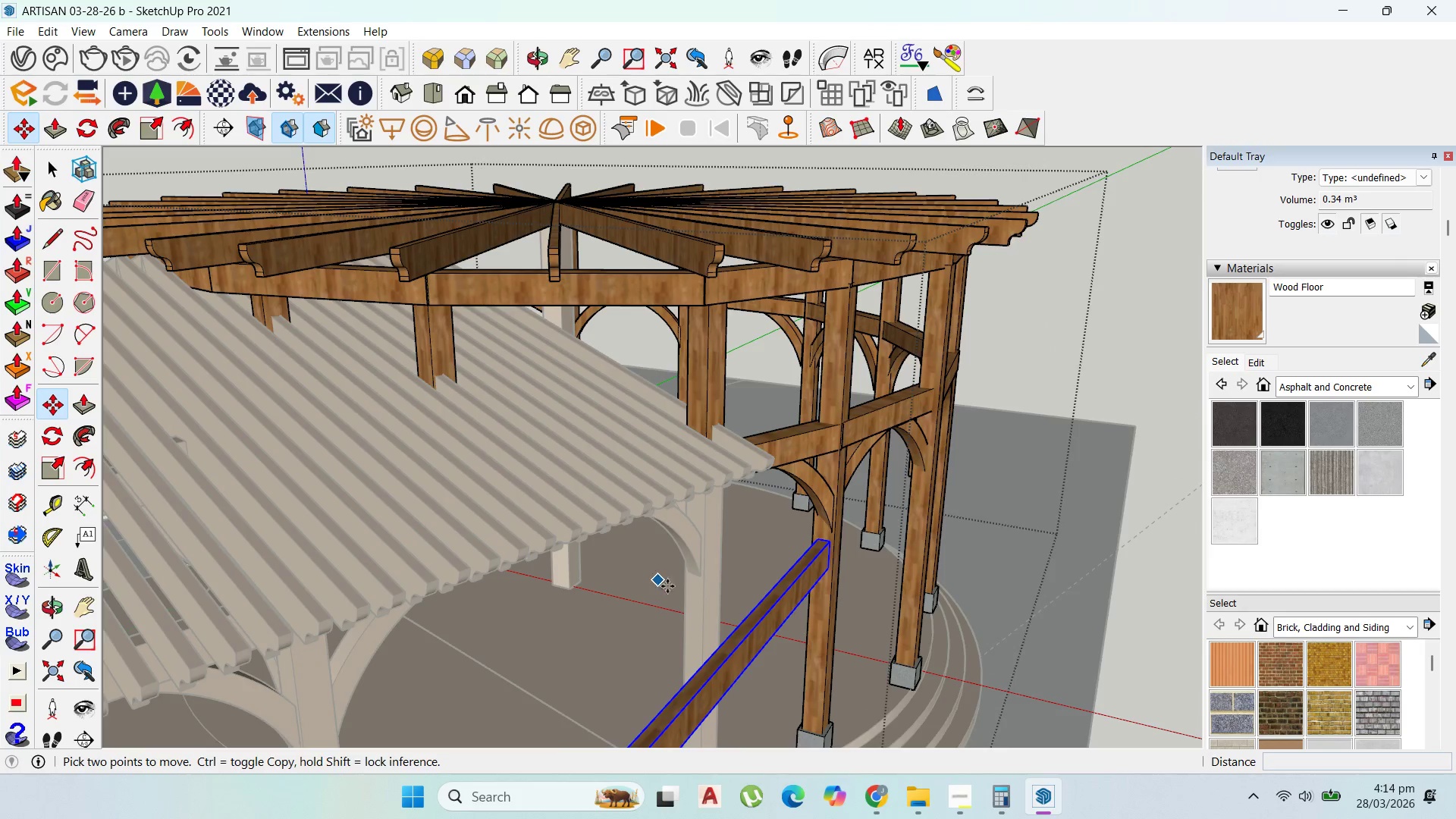 
scroll: coordinate [664, 568], scroll_direction: up, amount: 4.0
 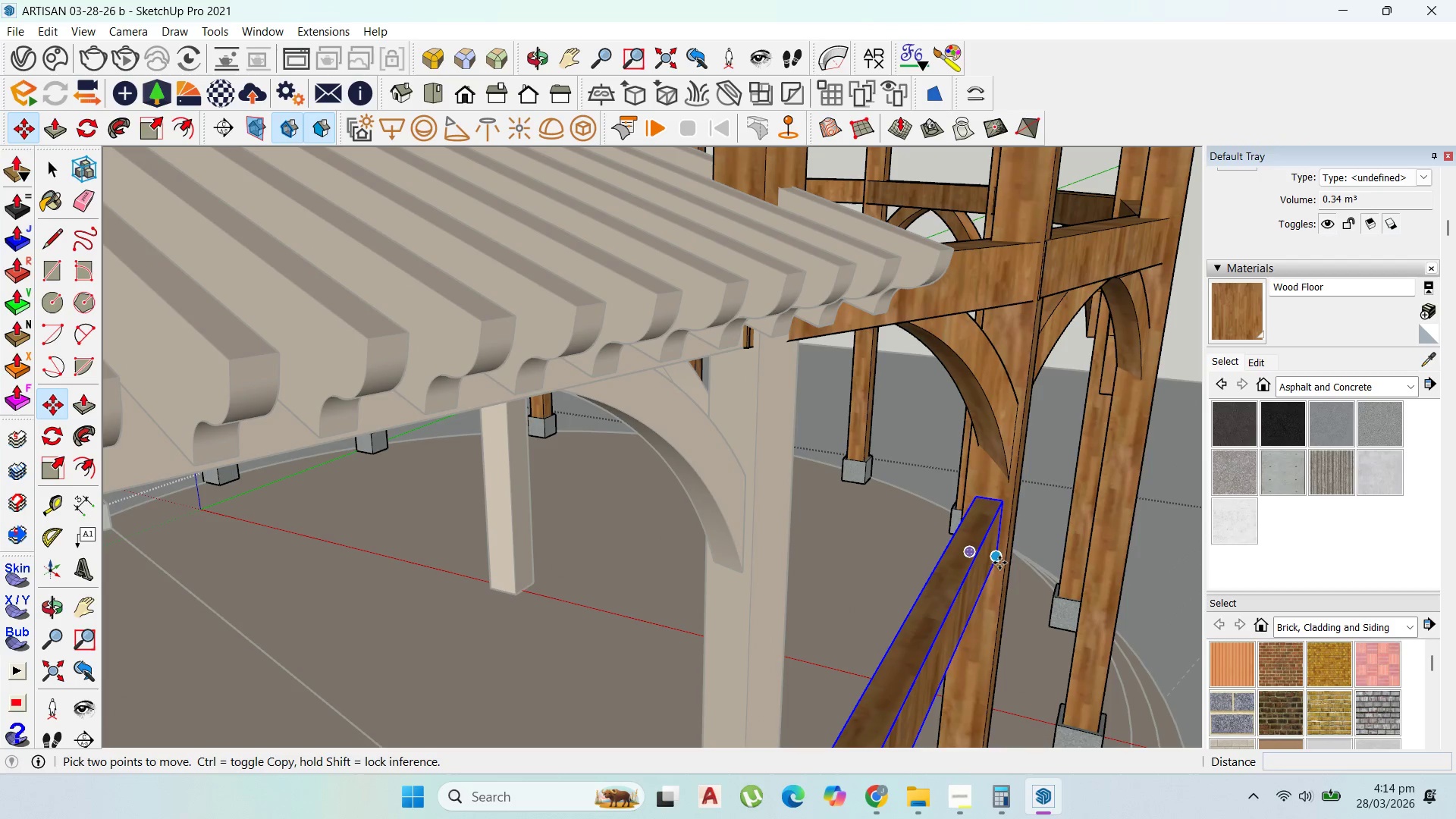 
left_click_drag(start_coordinate=[999, 562], to_coordinate=[990, 551])
 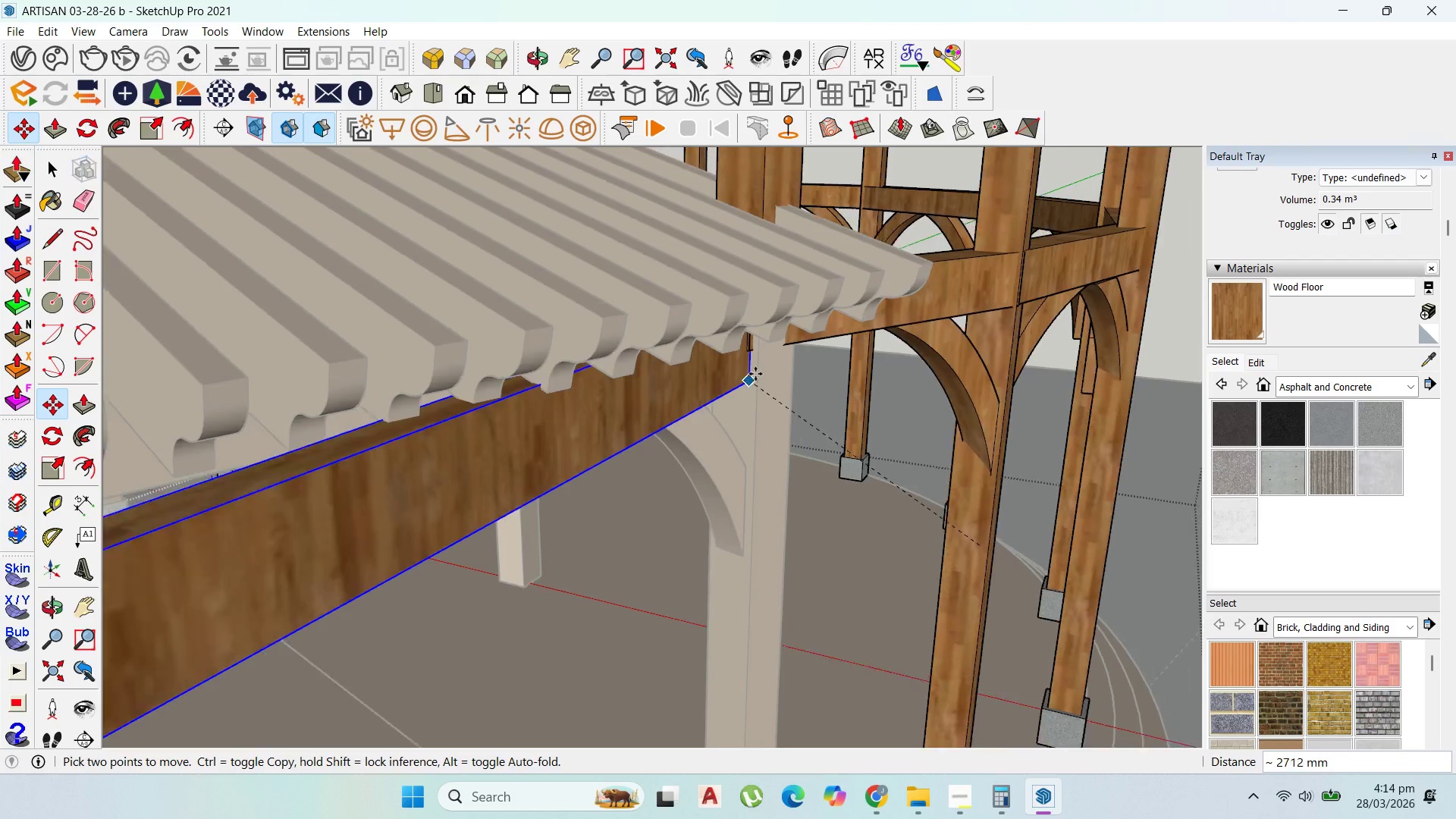 
scroll: coordinate [830, 572], scroll_direction: up, amount: 53.0
 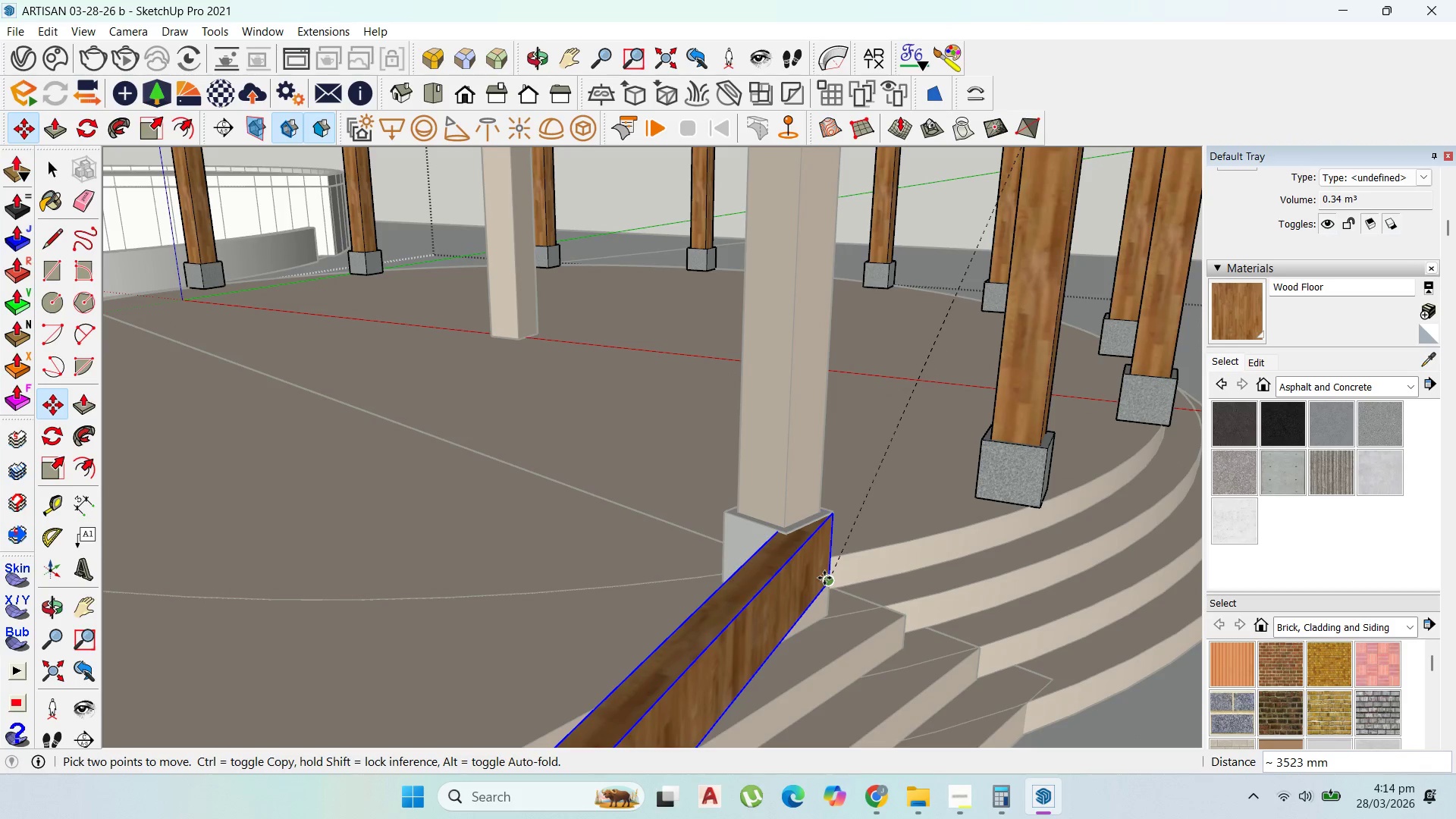 
left_click([824, 578])
 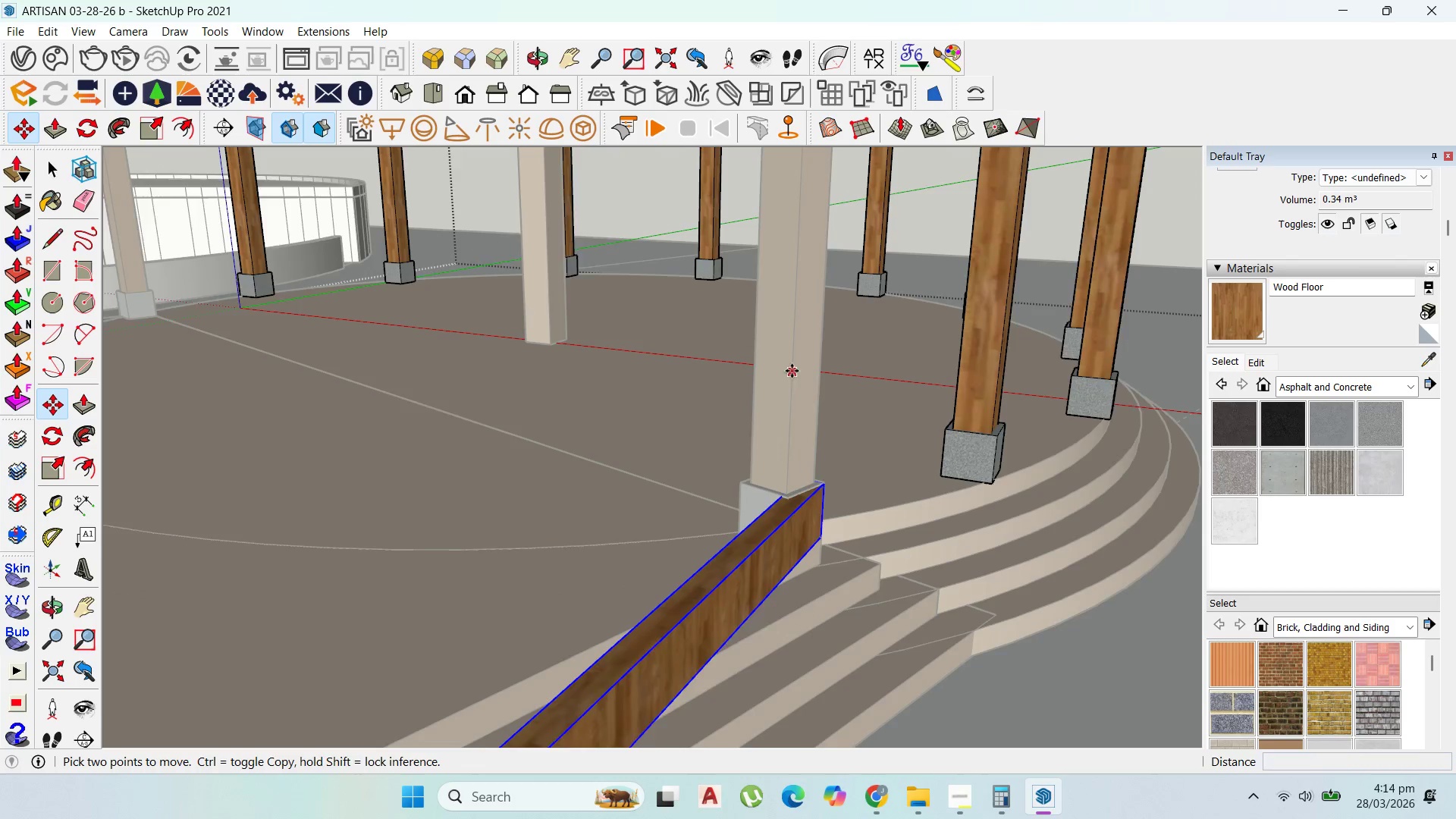 
scroll: coordinate [607, 419], scroll_direction: down, amount: 9.0
 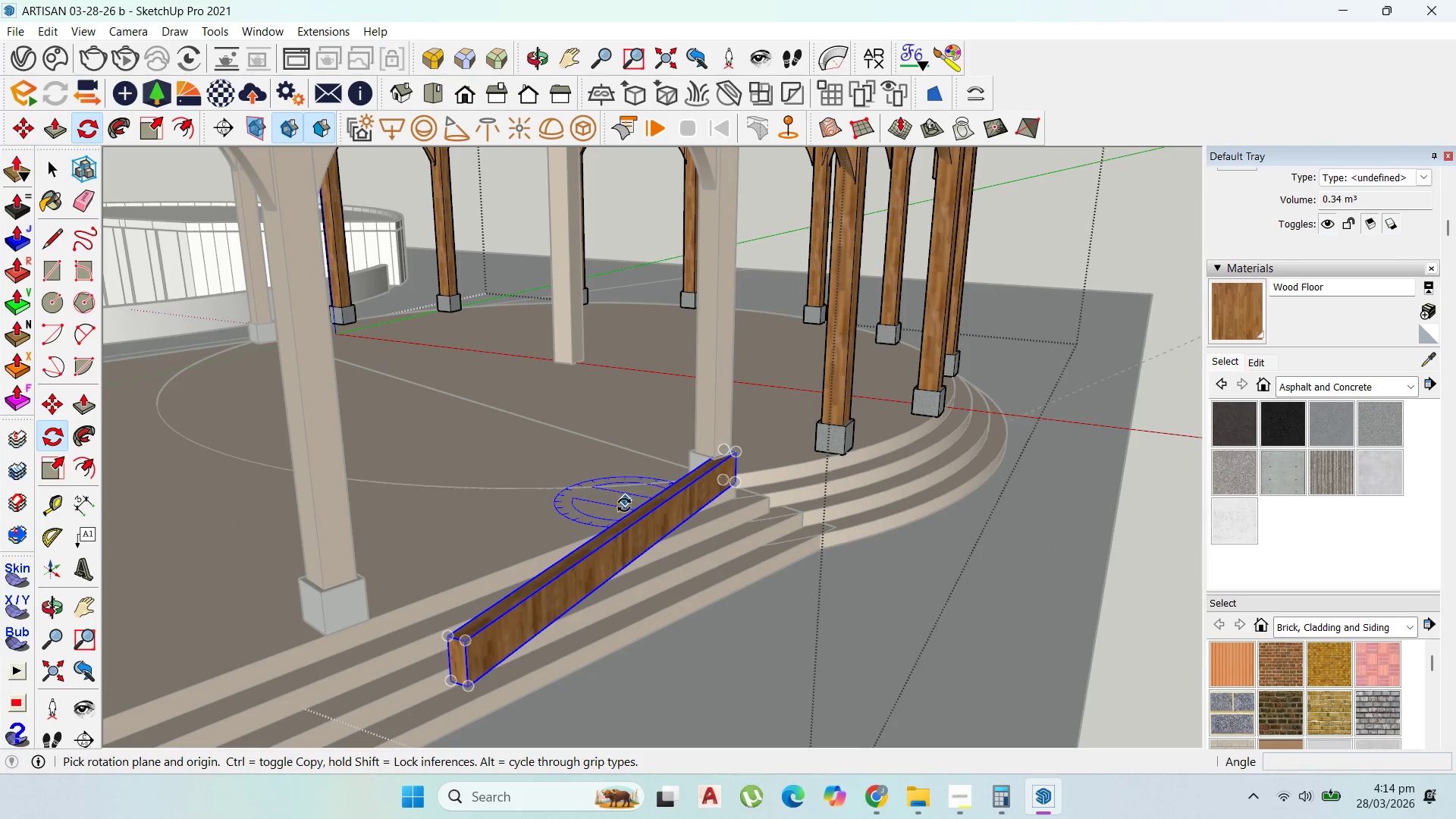 
scroll: coordinate [617, 513], scroll_direction: up, amount: 3.0
 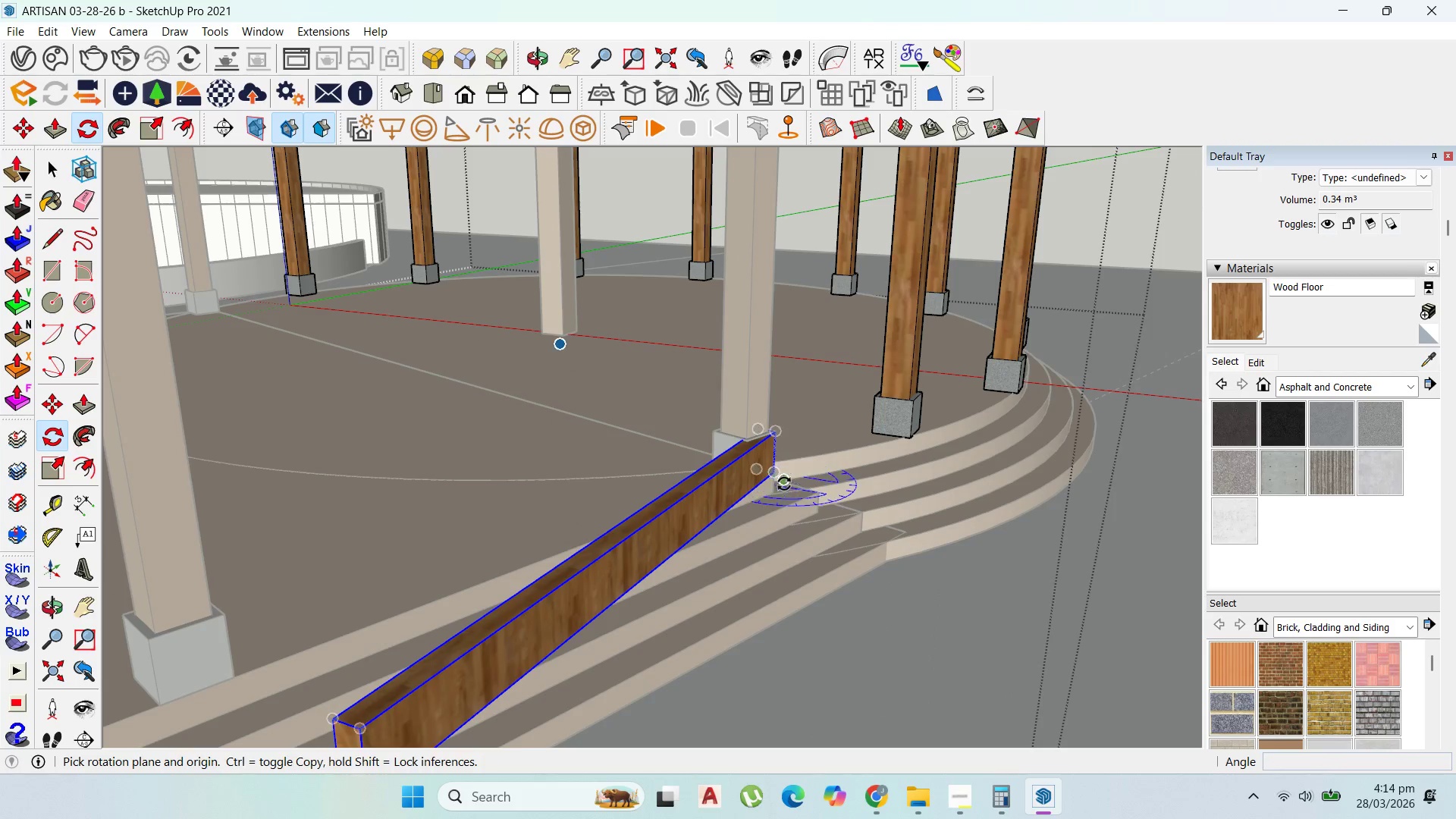 
left_click([774, 478])
 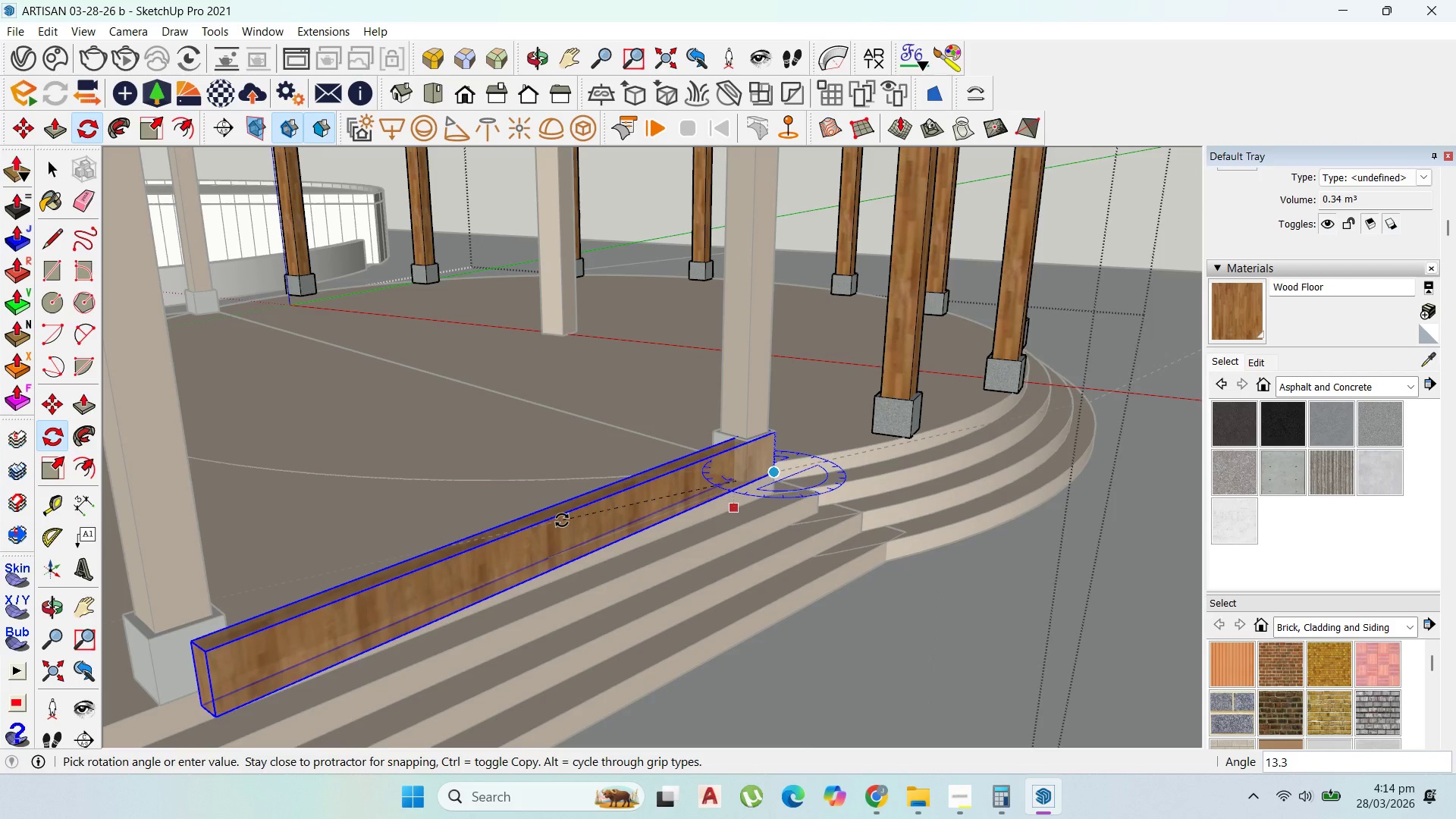 
left_click([562, 525])
 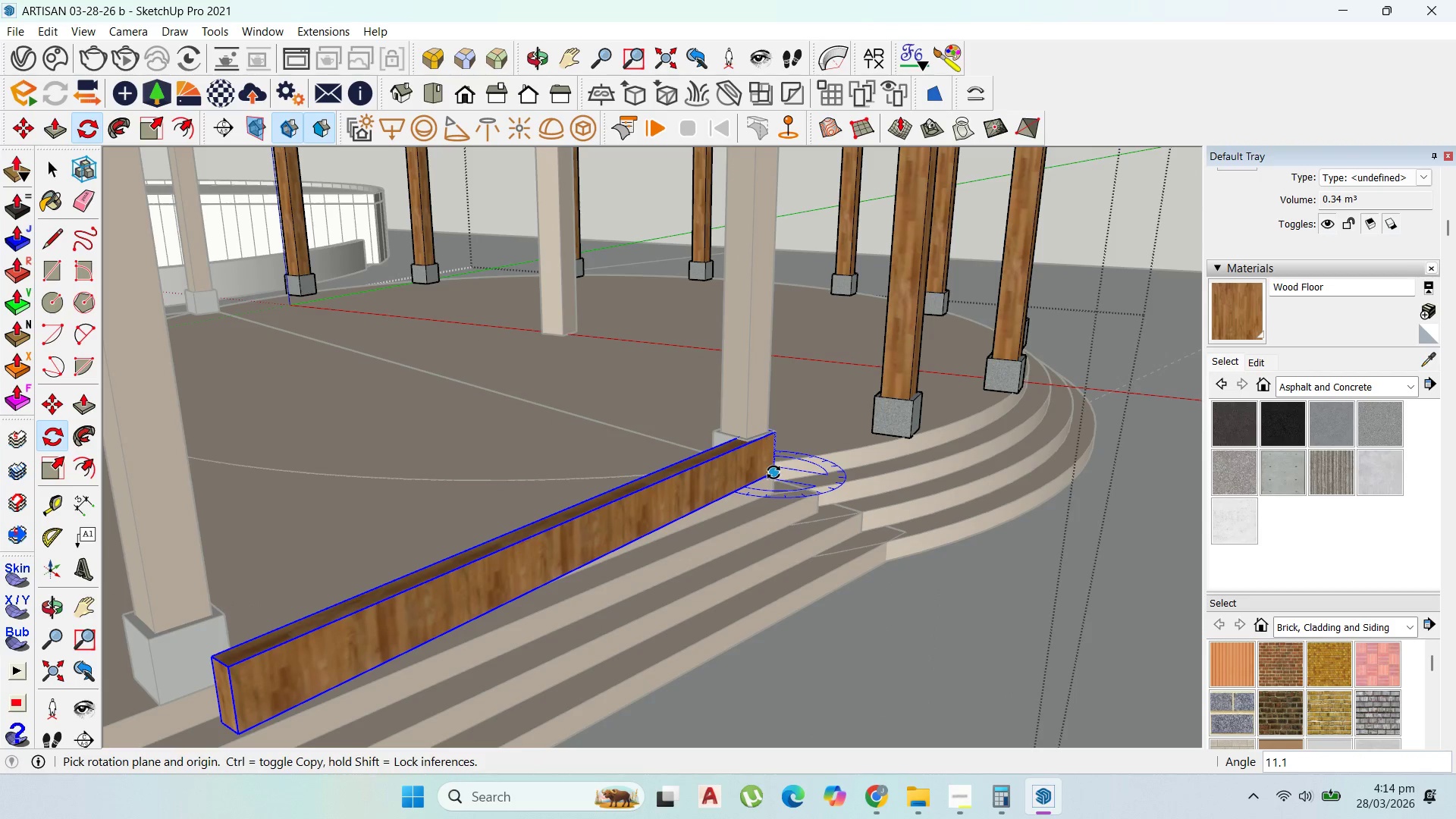 
left_click([774, 472])
 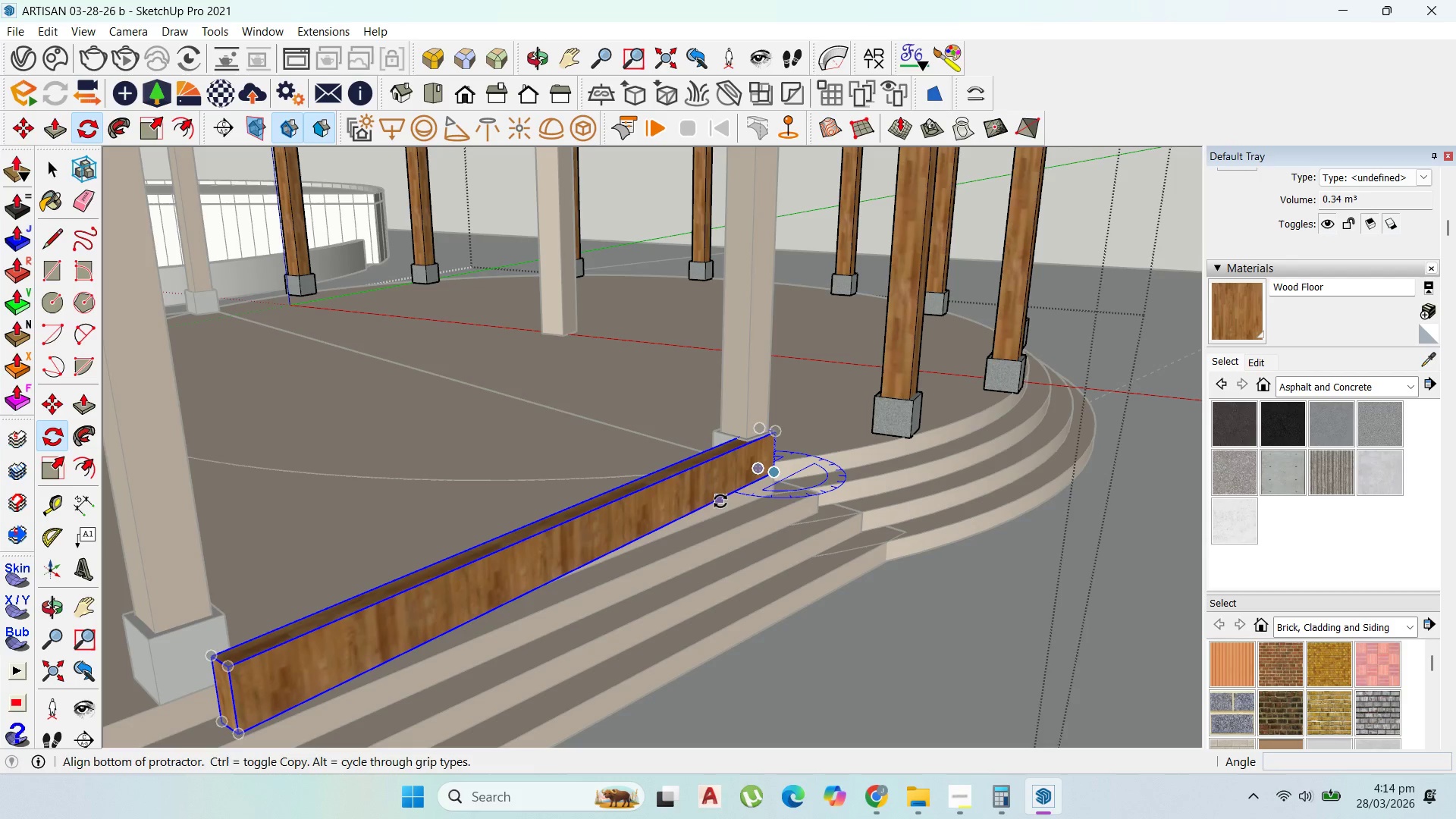 
left_click([720, 501])
 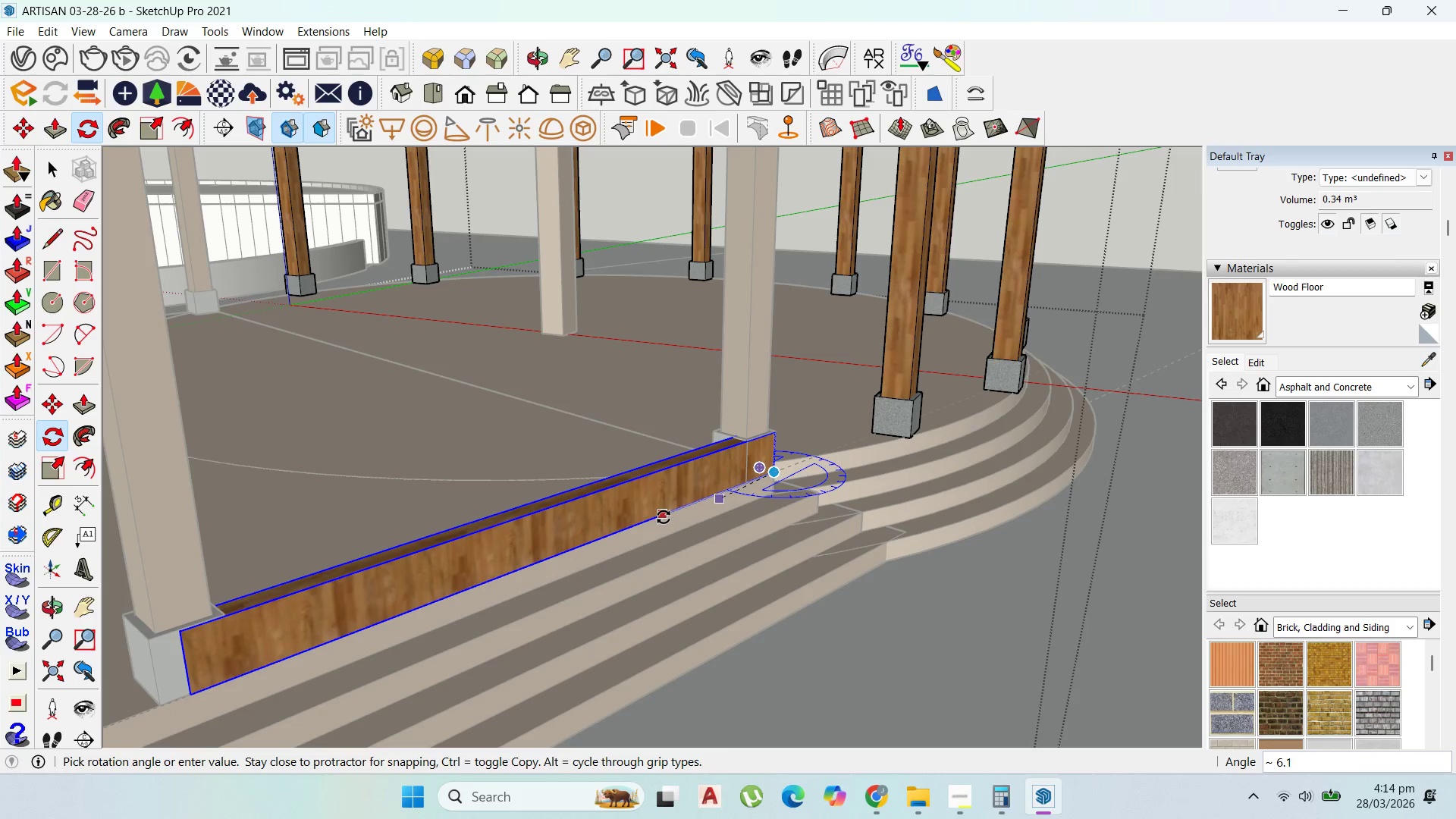 
left_click([664, 517])
 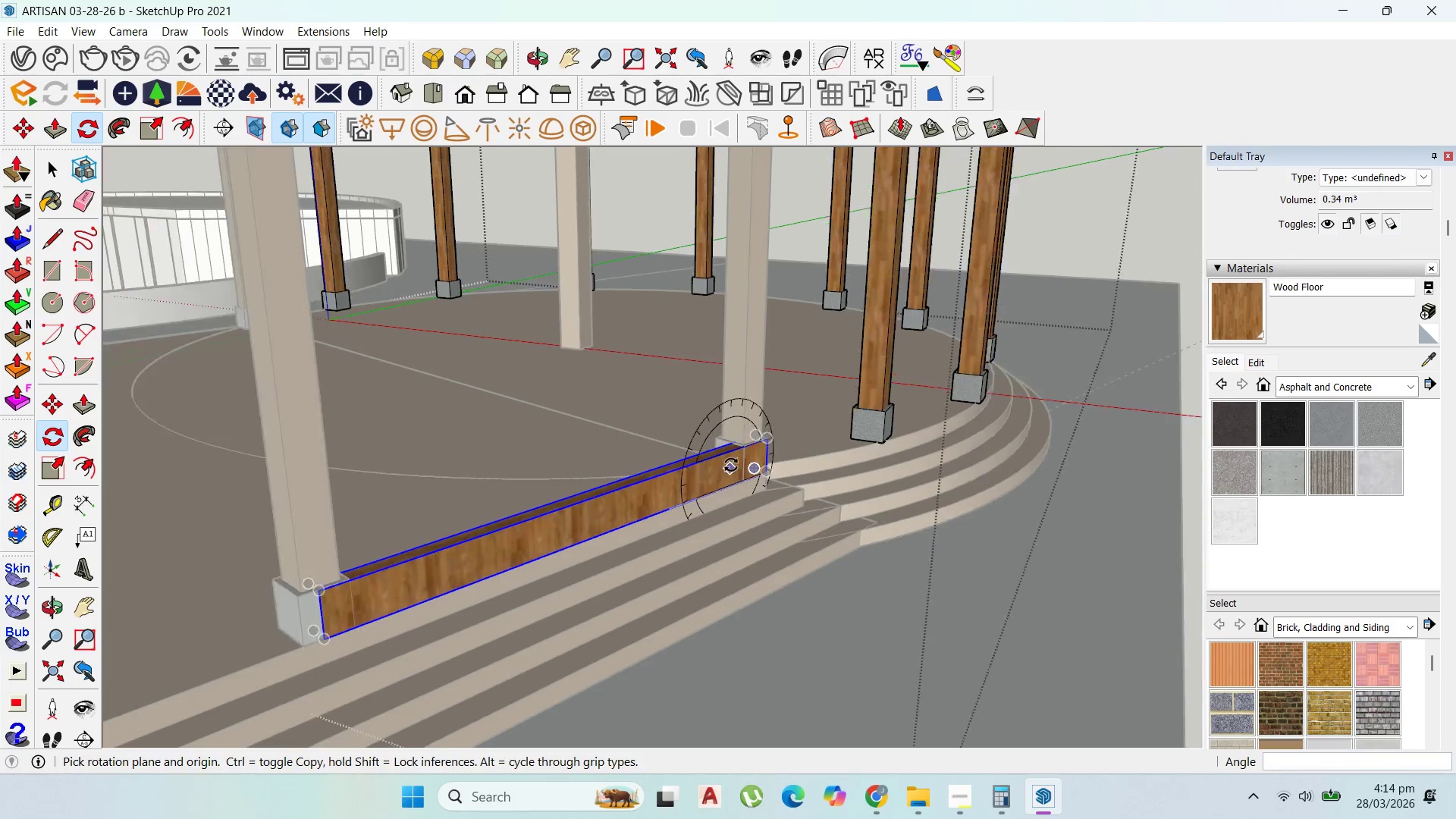 
scroll: coordinate [732, 464], scroll_direction: down, amount: 4.0
 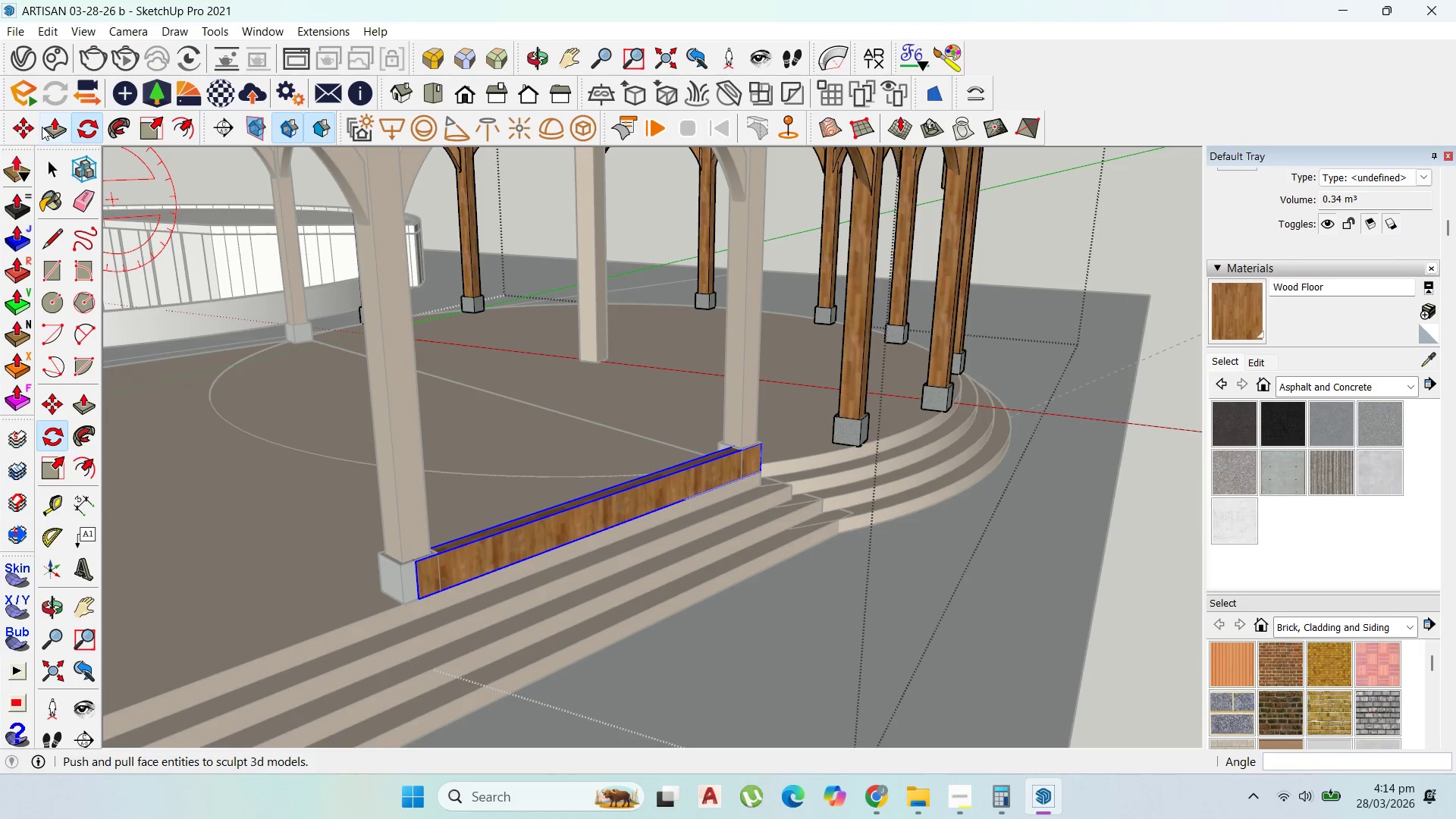 
left_click([36, 127])
 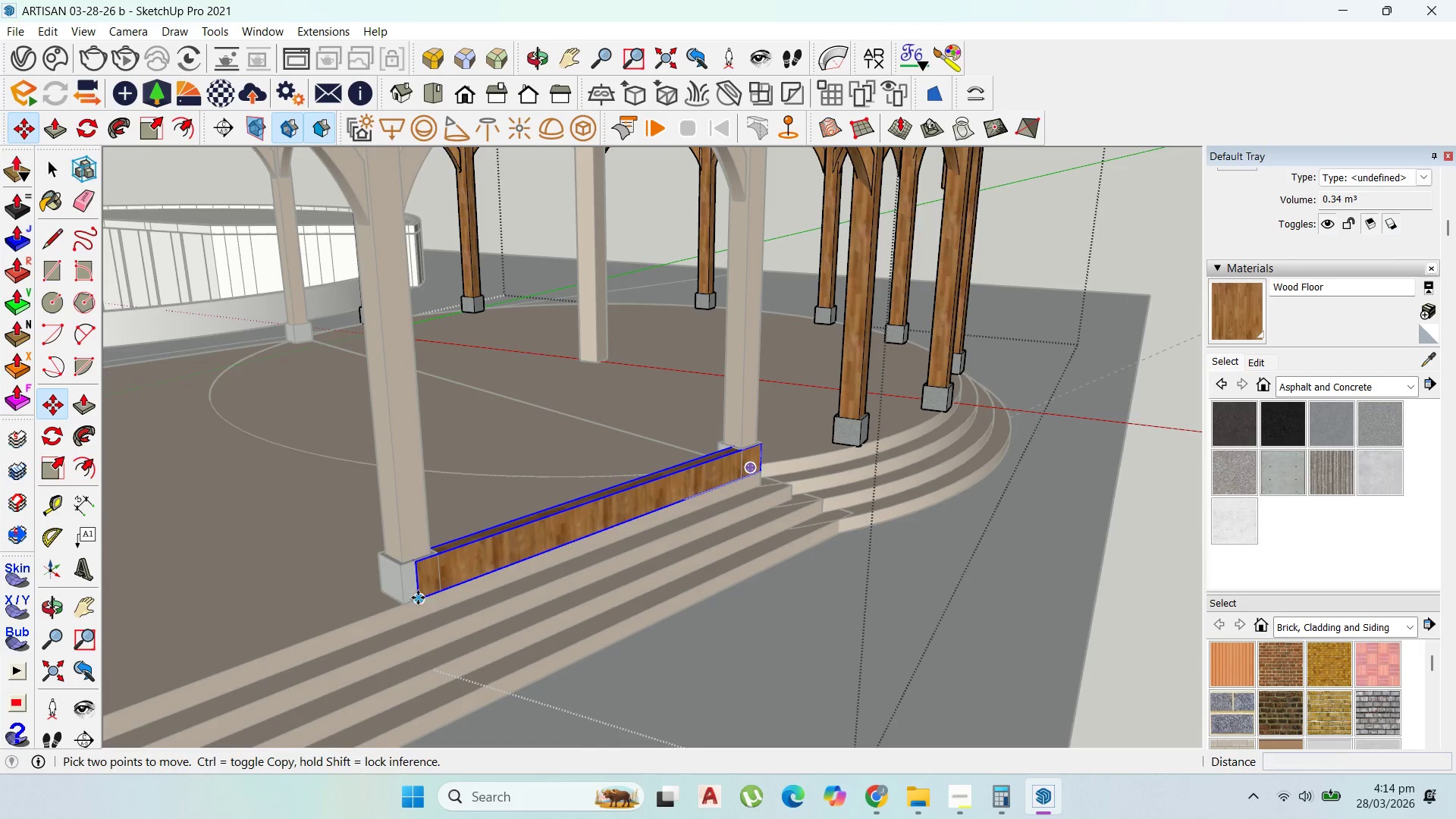 
scroll: coordinate [750, 541], scroll_direction: down, amount: 11.0
 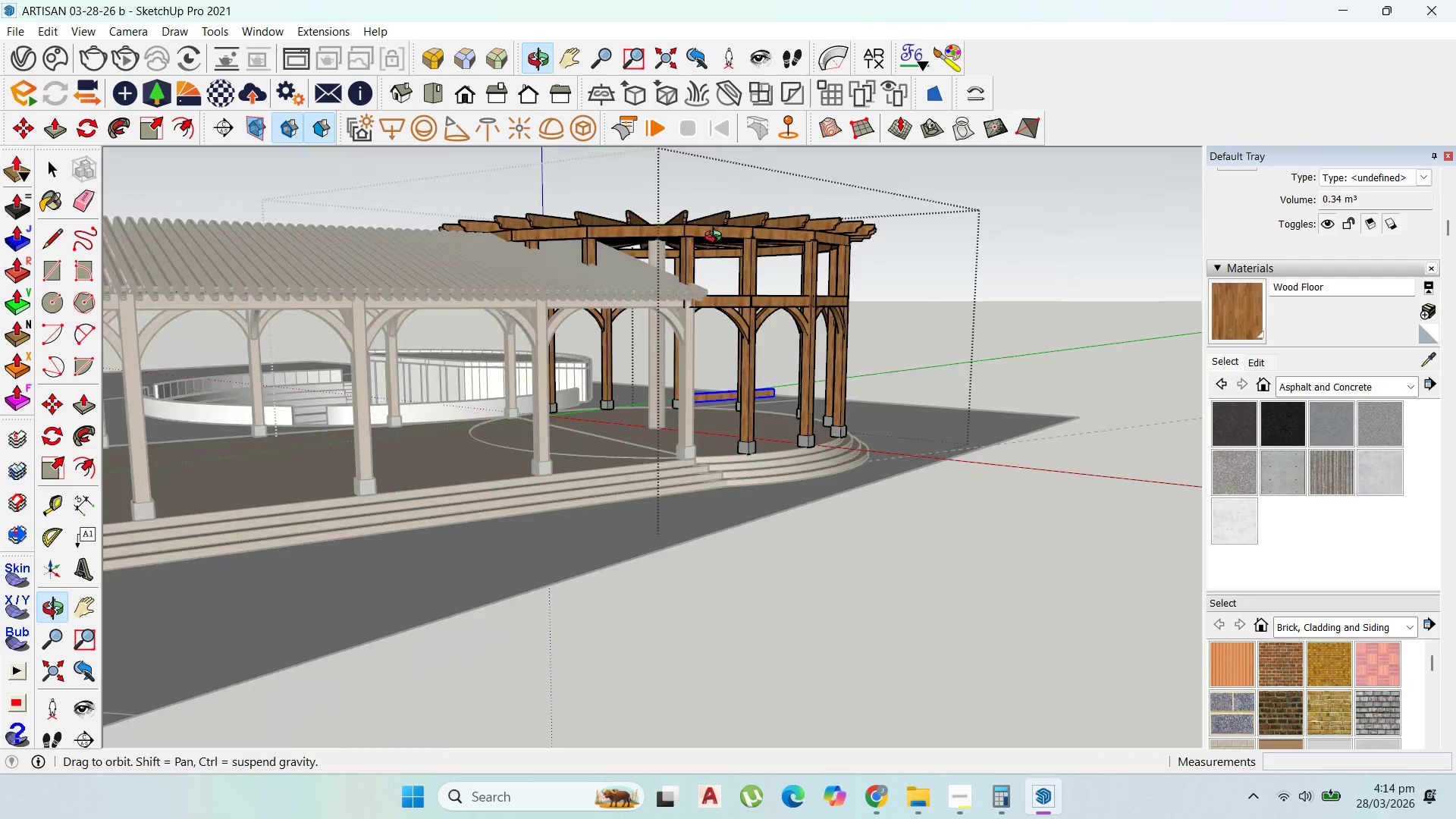 
scroll: coordinate [695, 216], scroll_direction: up, amount: 5.0
 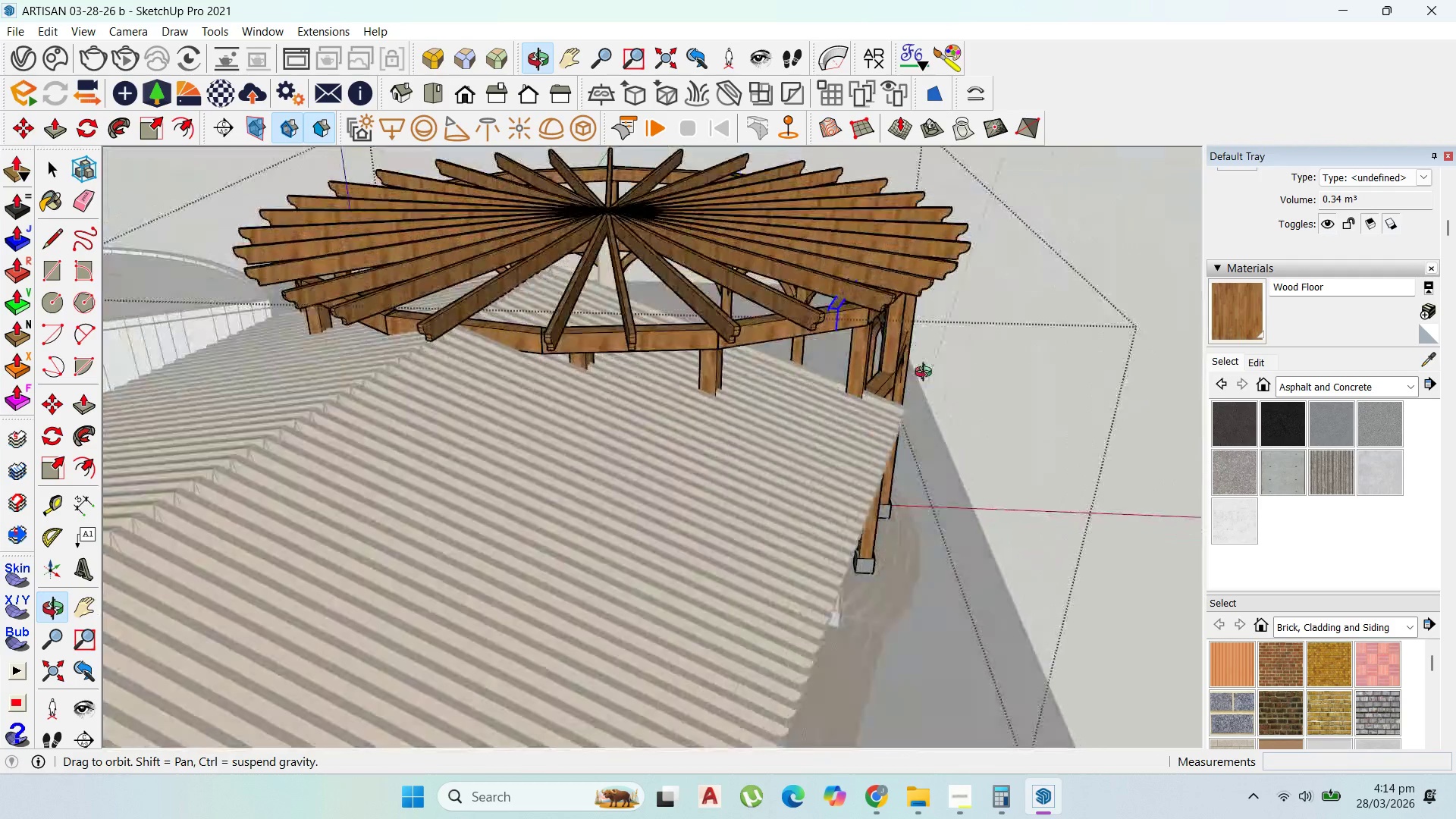 
left_click([815, 317])
 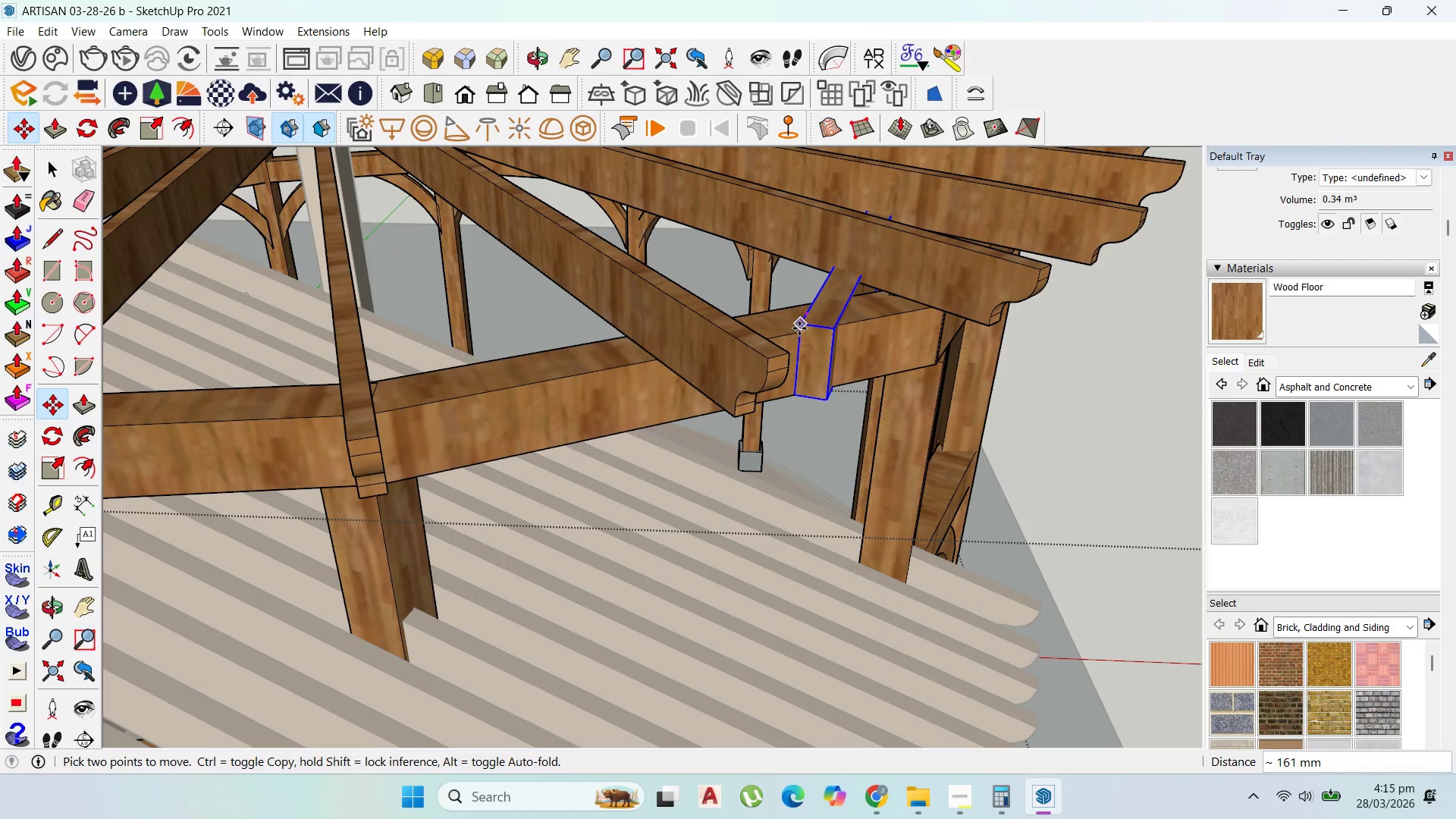 
scroll: coordinate [815, 317], scroll_direction: up, amount: 12.0
 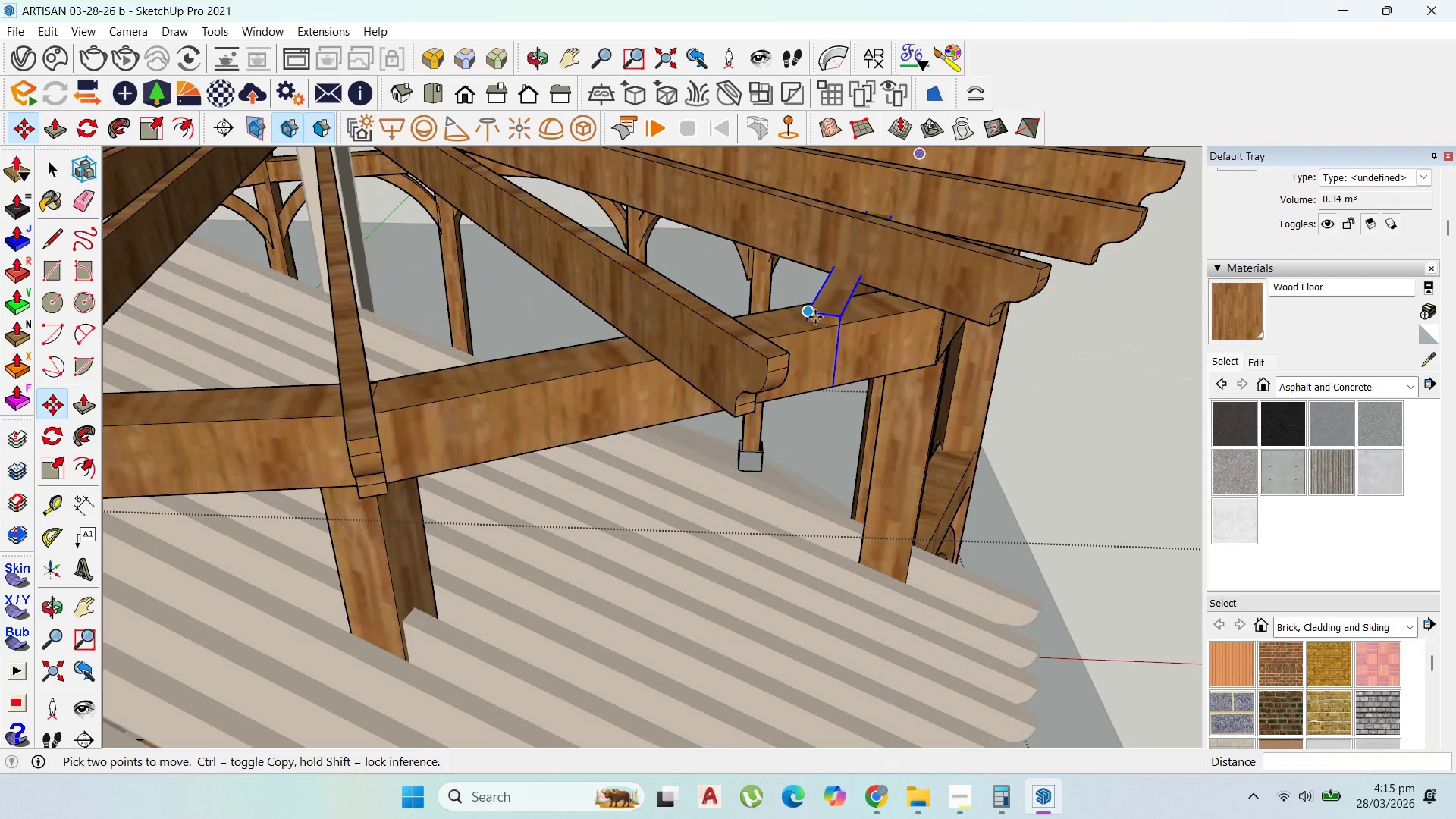 
left_click([799, 328])
 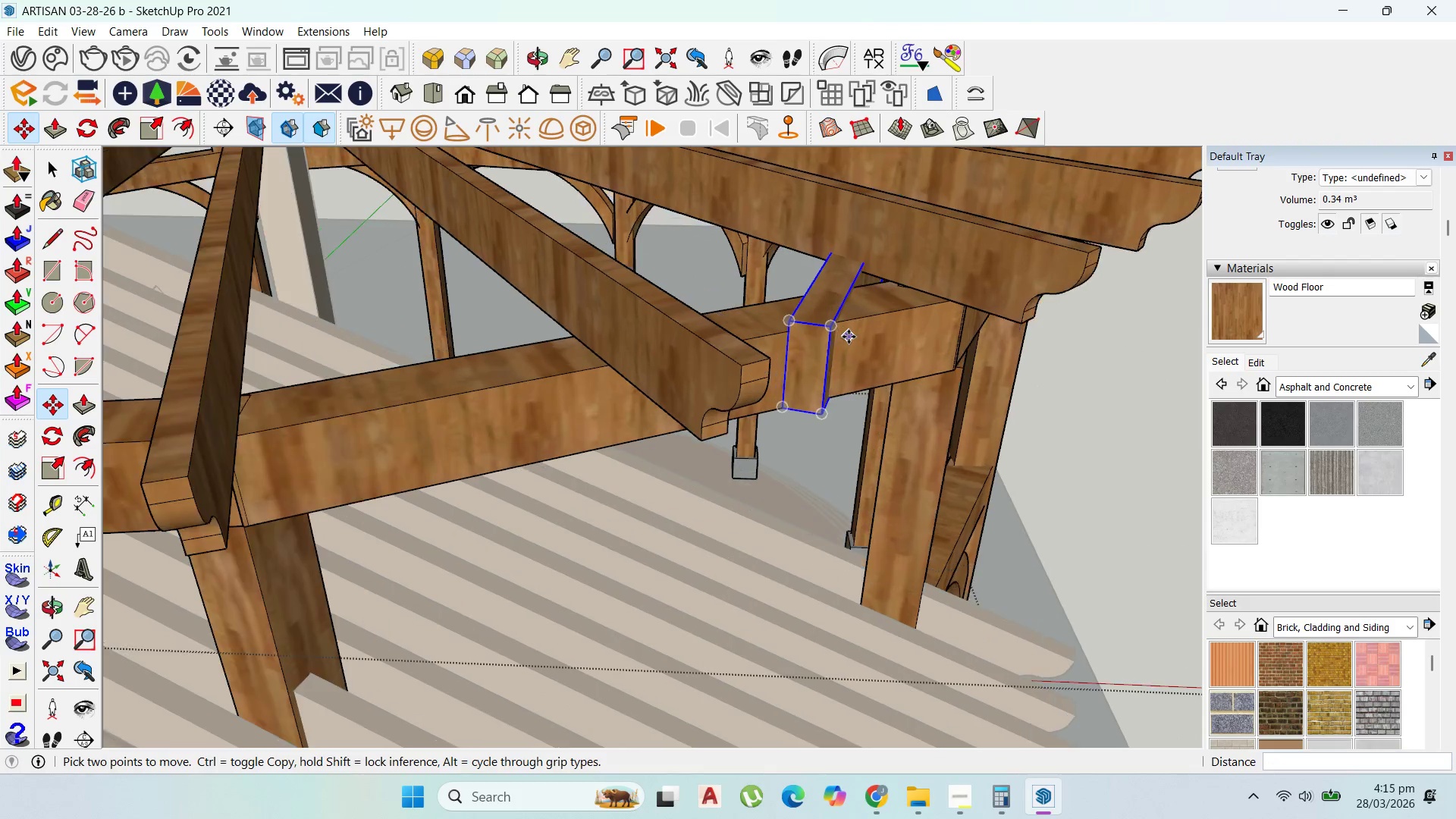 
left_click_drag(start_coordinate=[834, 334], to_coordinate=[833, 328])
 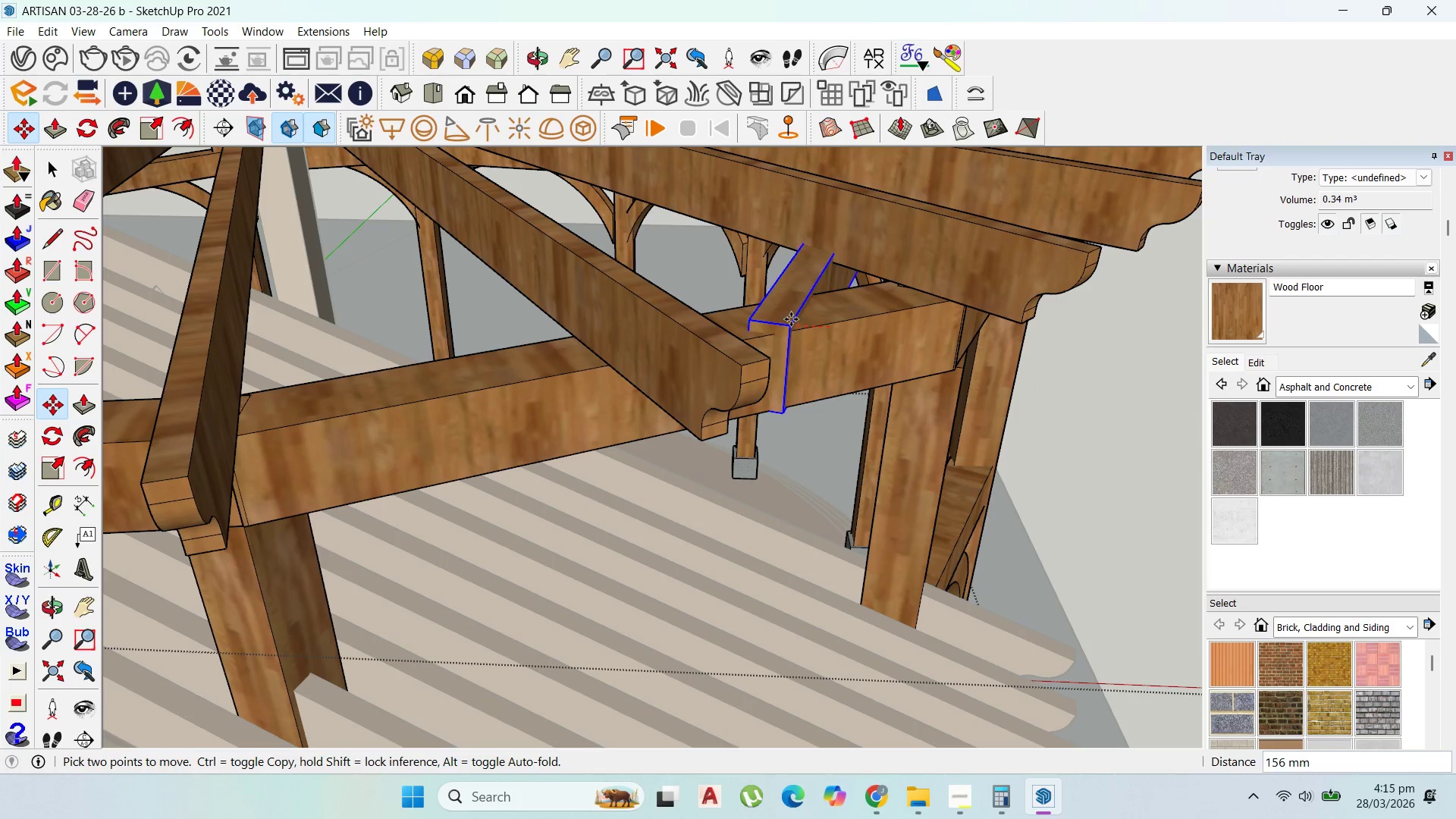 
scroll: coordinate [849, 337], scroll_direction: up, amount: 2.0
 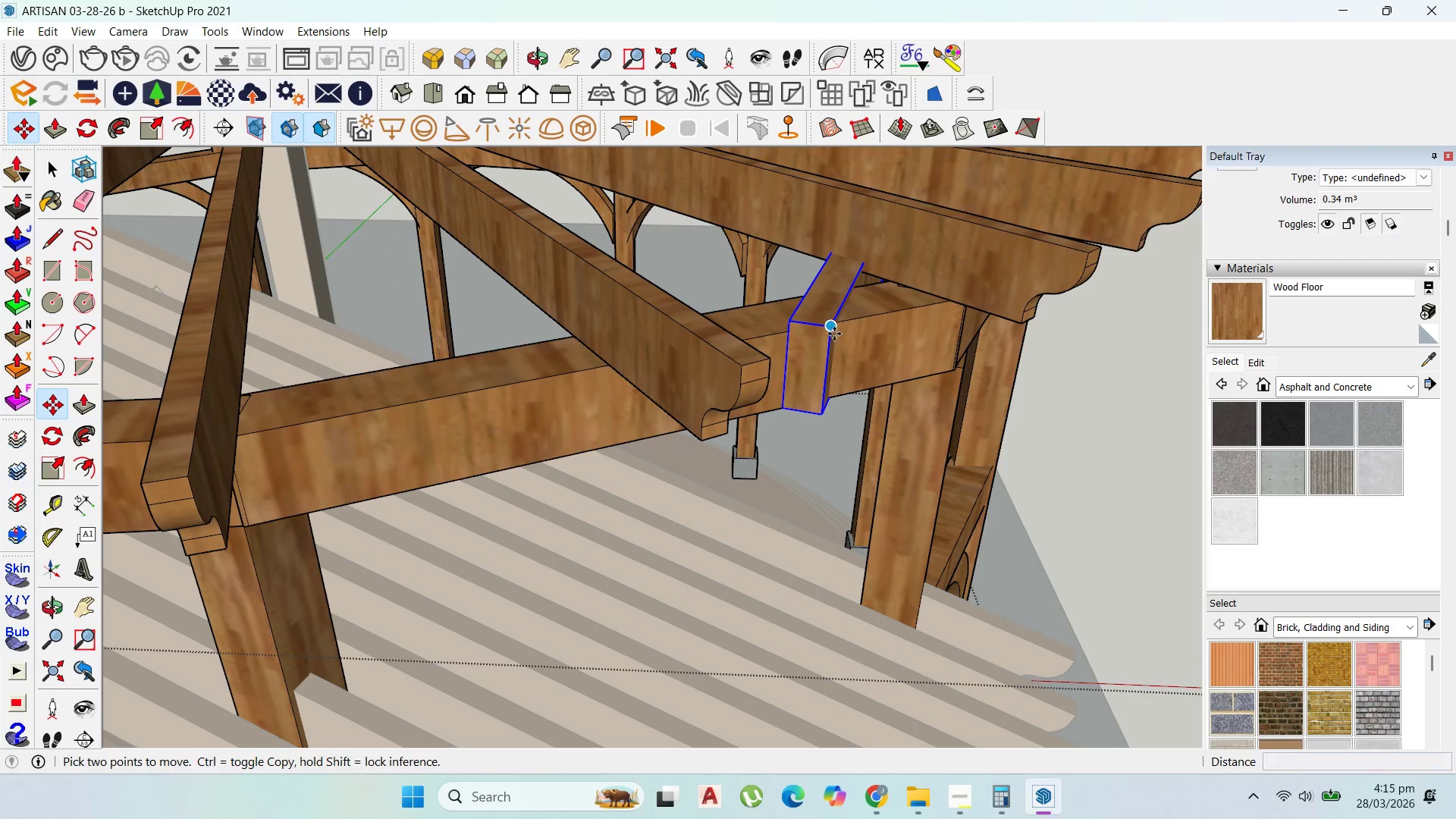 
left_click([803, 320])
 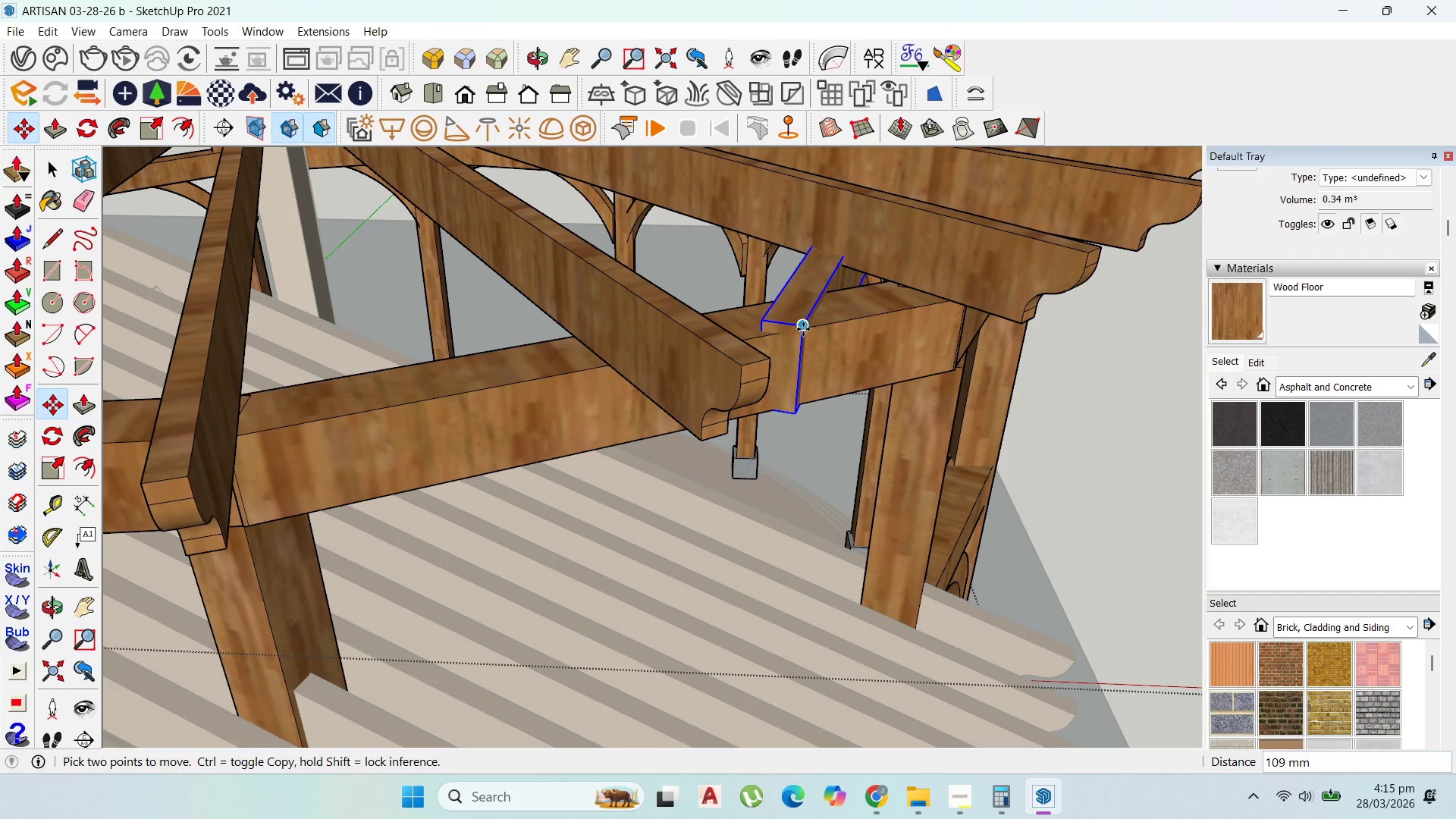 
left_click([803, 329])
 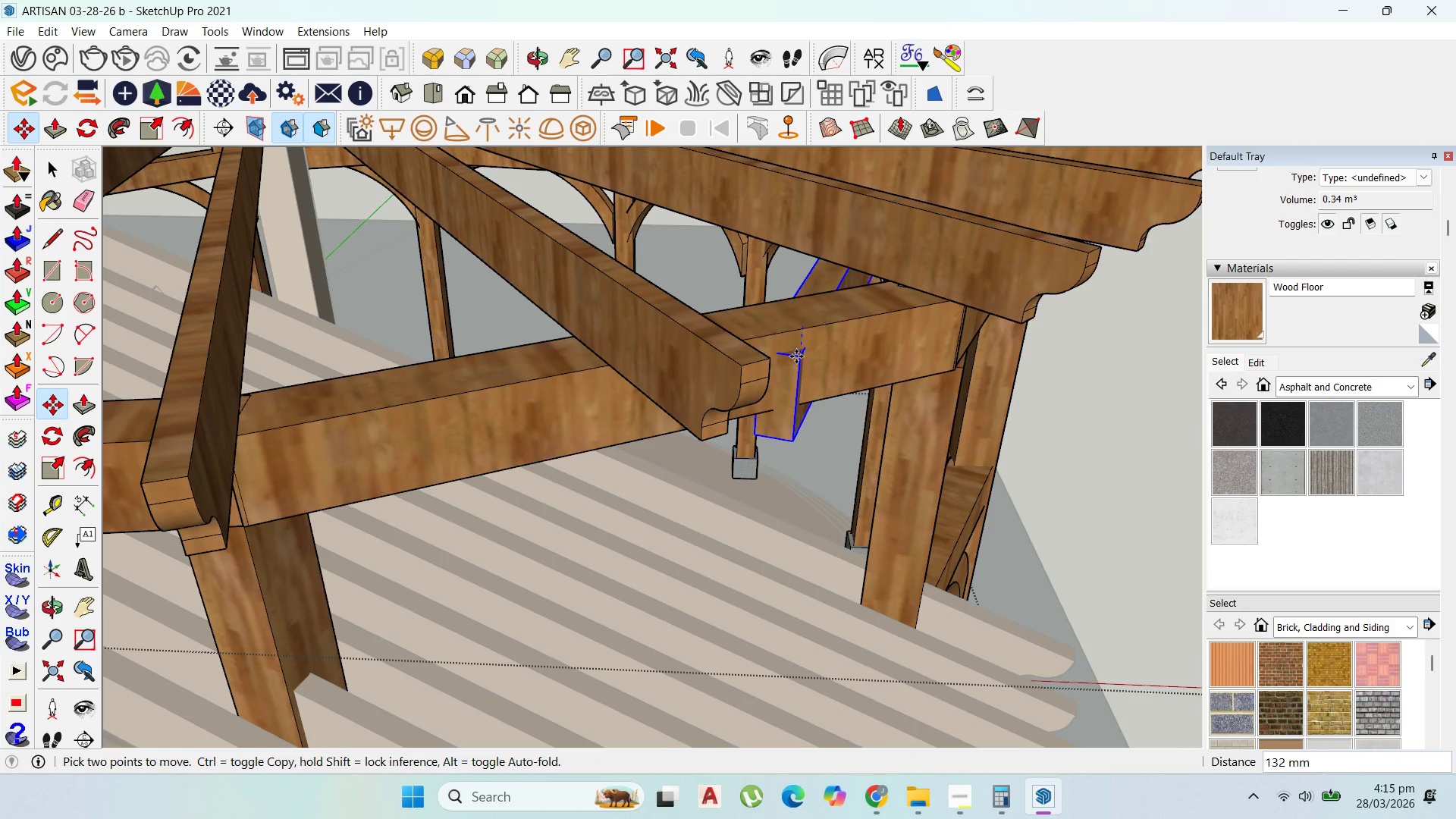 
hold_key(key=ShiftLeft, duration=1.5)
 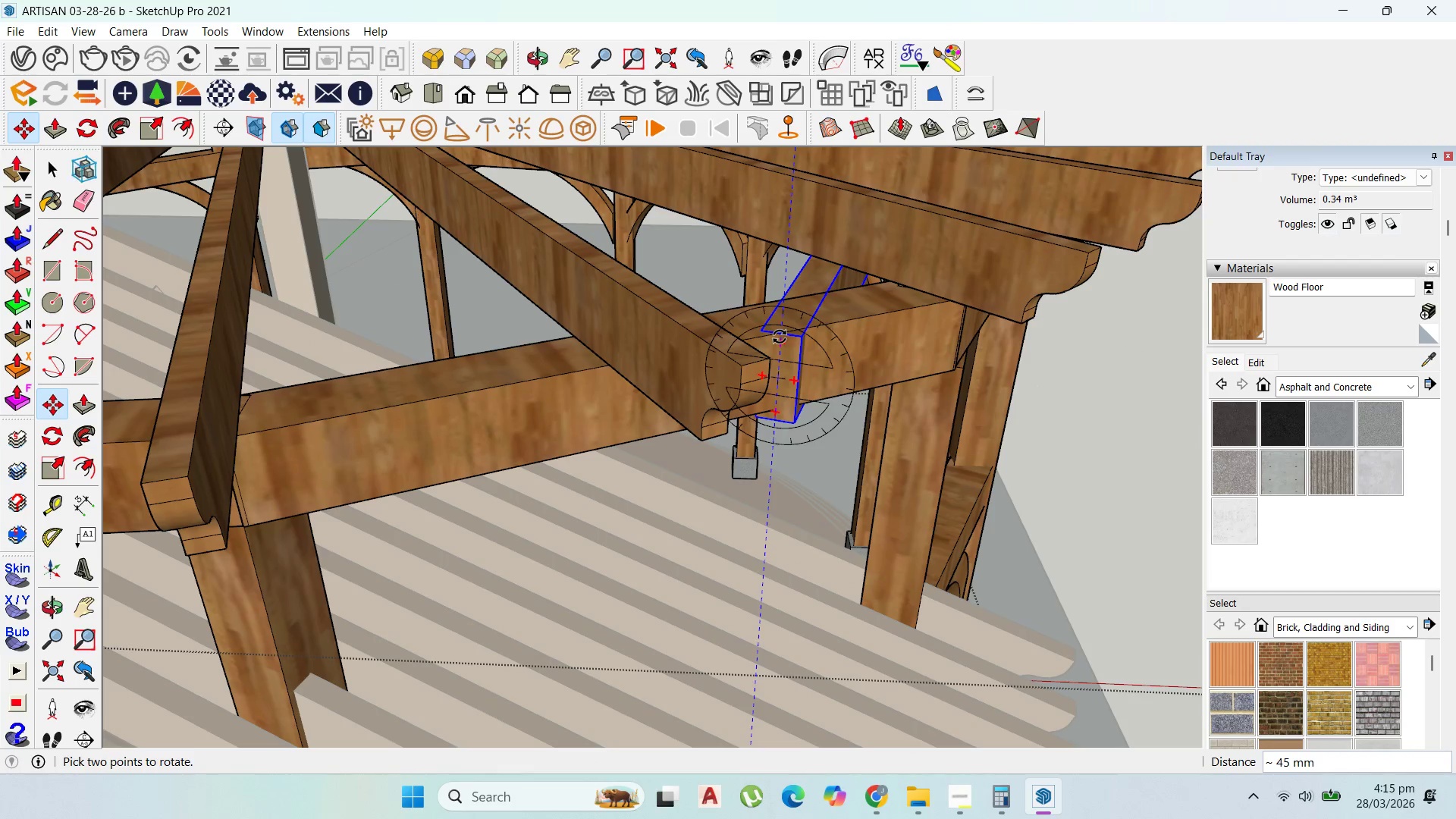 
key(Shift+ShiftLeft)
 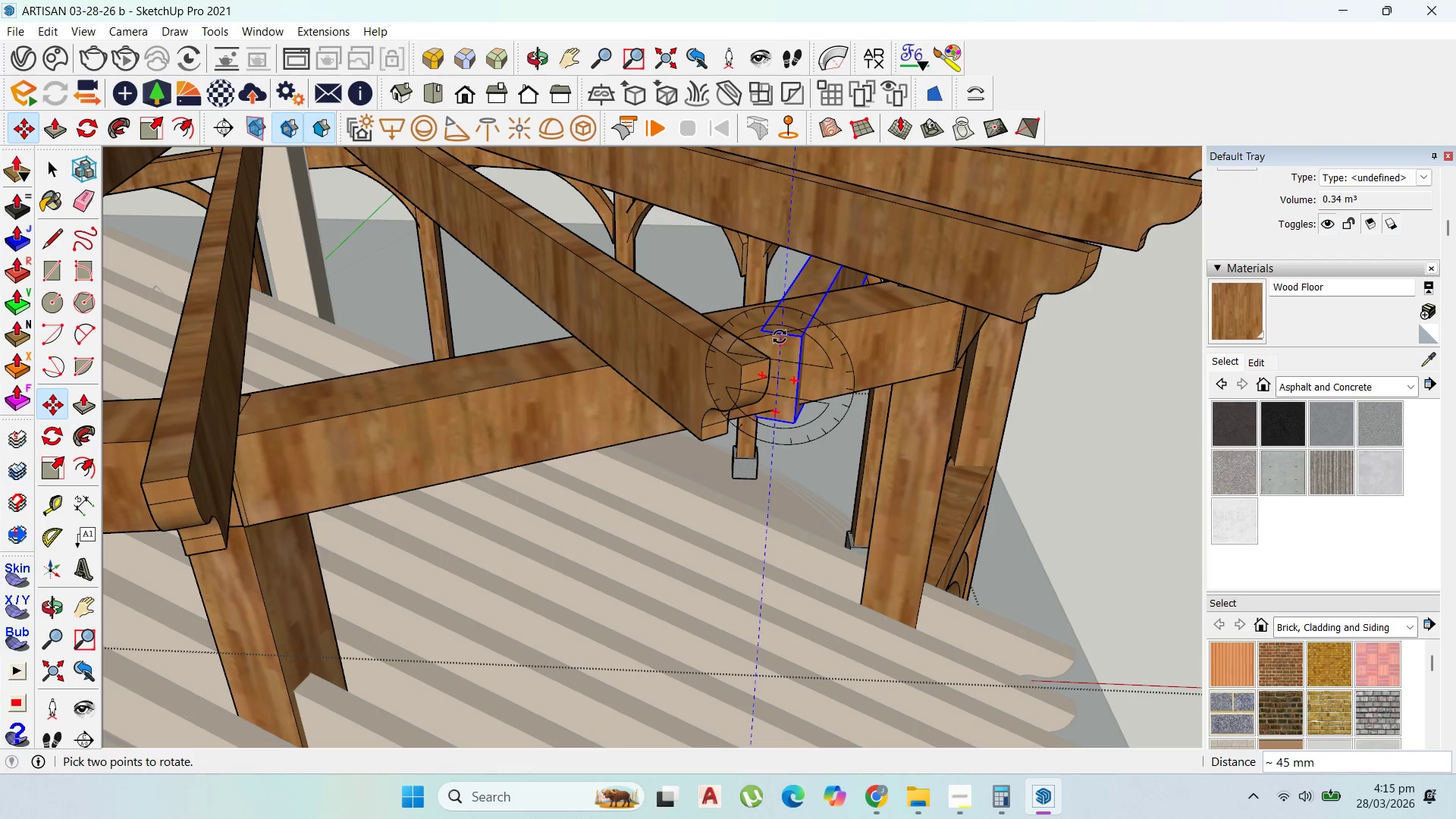 
key(Shift+ShiftLeft)
 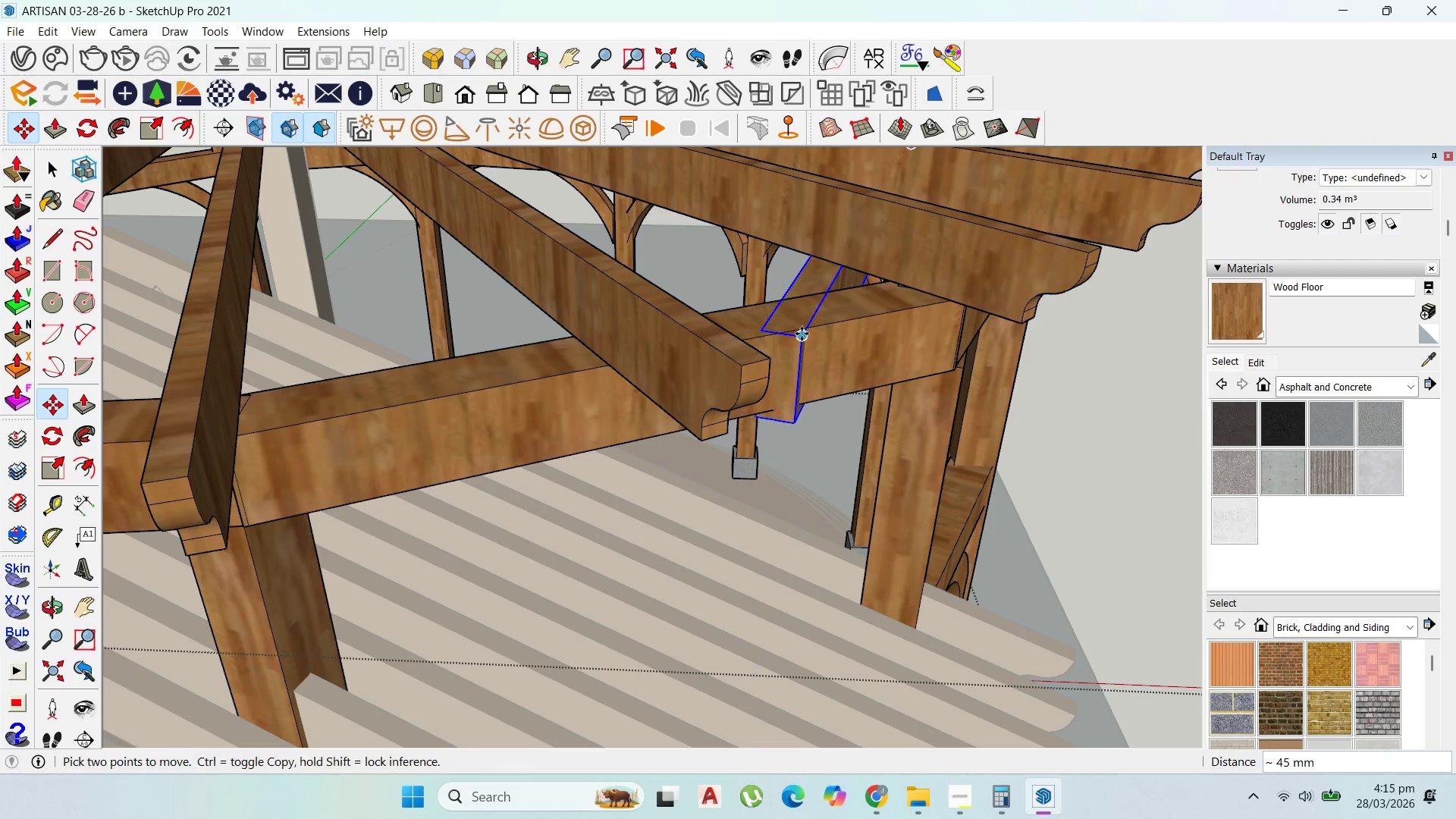 
key(Shift+ShiftLeft)
 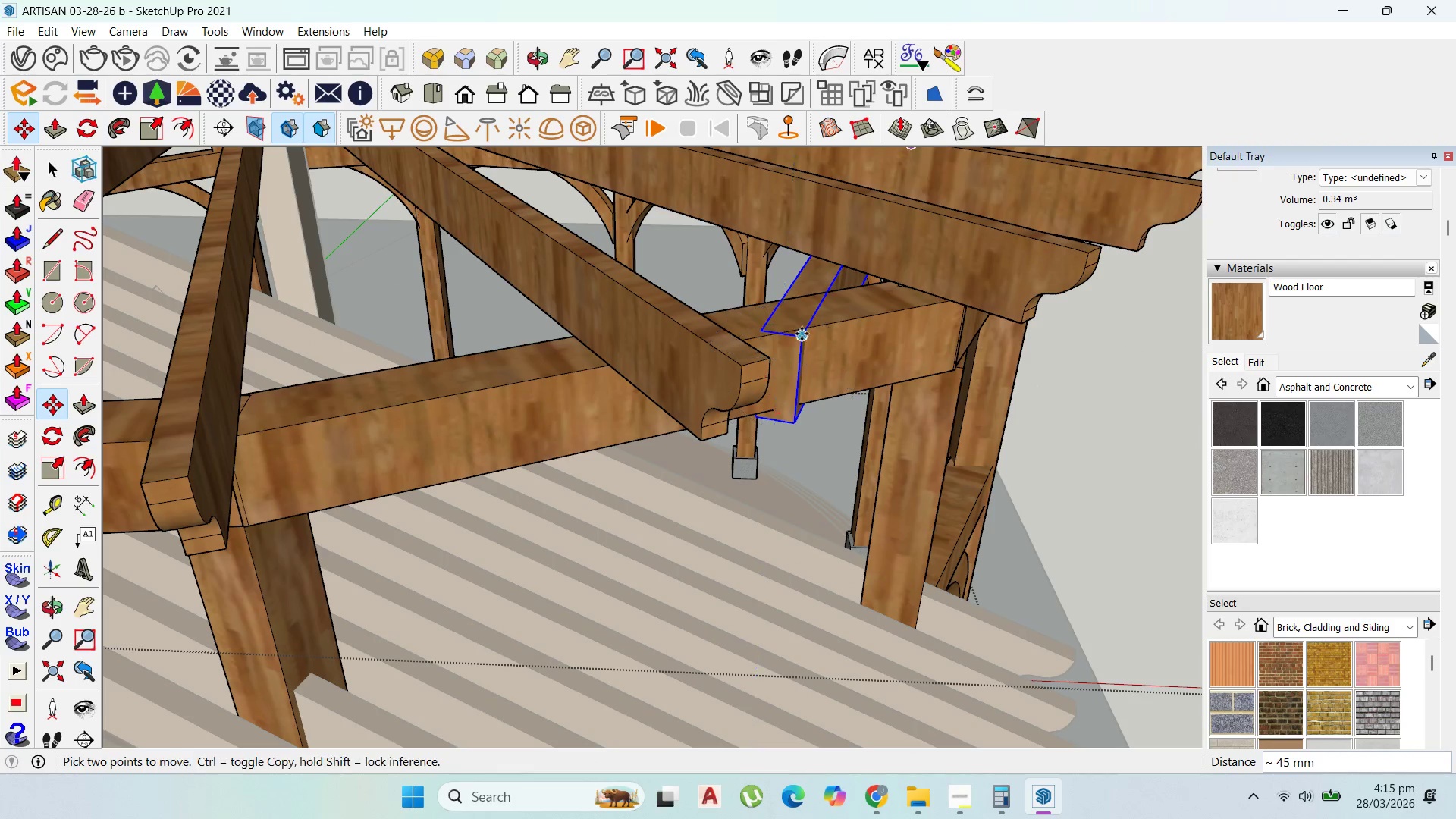 
key(Shift+ShiftLeft)
 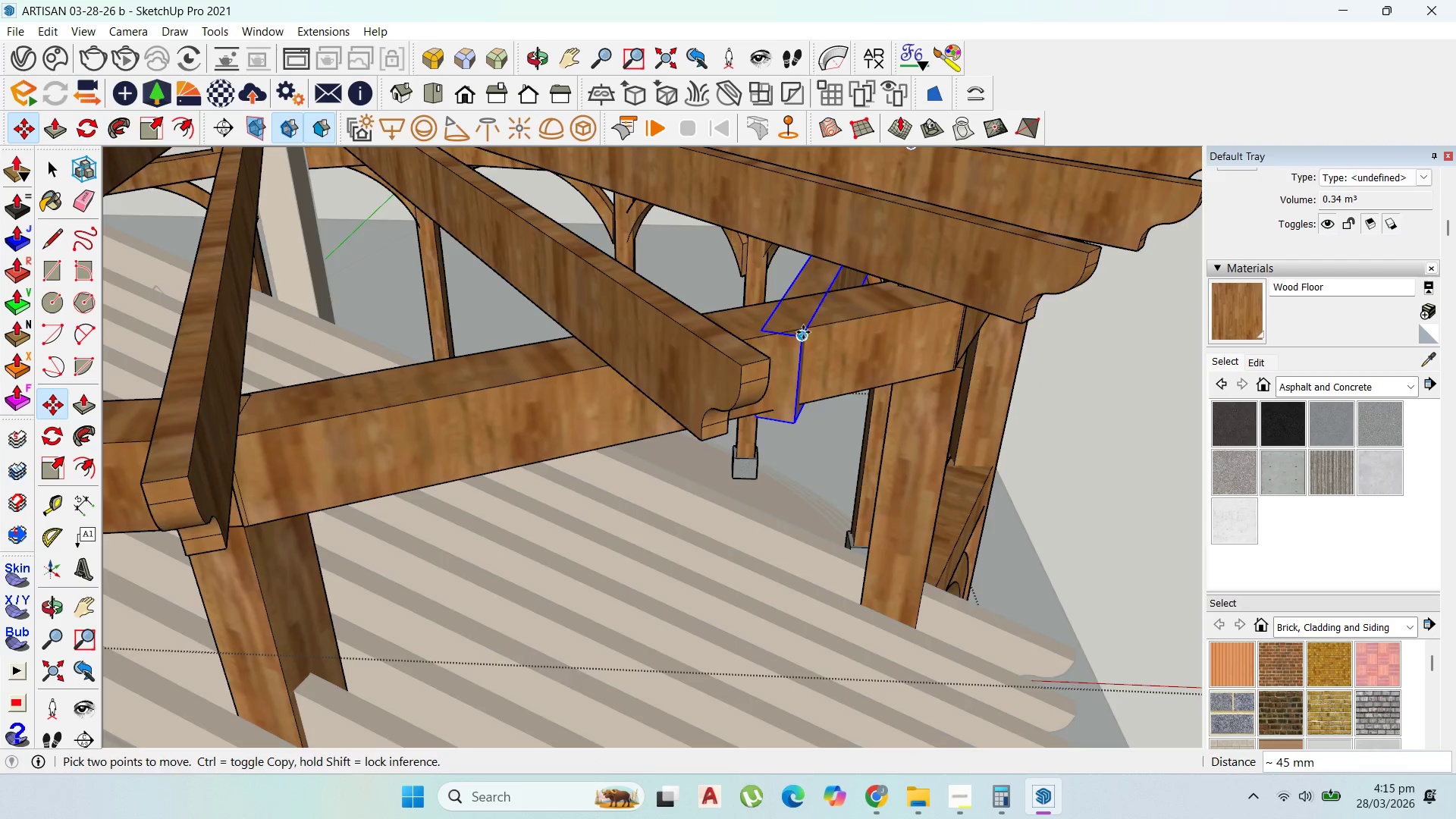 
key(Shift+ShiftLeft)
 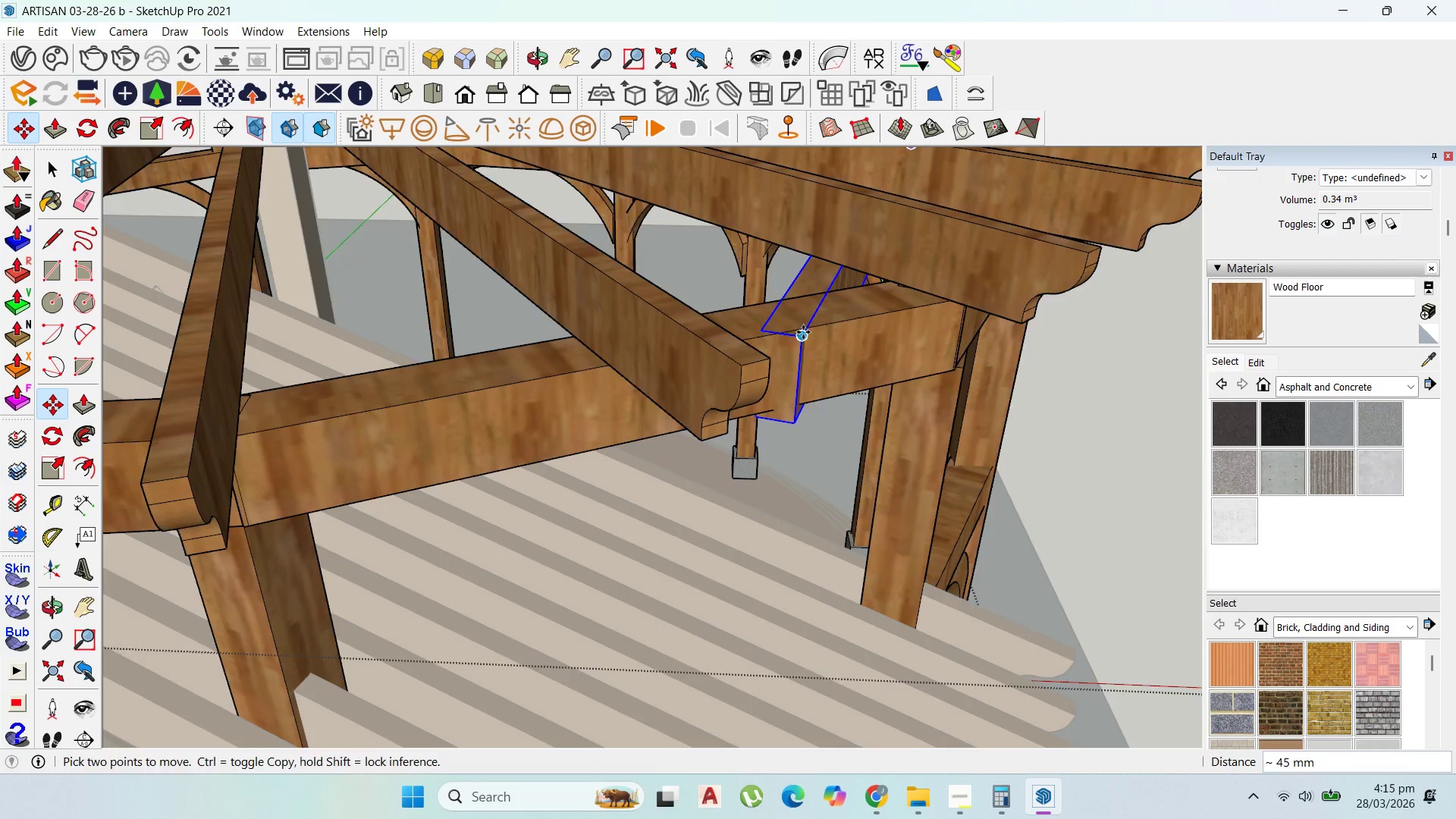 
key(Shift+ShiftLeft)
 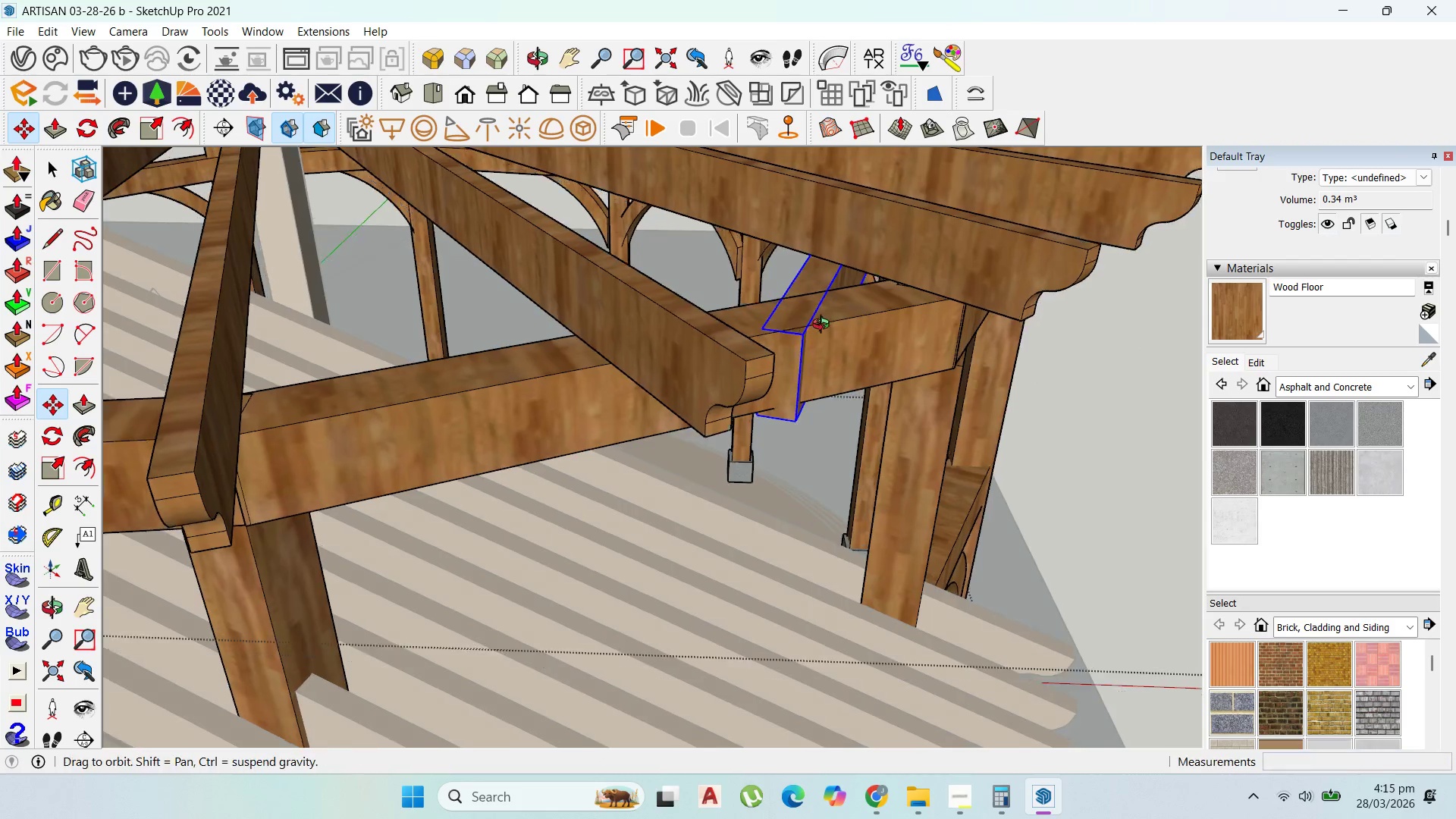 
key(Shift+ShiftLeft)
 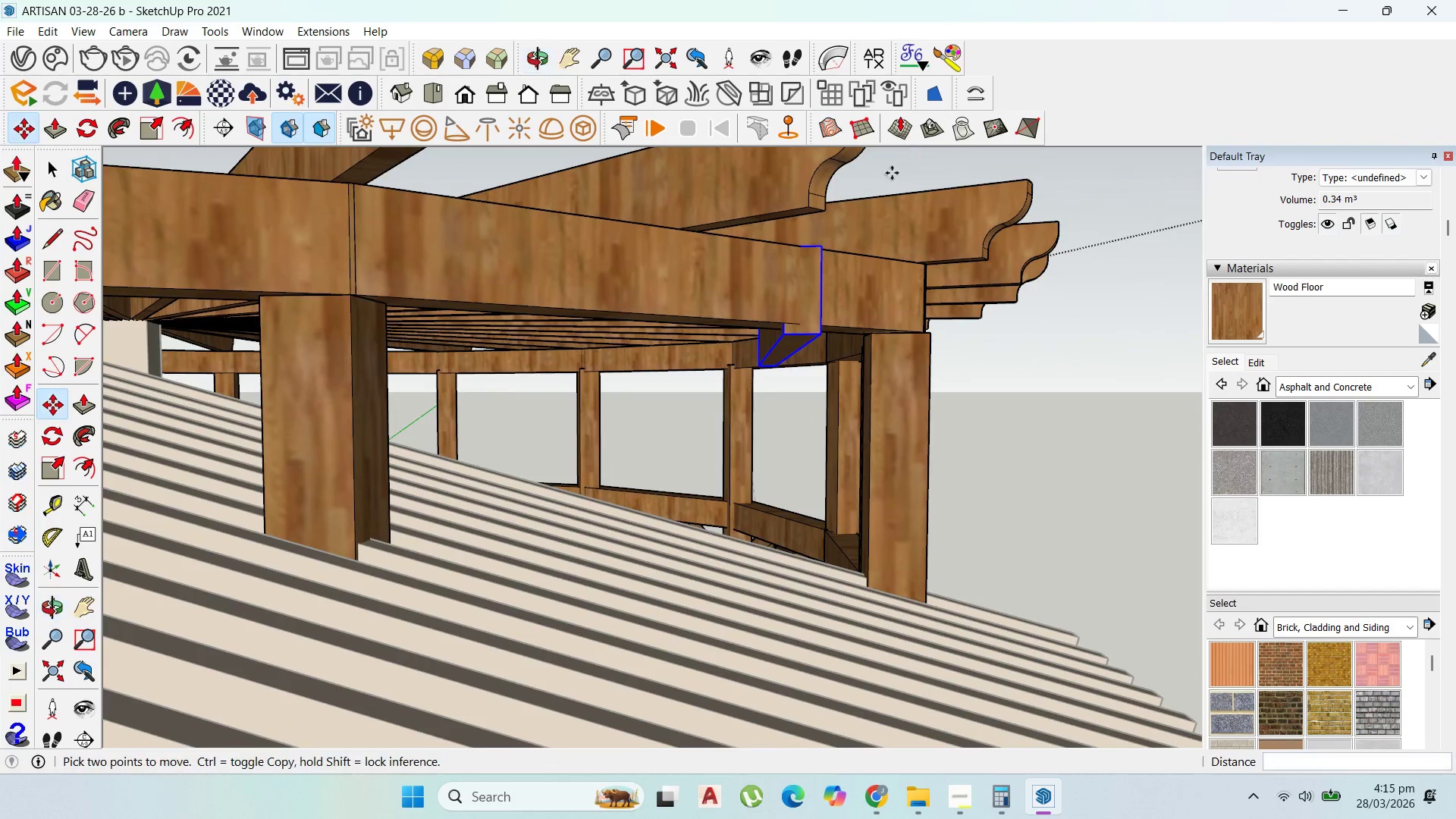 
scroll: coordinate [789, 423], scroll_direction: up, amount: 12.0
 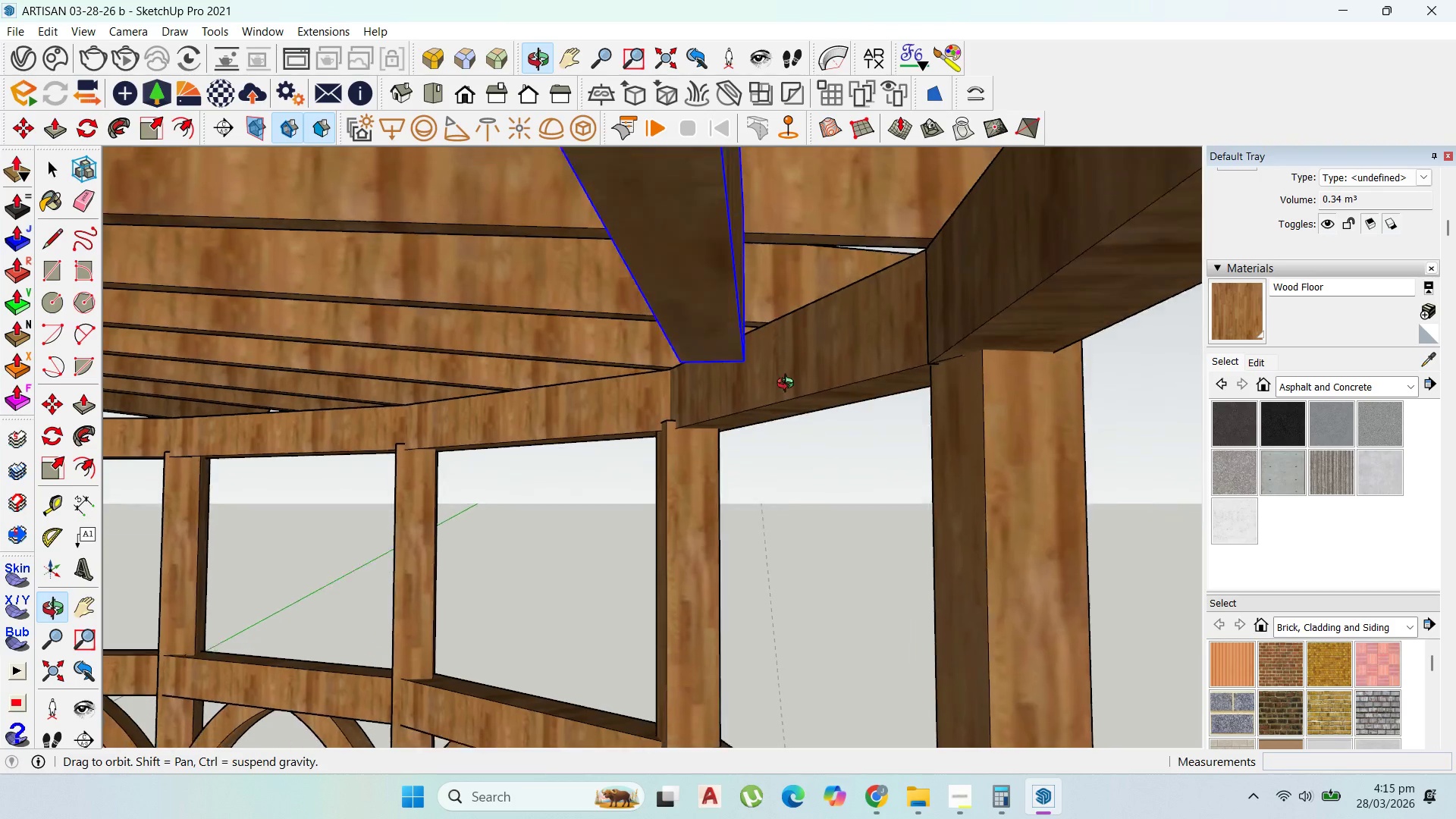 
scroll: coordinate [801, 428], scroll_direction: down, amount: 9.0
 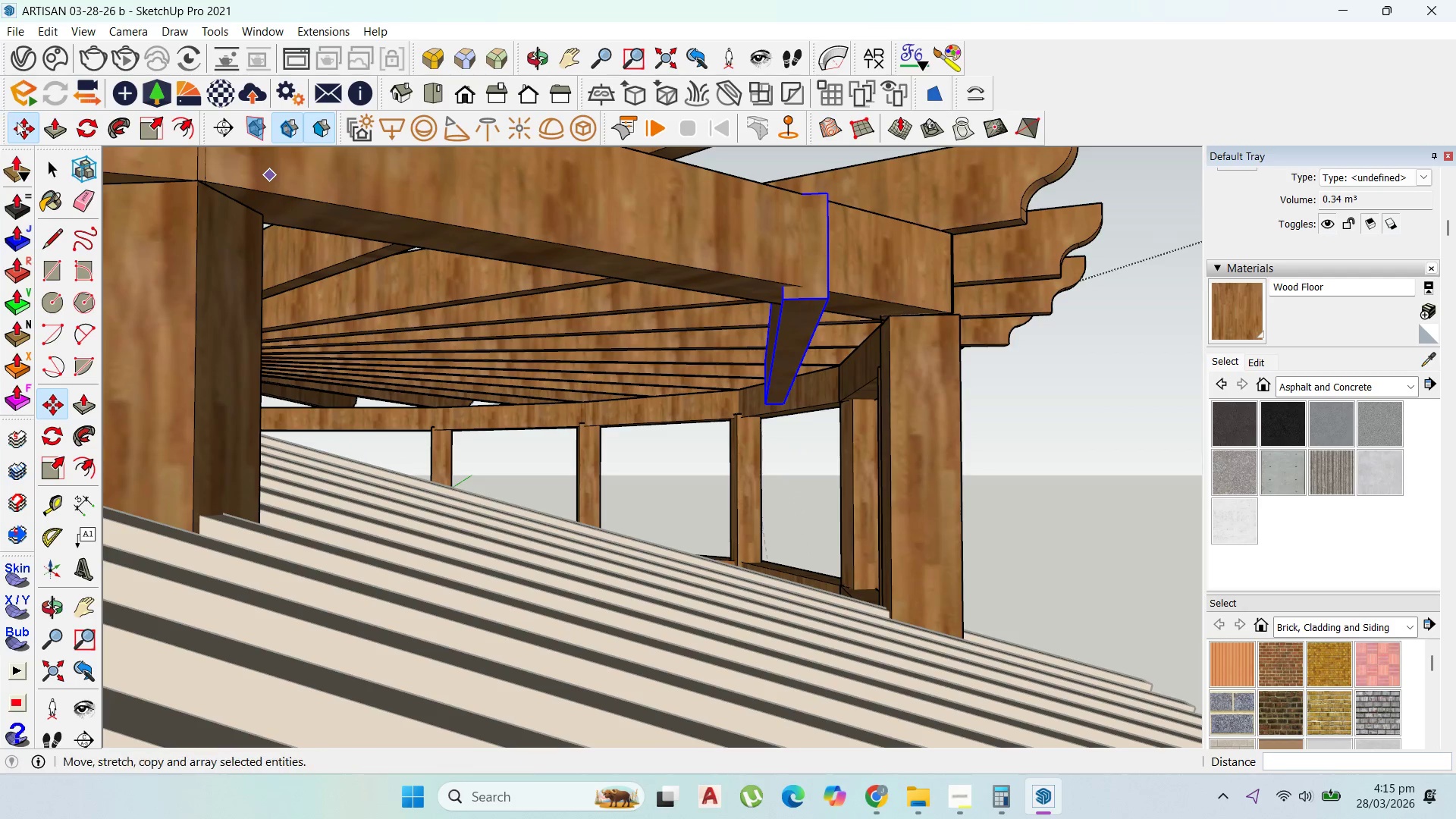 
left_click([51, 166])
 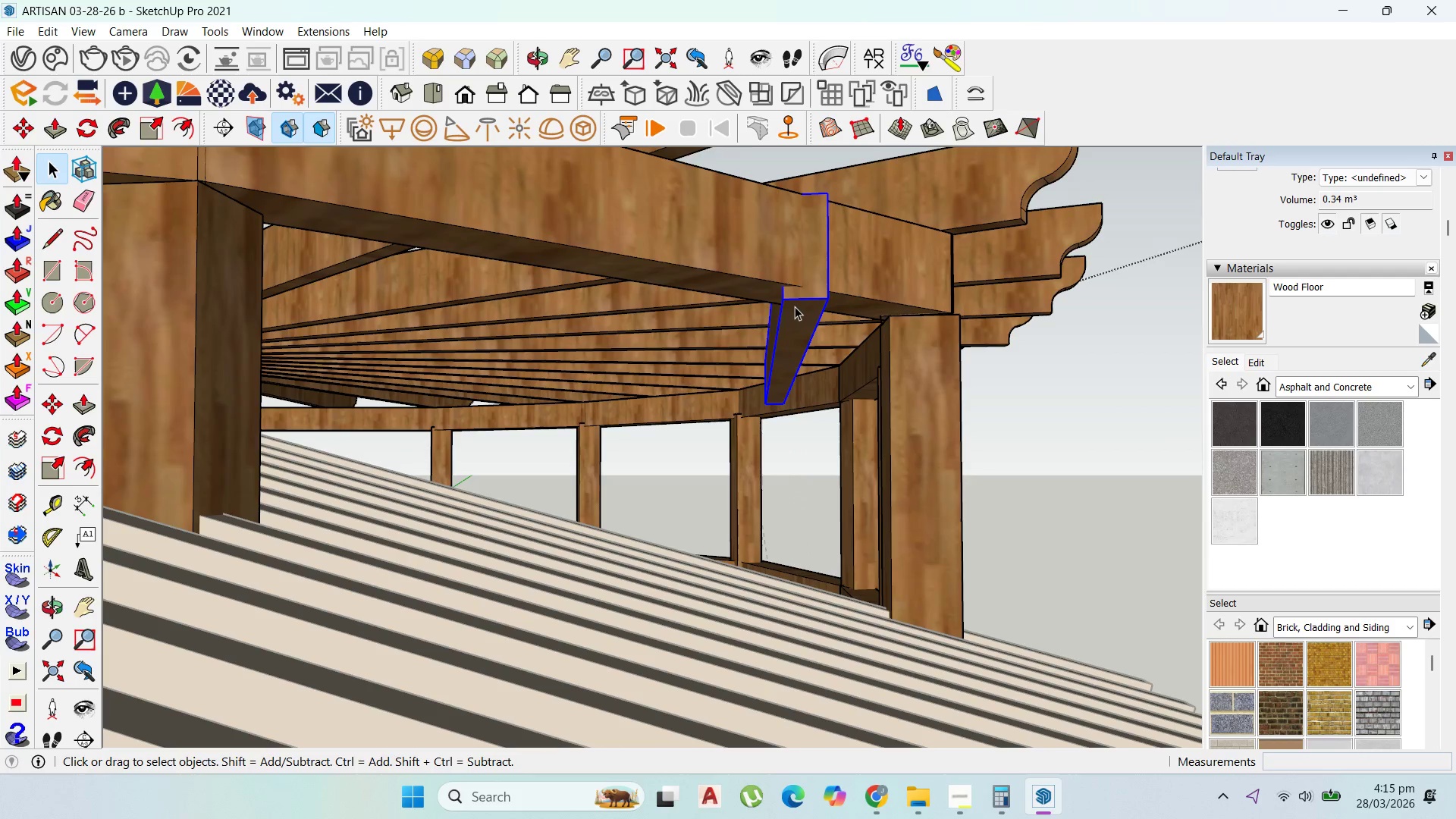 
double_click([795, 306])
 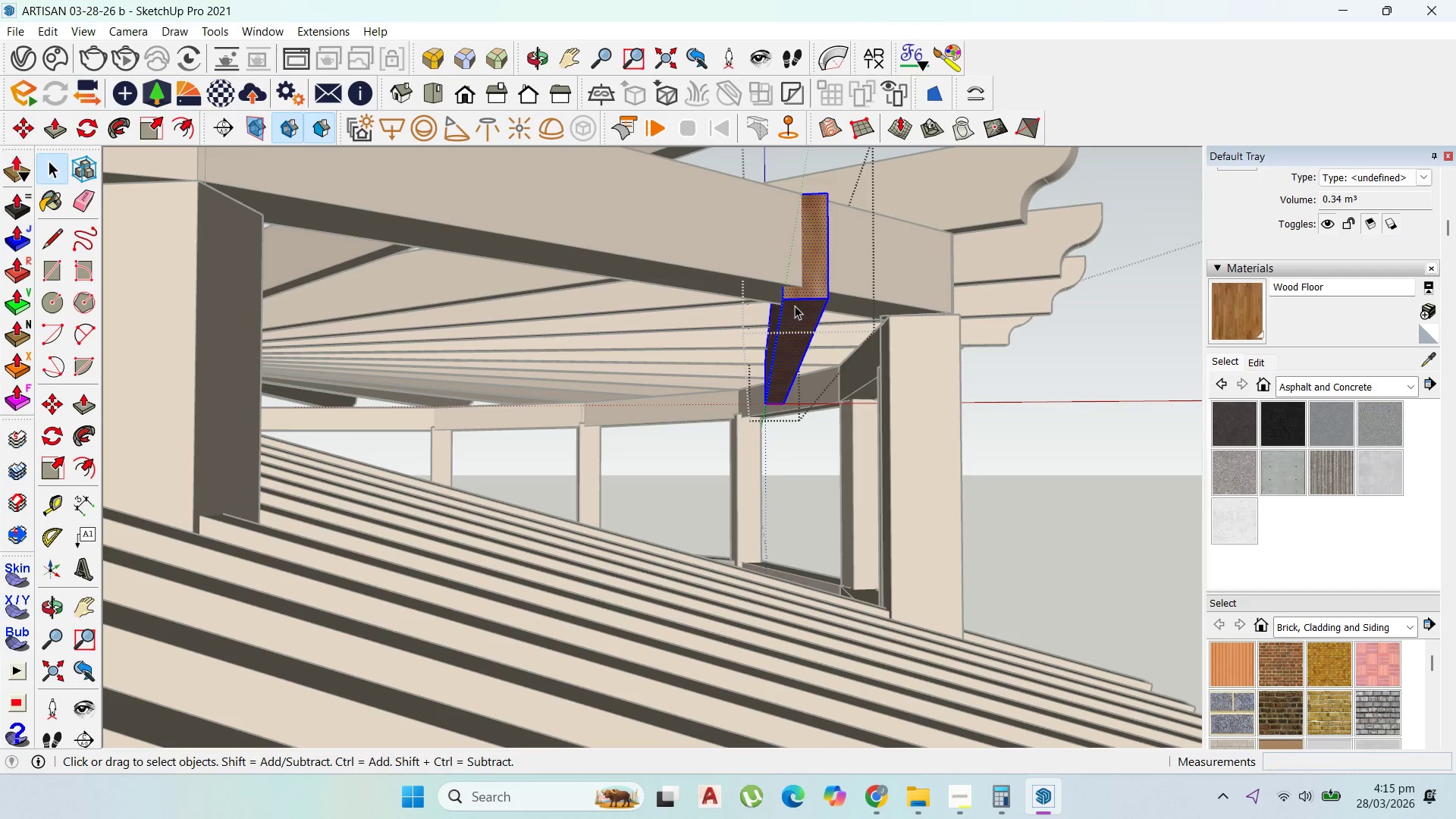 
triple_click([795, 306])
 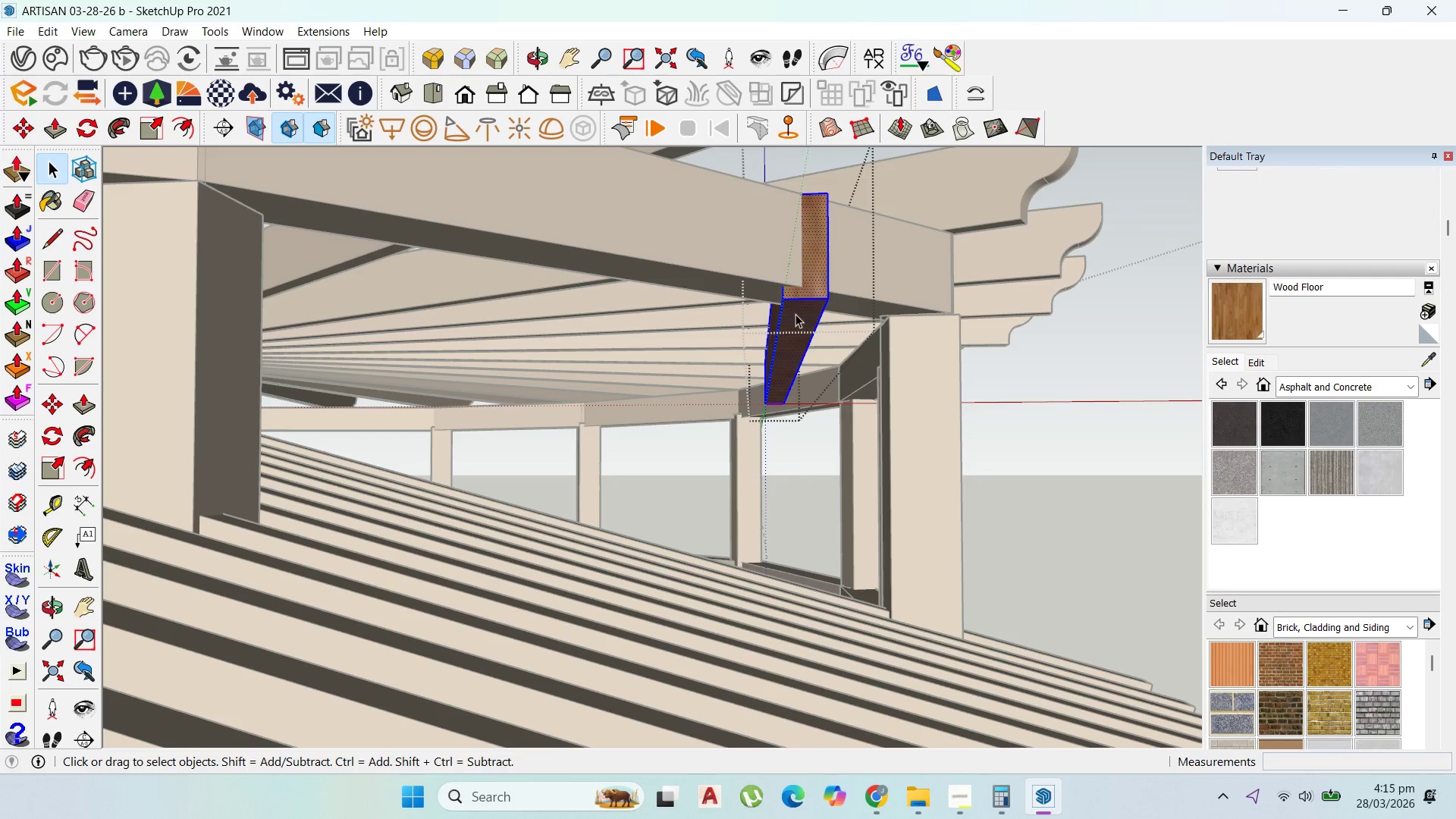 
key(P)
 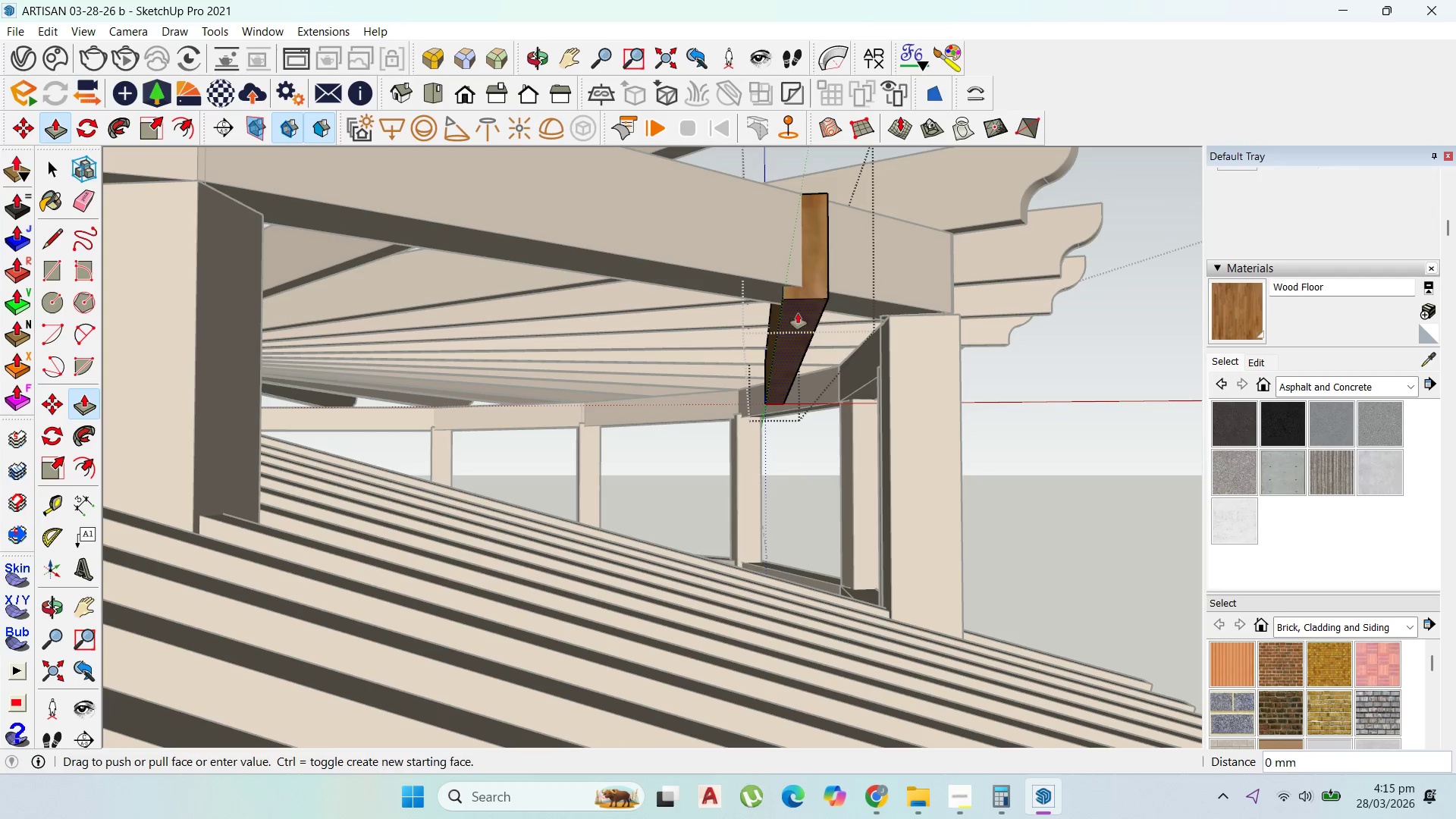 
left_click_drag(start_coordinate=[798, 317], to_coordinate=[783, 297])
 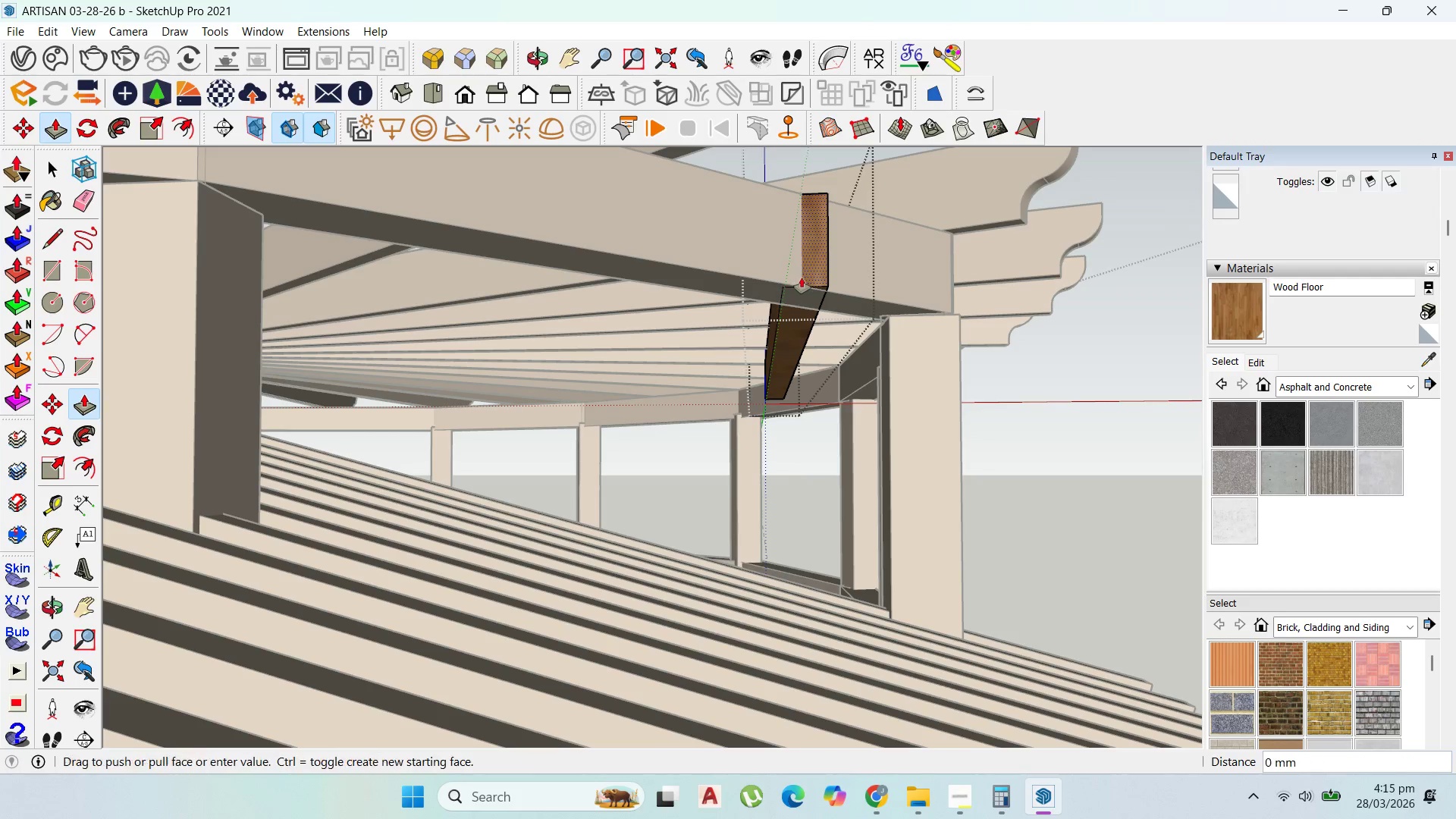 
left_click_drag(start_coordinate=[802, 276], to_coordinate=[798, 287])
 